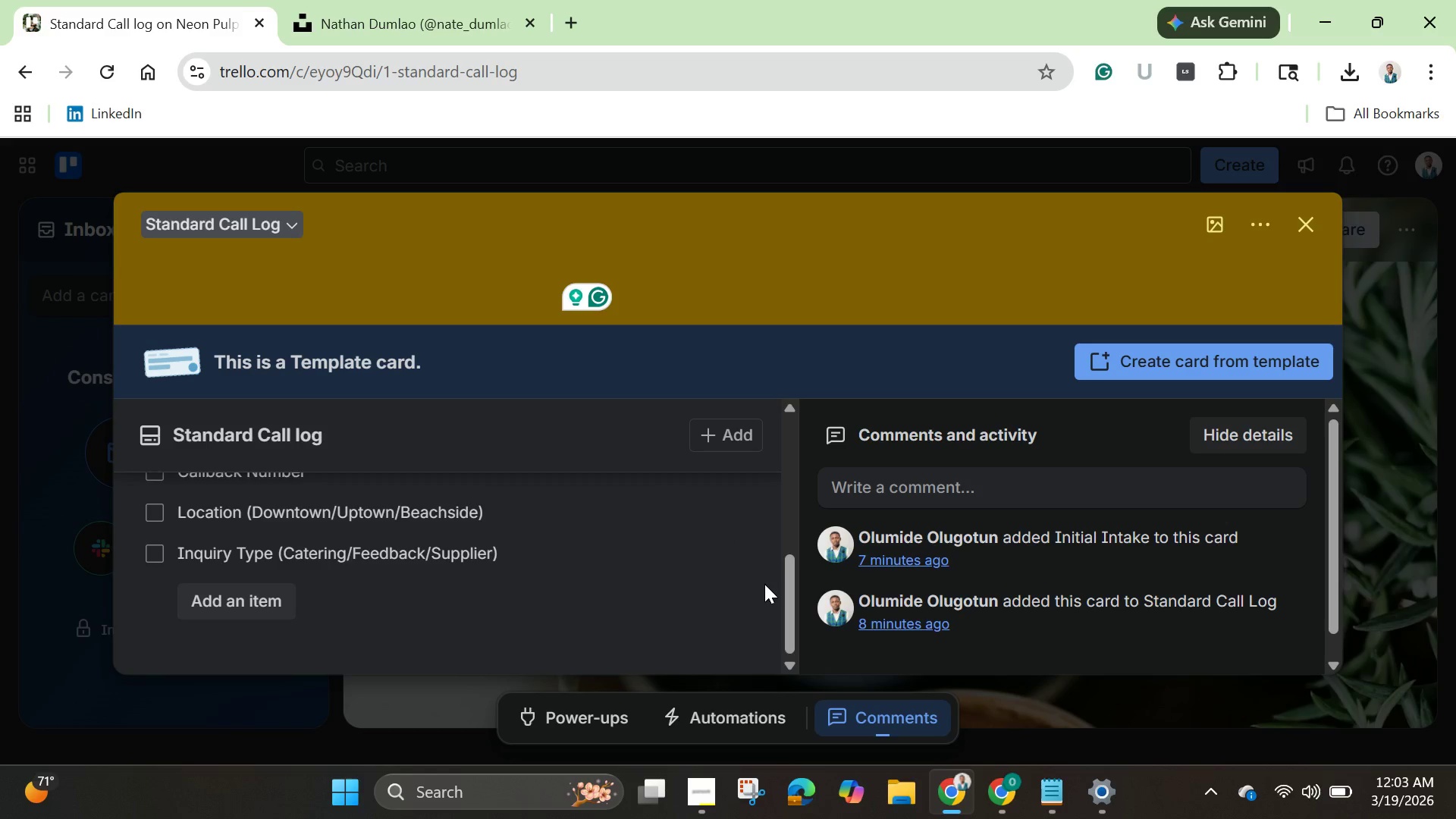 
scroll: coordinate [764, 584], scroll_direction: up, amount: 2.0
 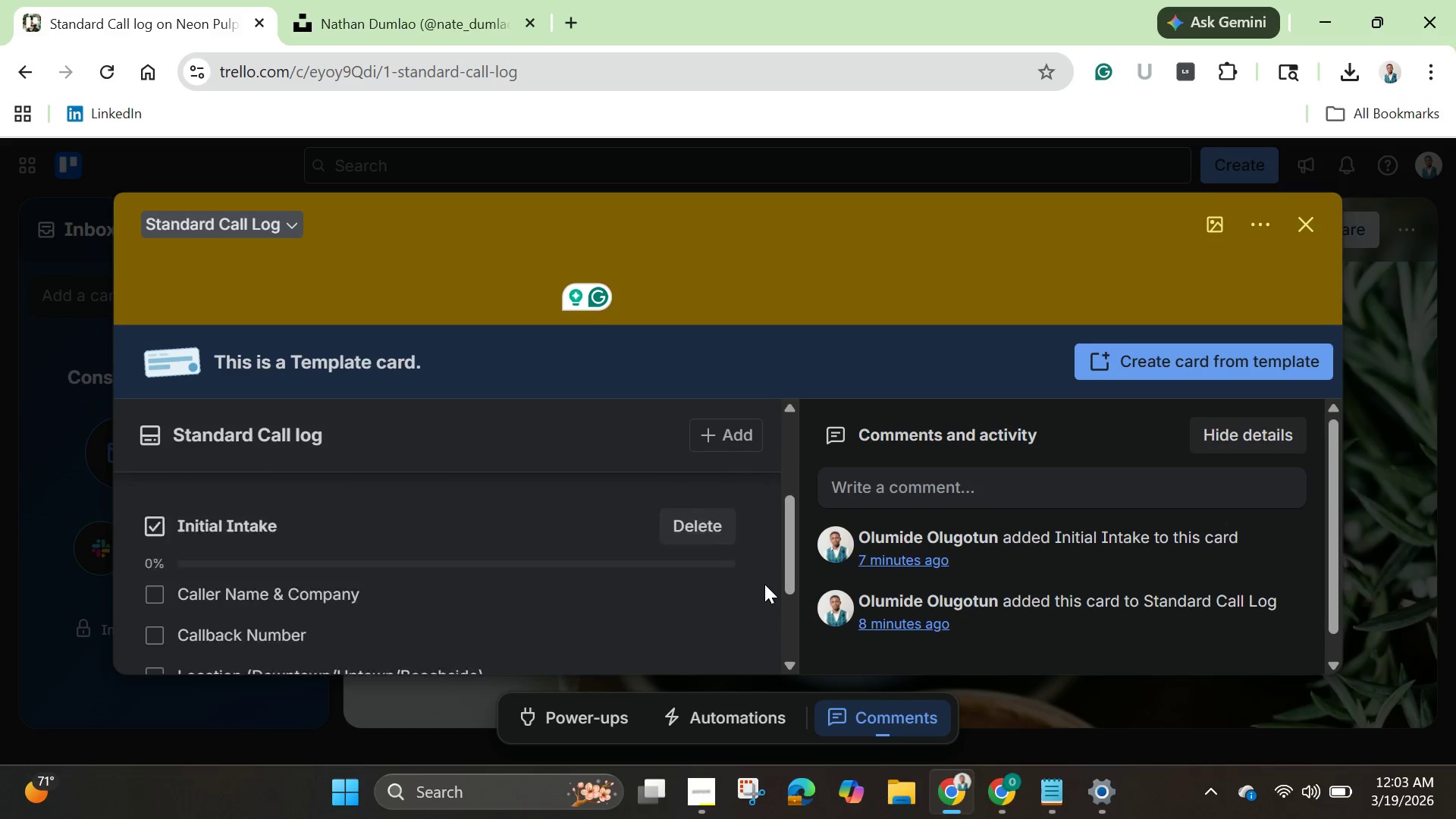 
scroll: coordinate [764, 584], scroll_direction: down, amount: 1.0
 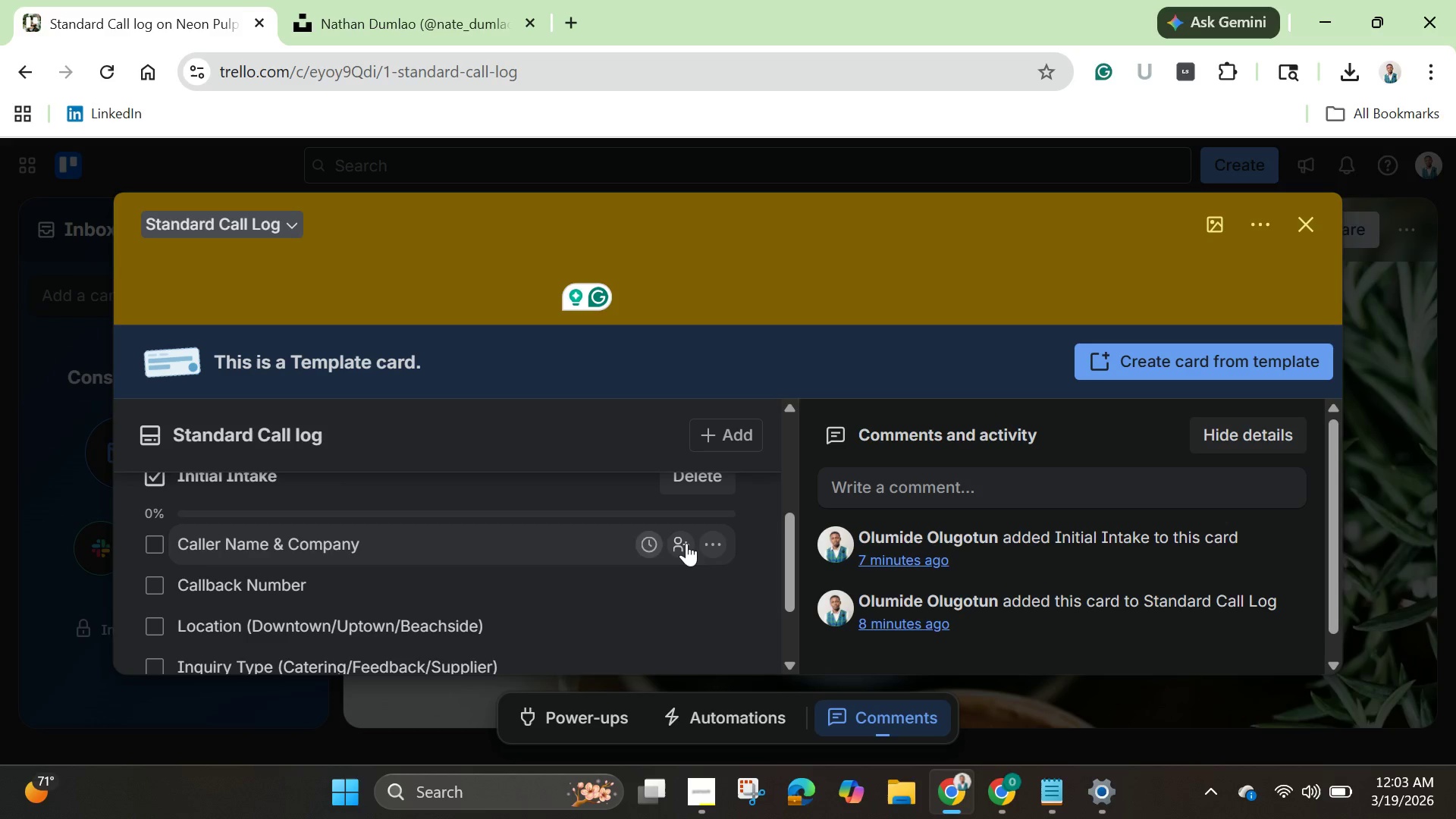 
left_click([714, 543])
 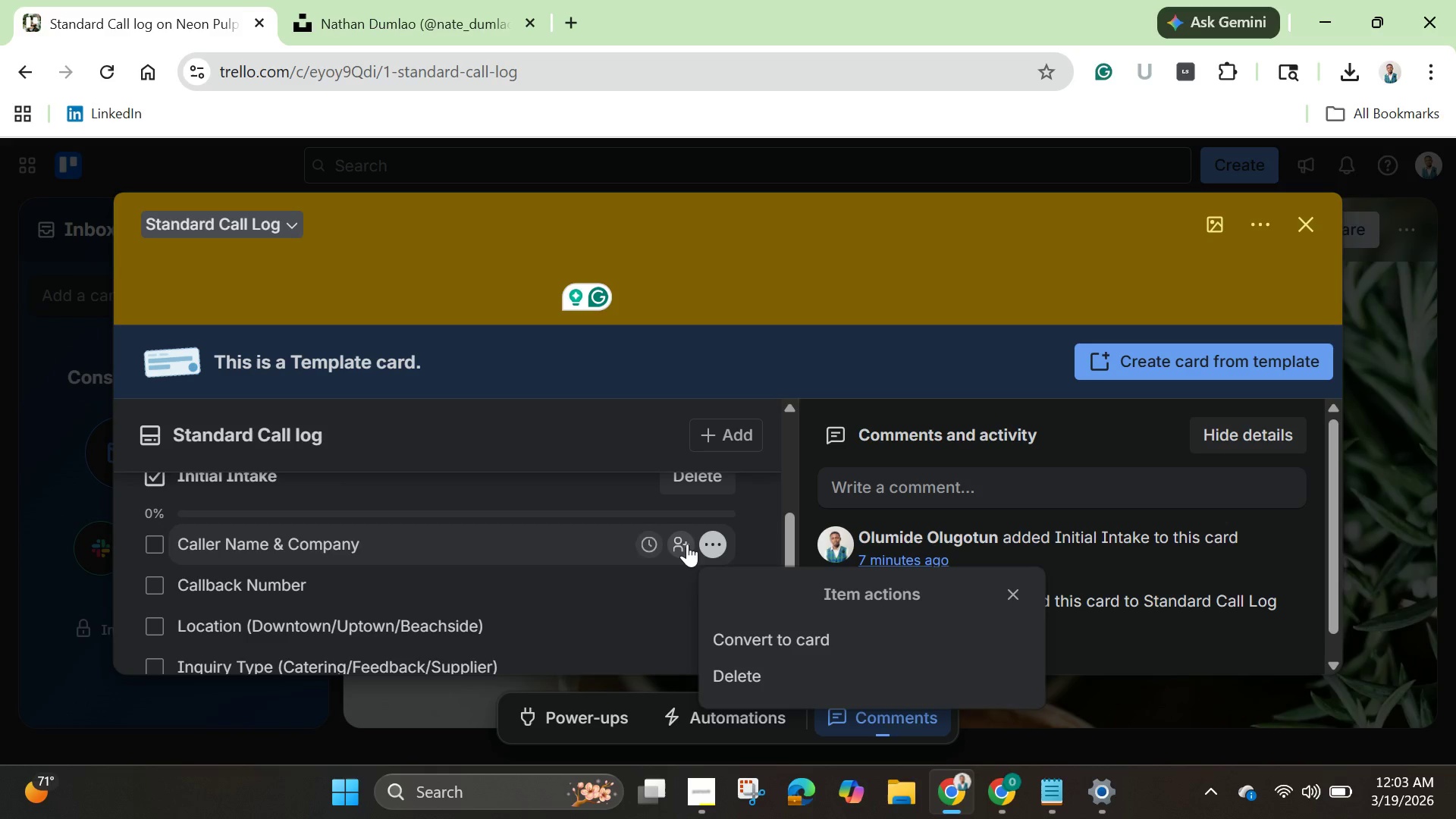 
left_click([679, 546])
 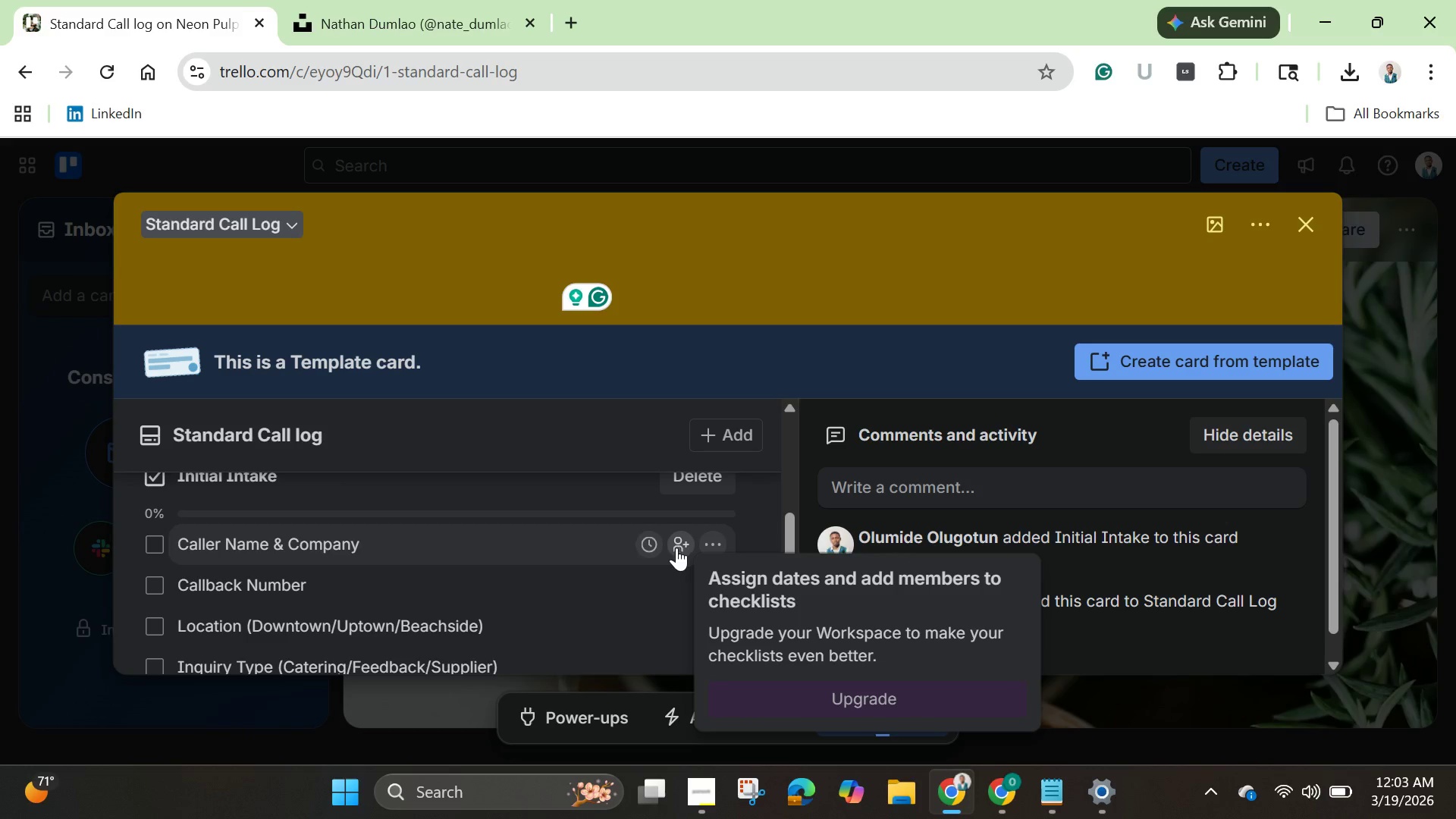 
left_click([652, 542])
 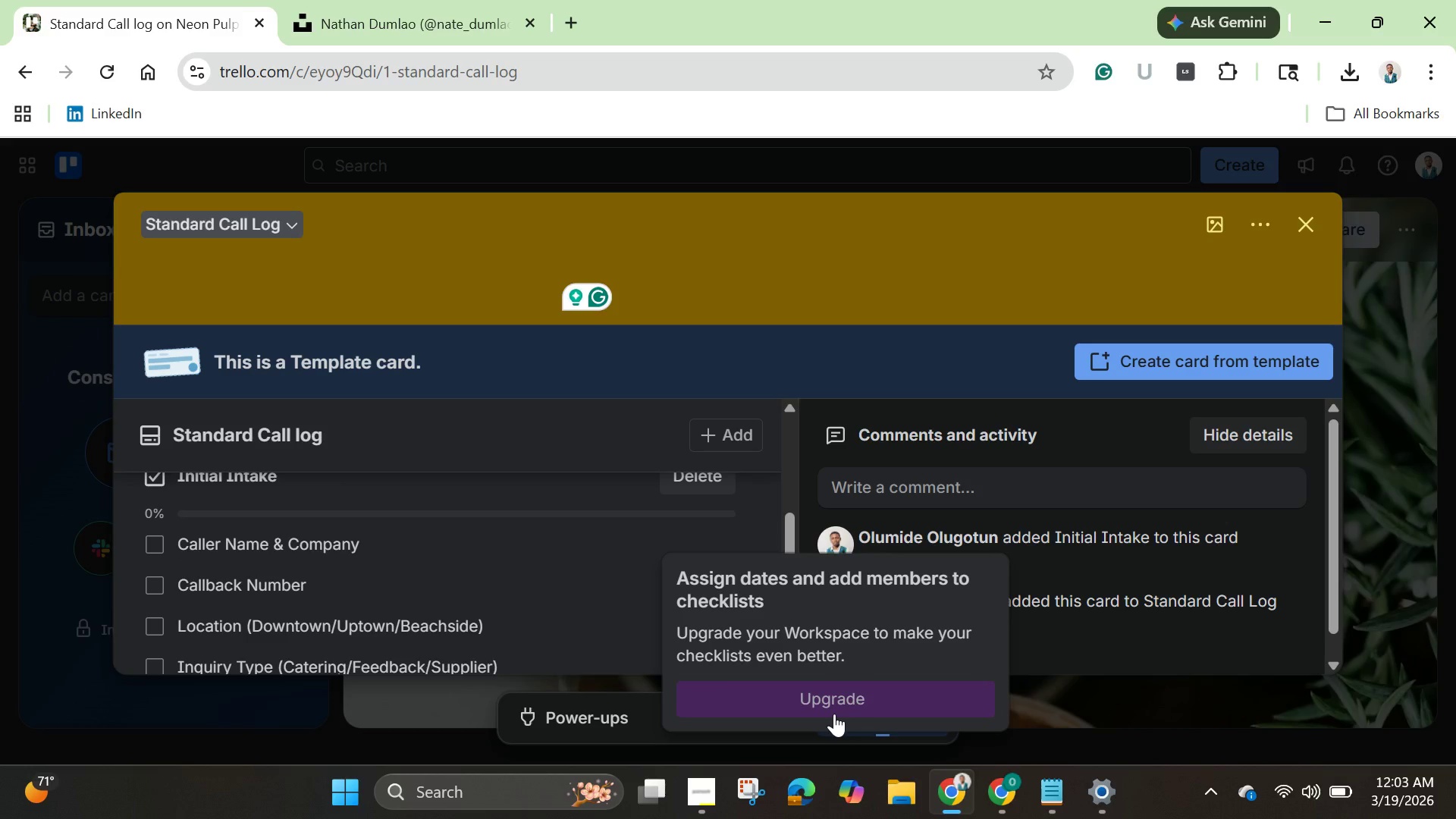 
left_click([832, 699])
 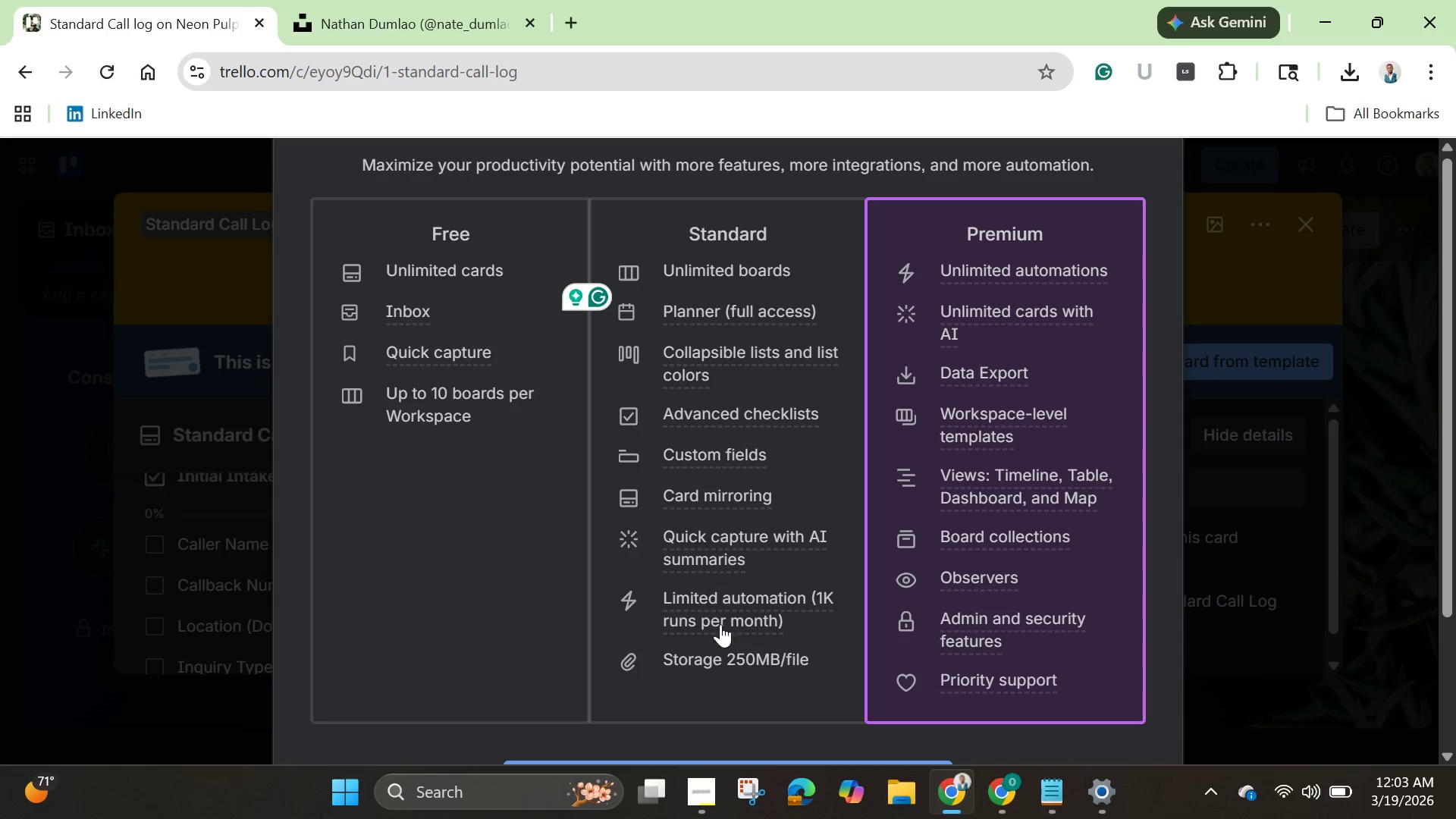 
scroll: coordinate [469, 567], scroll_direction: up, amount: 4.0
 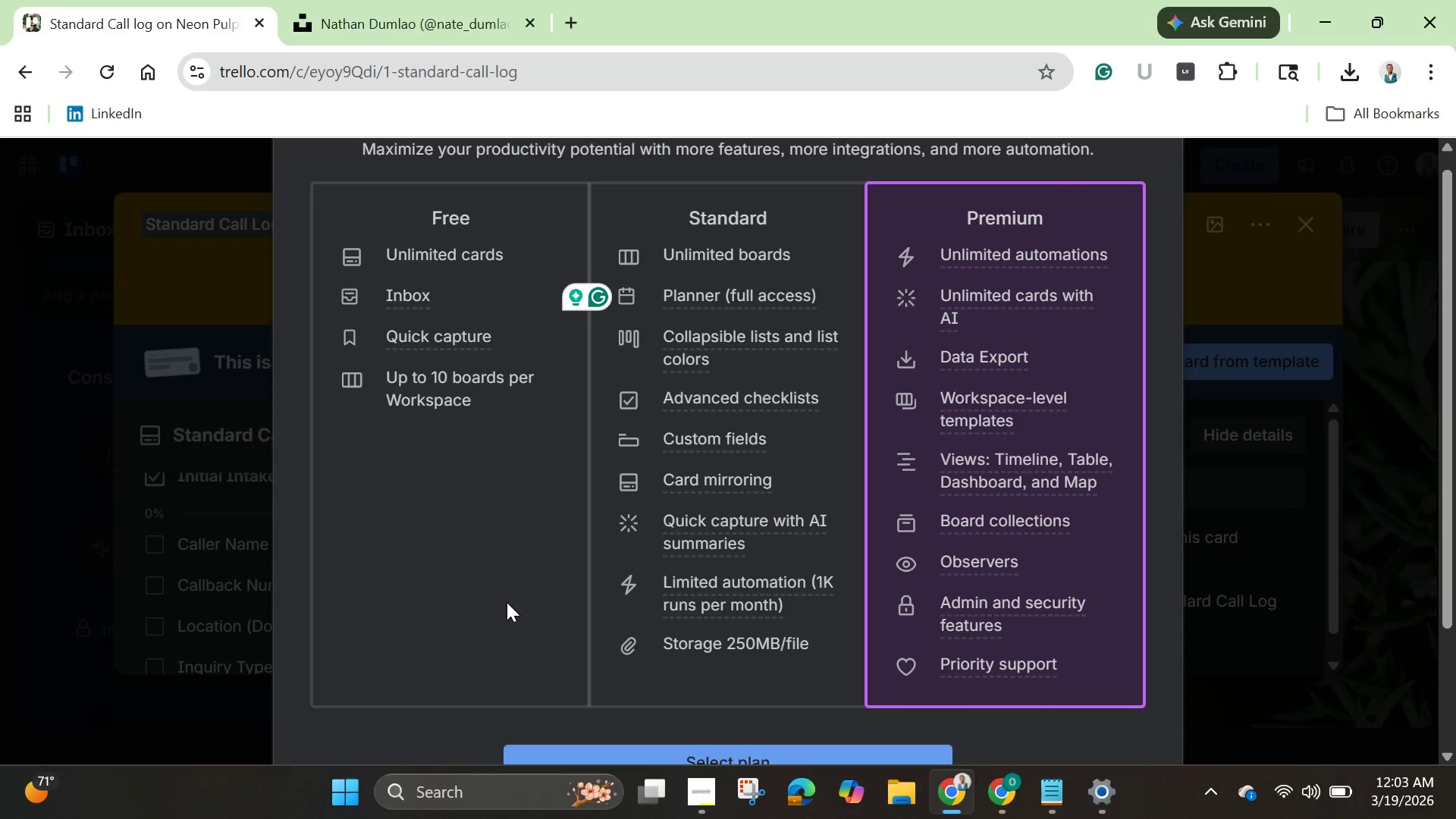 
scroll: coordinate [507, 602], scroll_direction: down, amount: 3.0
 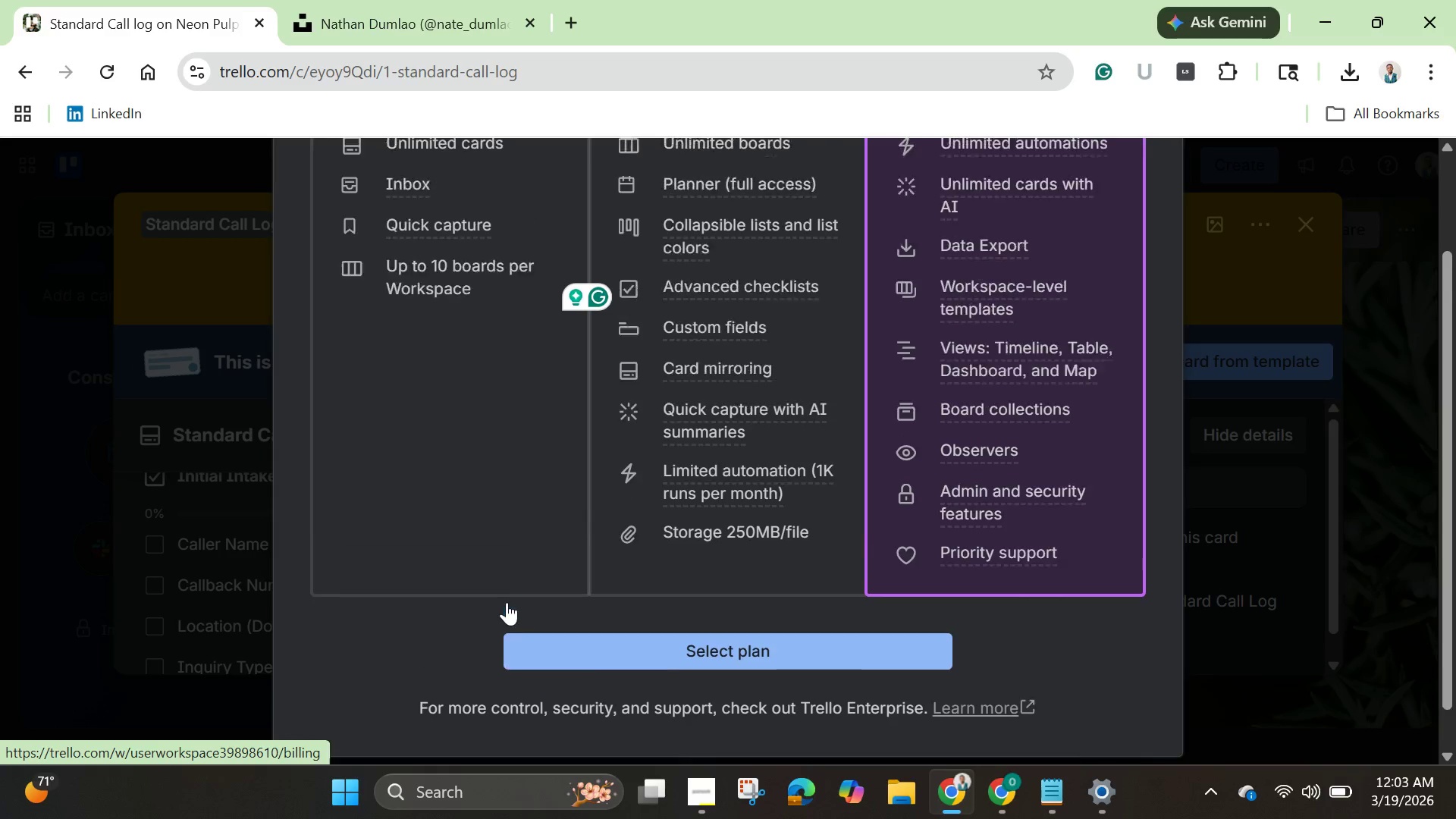 
scroll: coordinate [507, 602], scroll_direction: up, amount: 4.0
 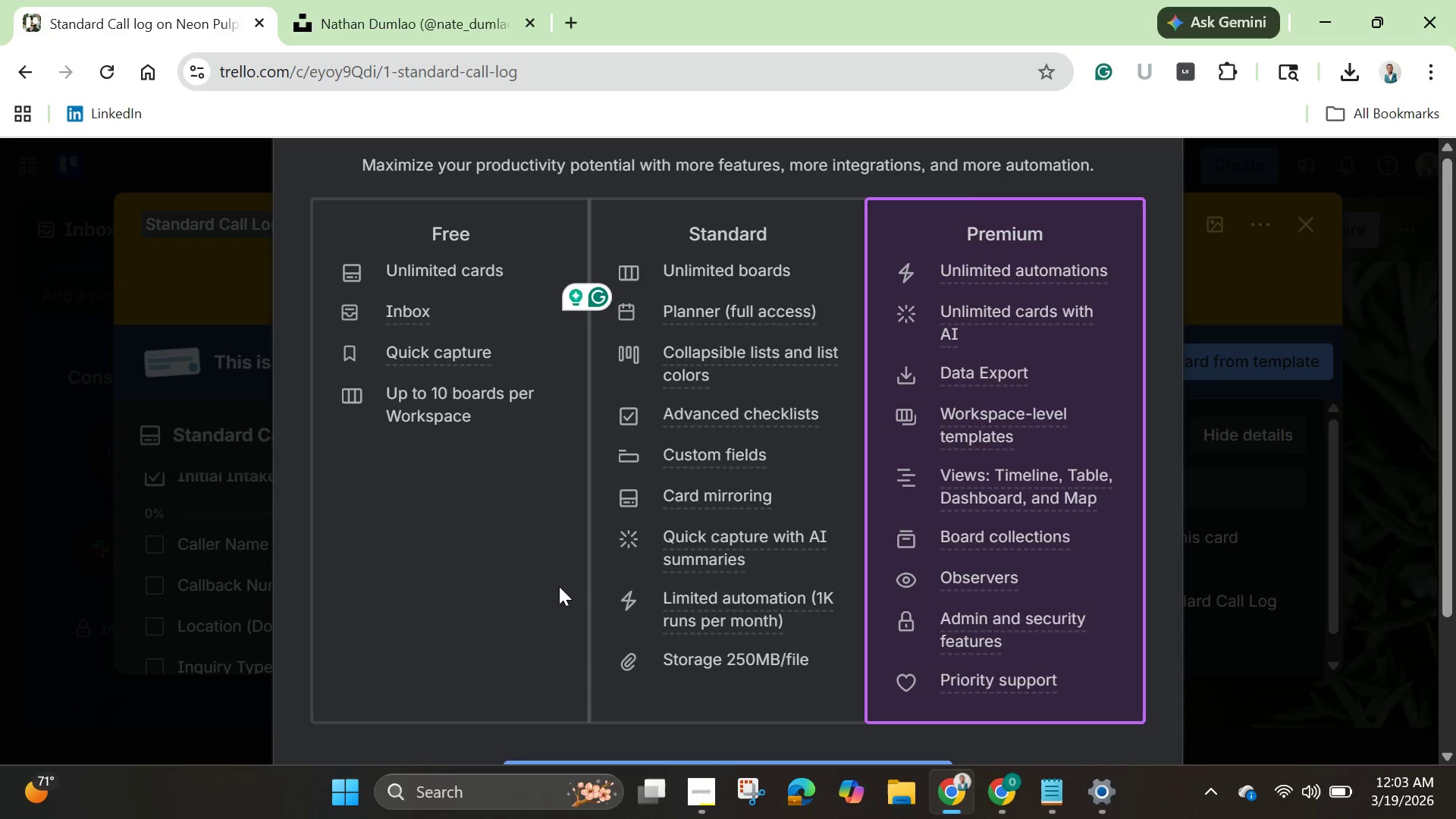 
scroll: coordinate [559, 586], scroll_direction: down, amount: 3.0
 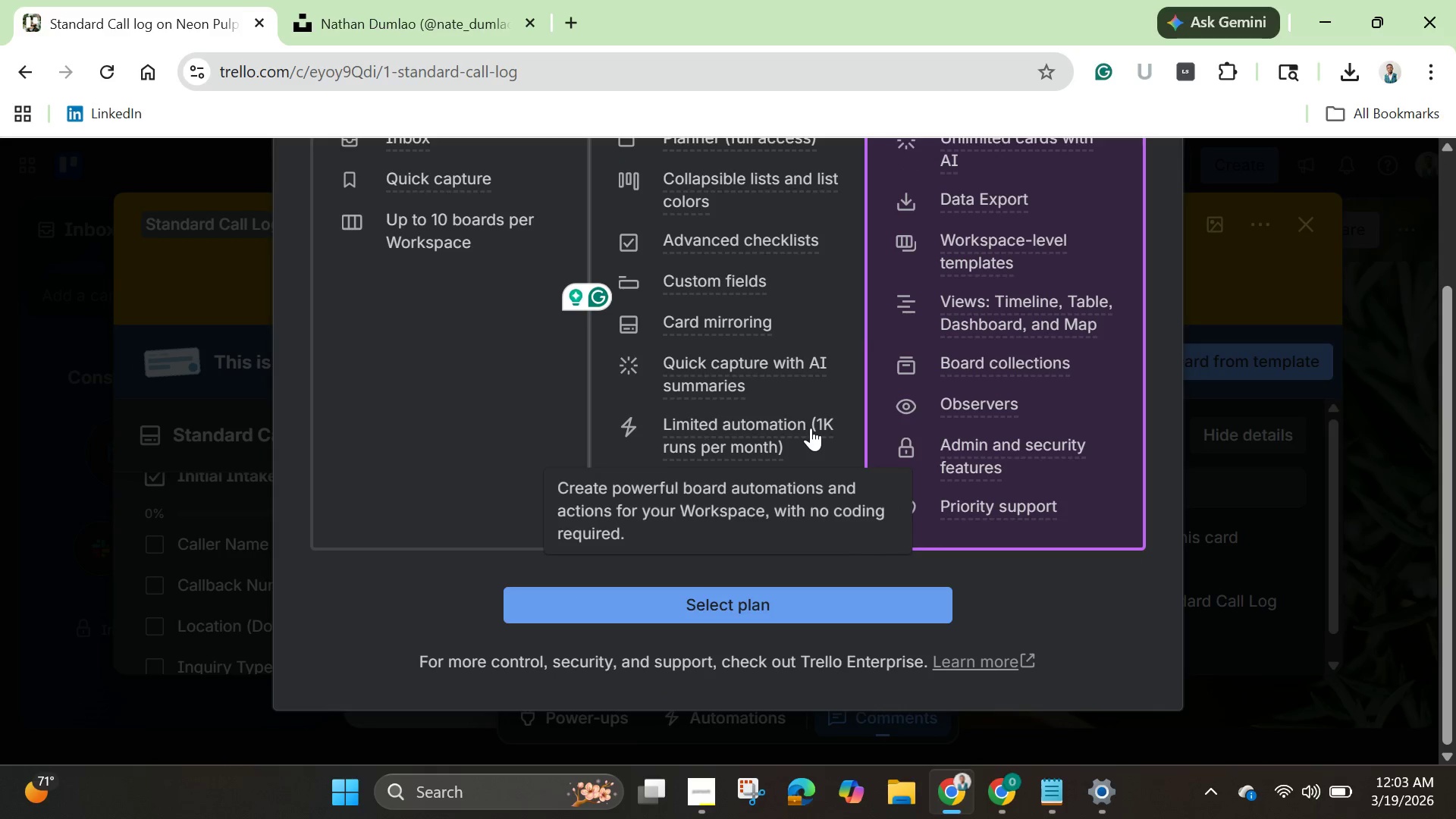 
left_click([811, 428])
 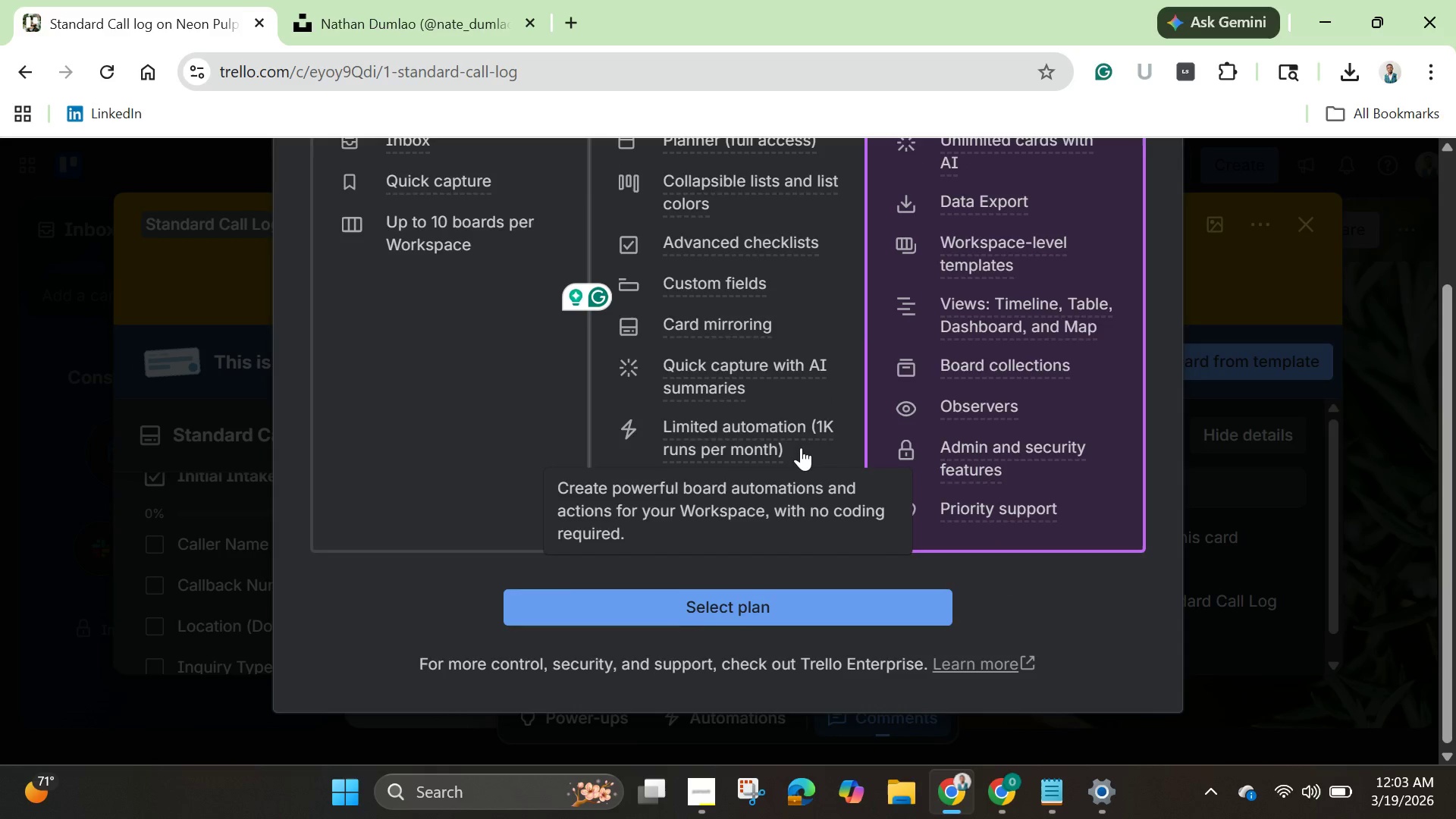 
scroll: coordinate [801, 447], scroll_direction: up, amount: 4.0
 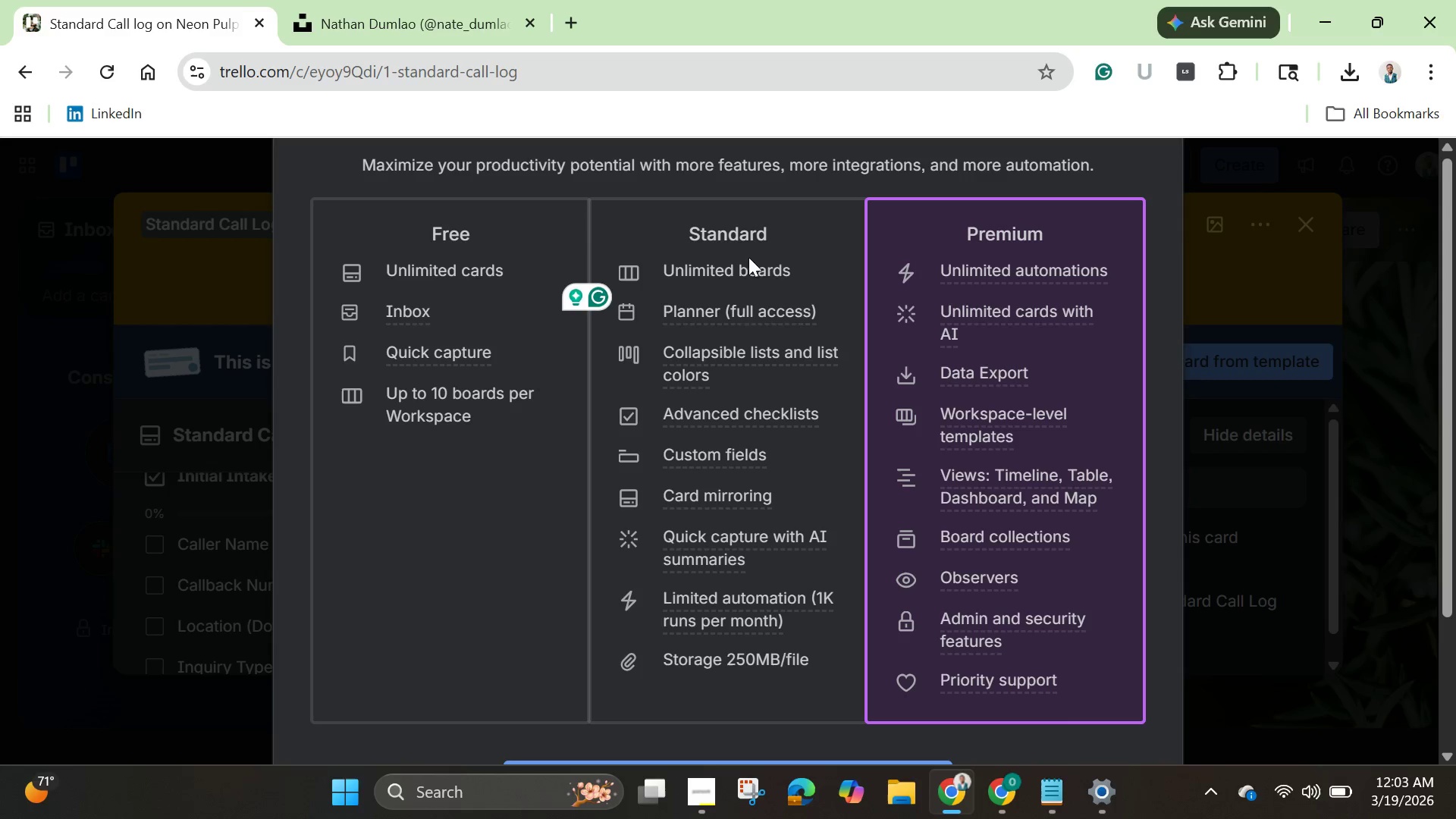 
scroll: coordinate [849, 492], scroll_direction: down, amount: 4.0
 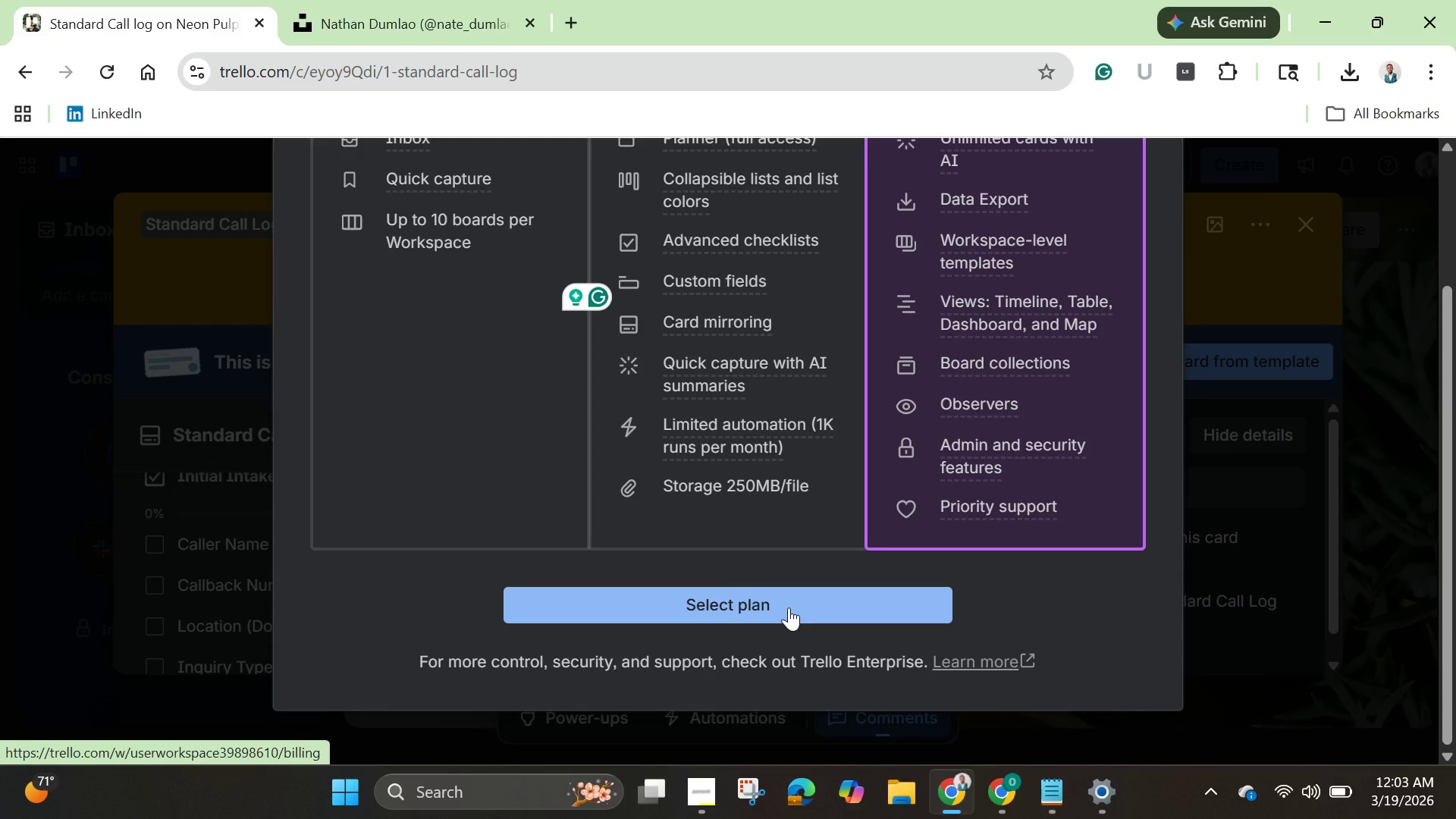 
left_click([789, 607])
 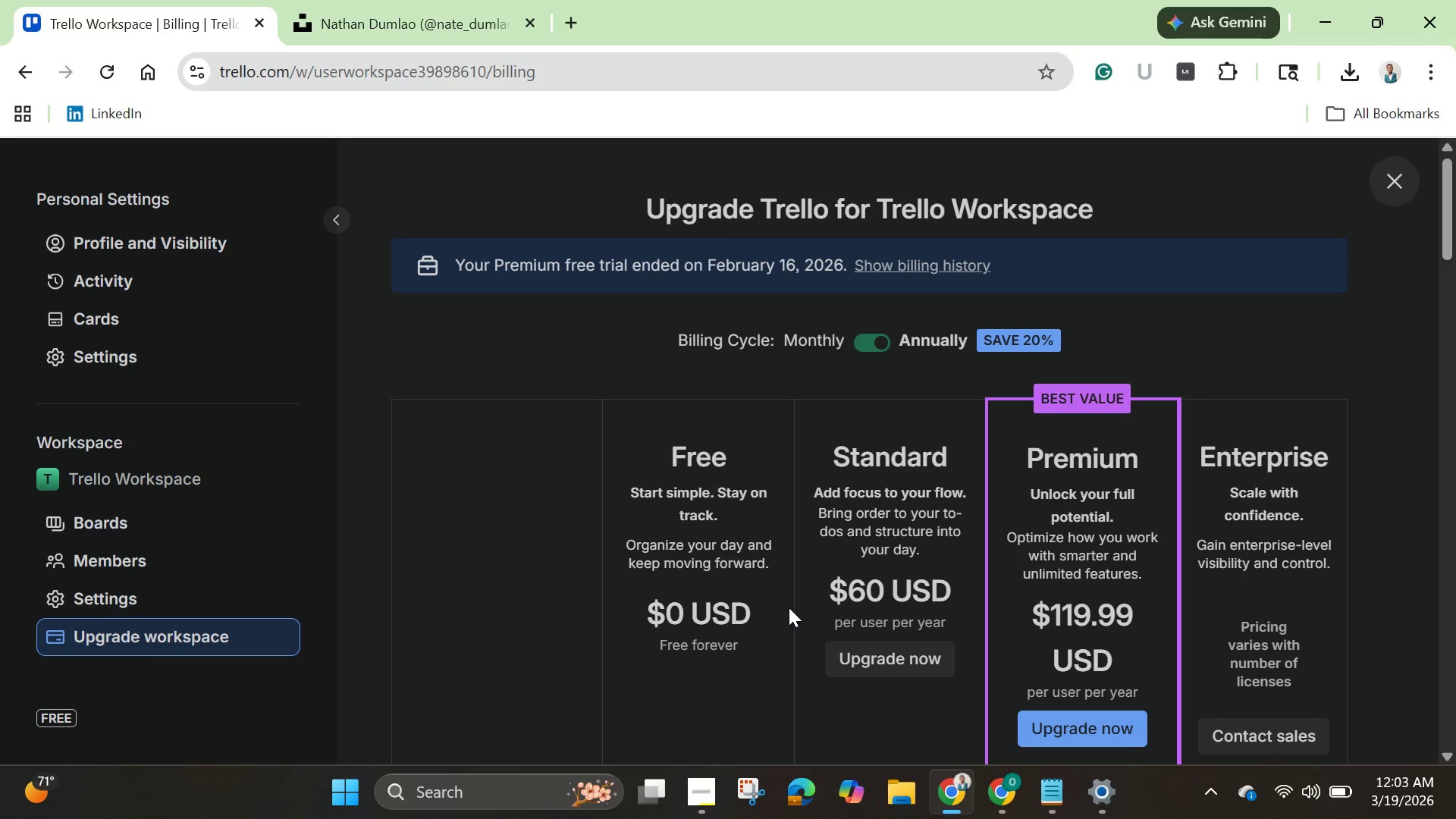 
scroll: coordinate [789, 607], scroll_direction: down, amount: 3.0
 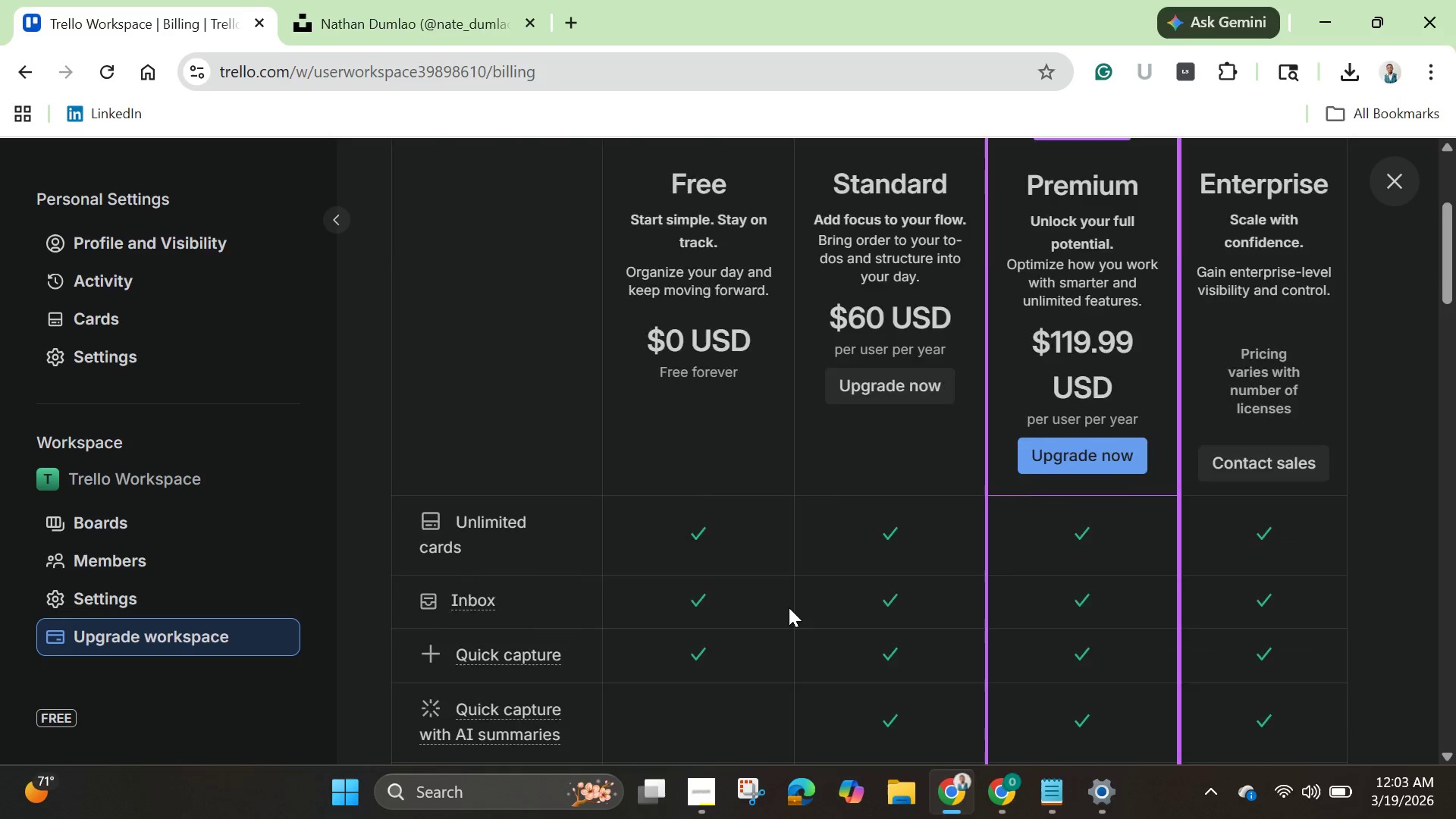 
scroll: coordinate [789, 607], scroll_direction: up, amount: 4.0
 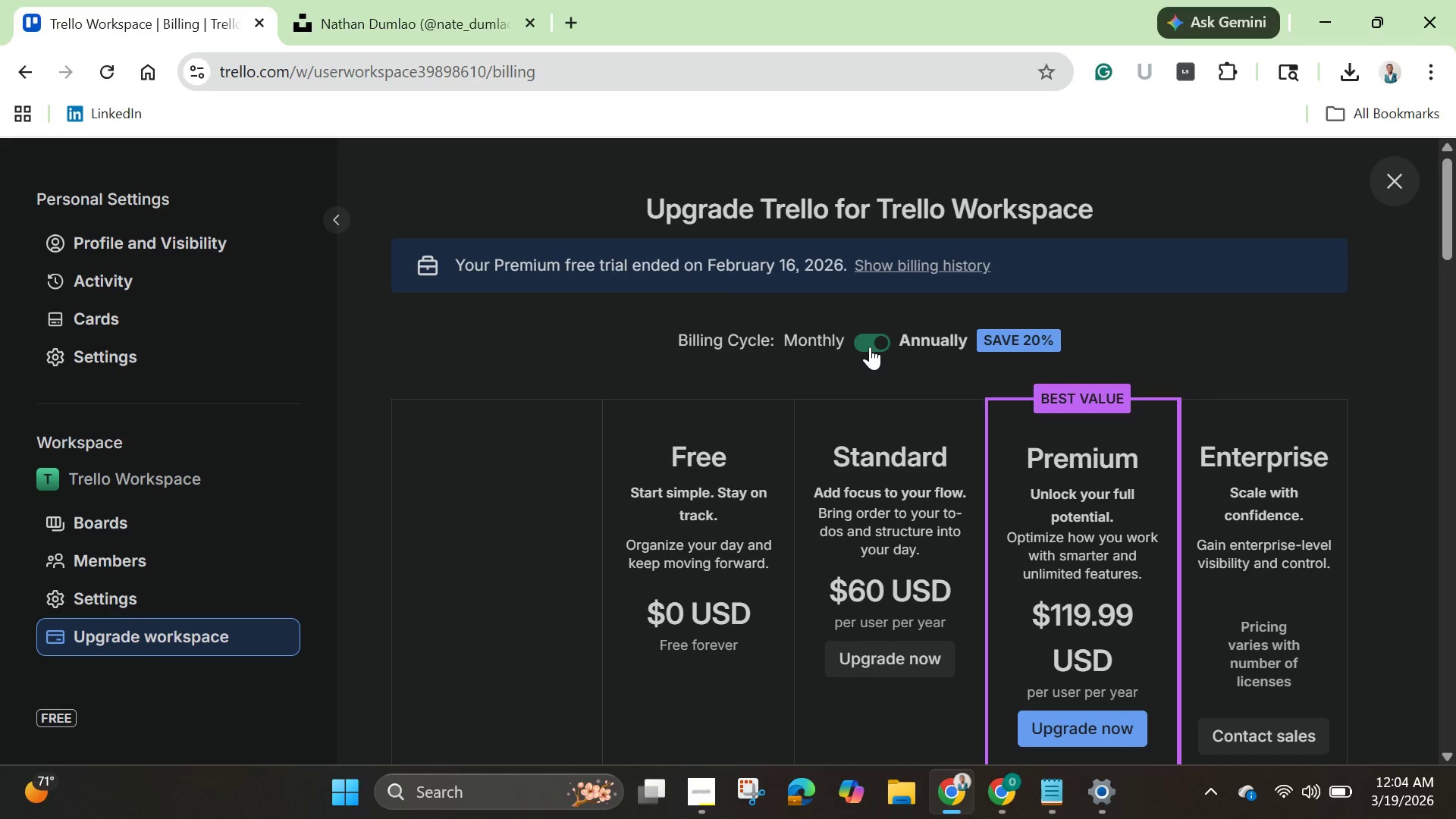 
left_click([870, 347])
 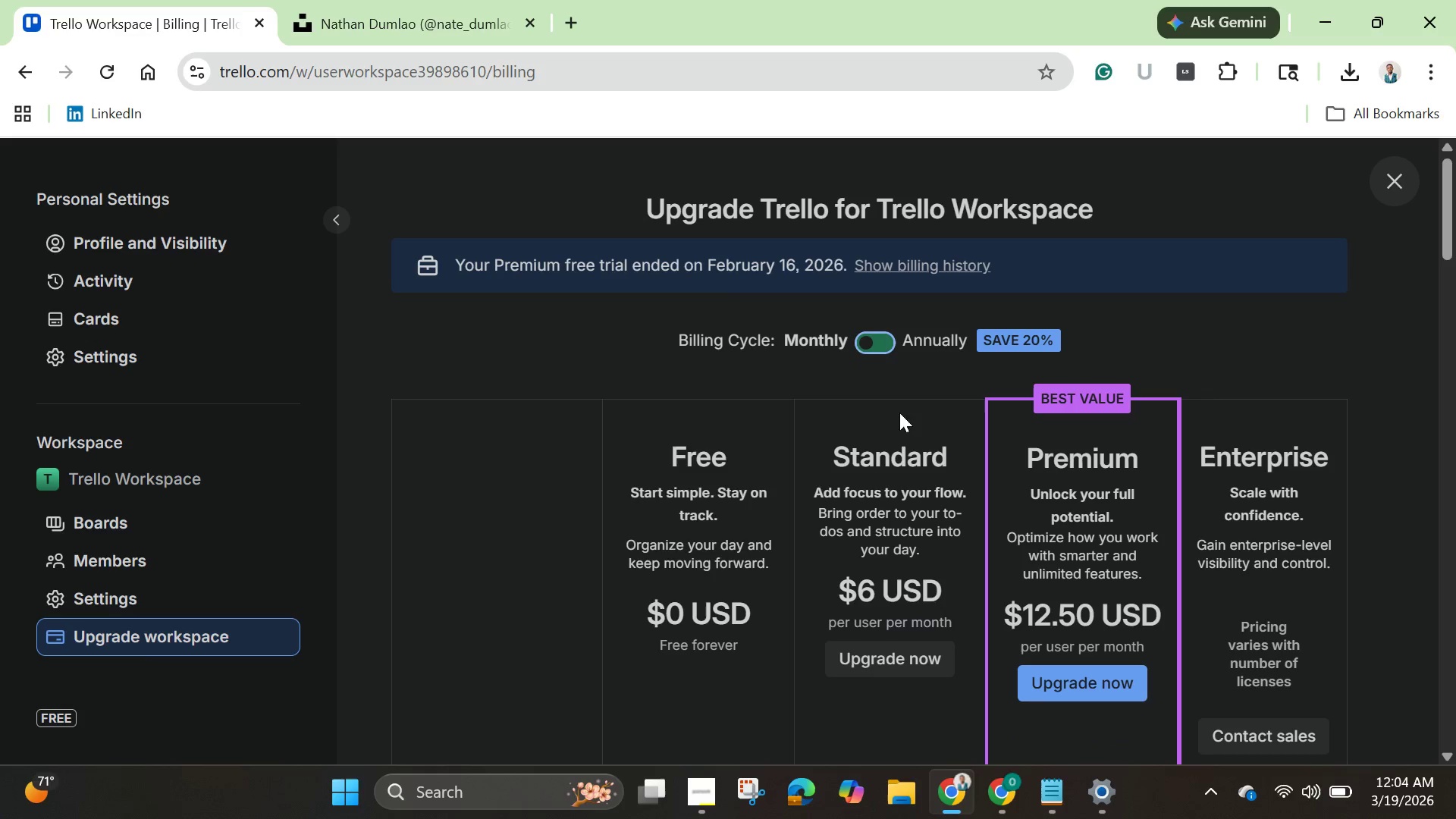 
scroll: coordinate [916, 476], scroll_direction: down, amount: 16.0
 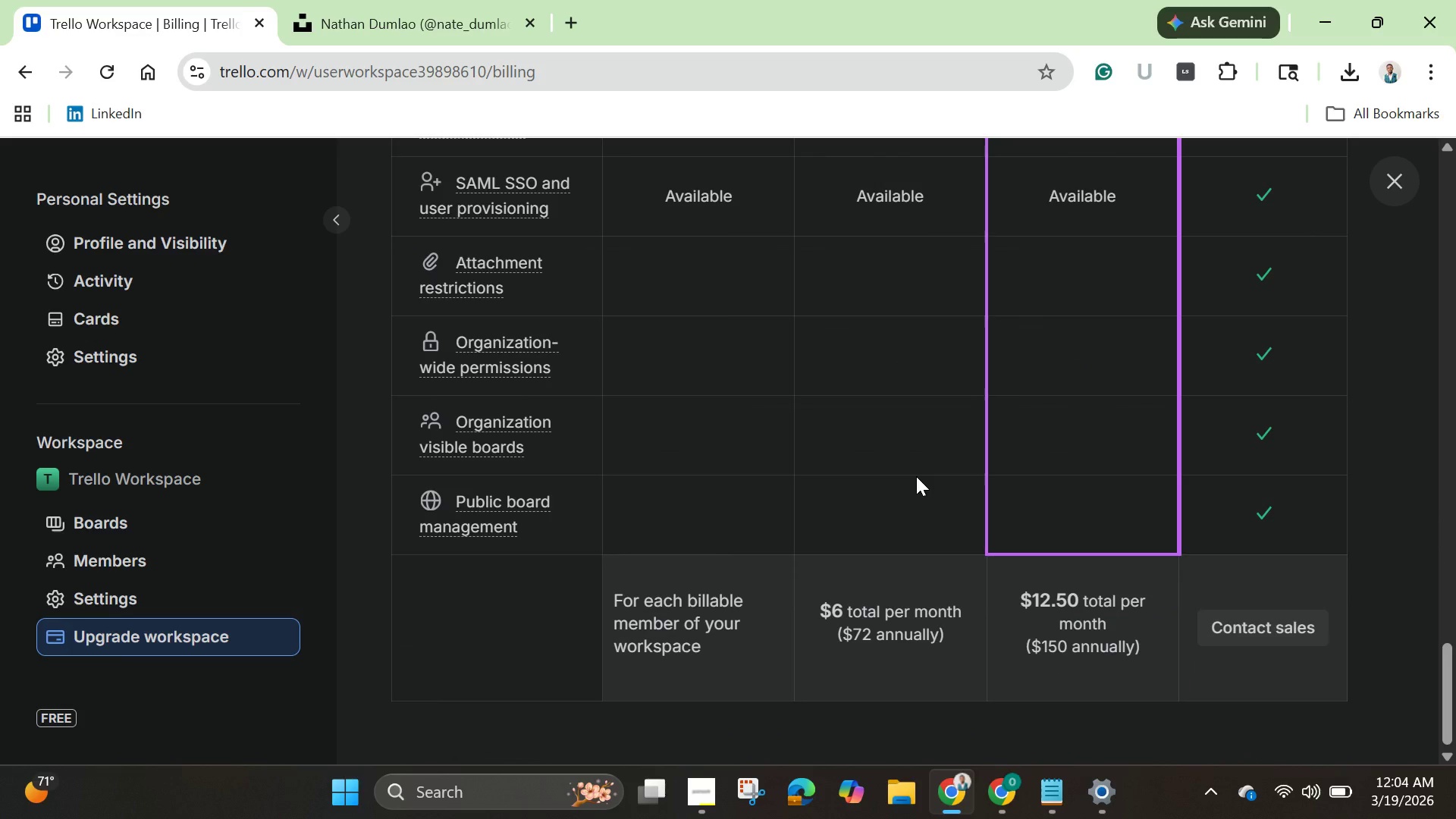 
scroll: coordinate [916, 476], scroll_direction: up, amount: 33.0
 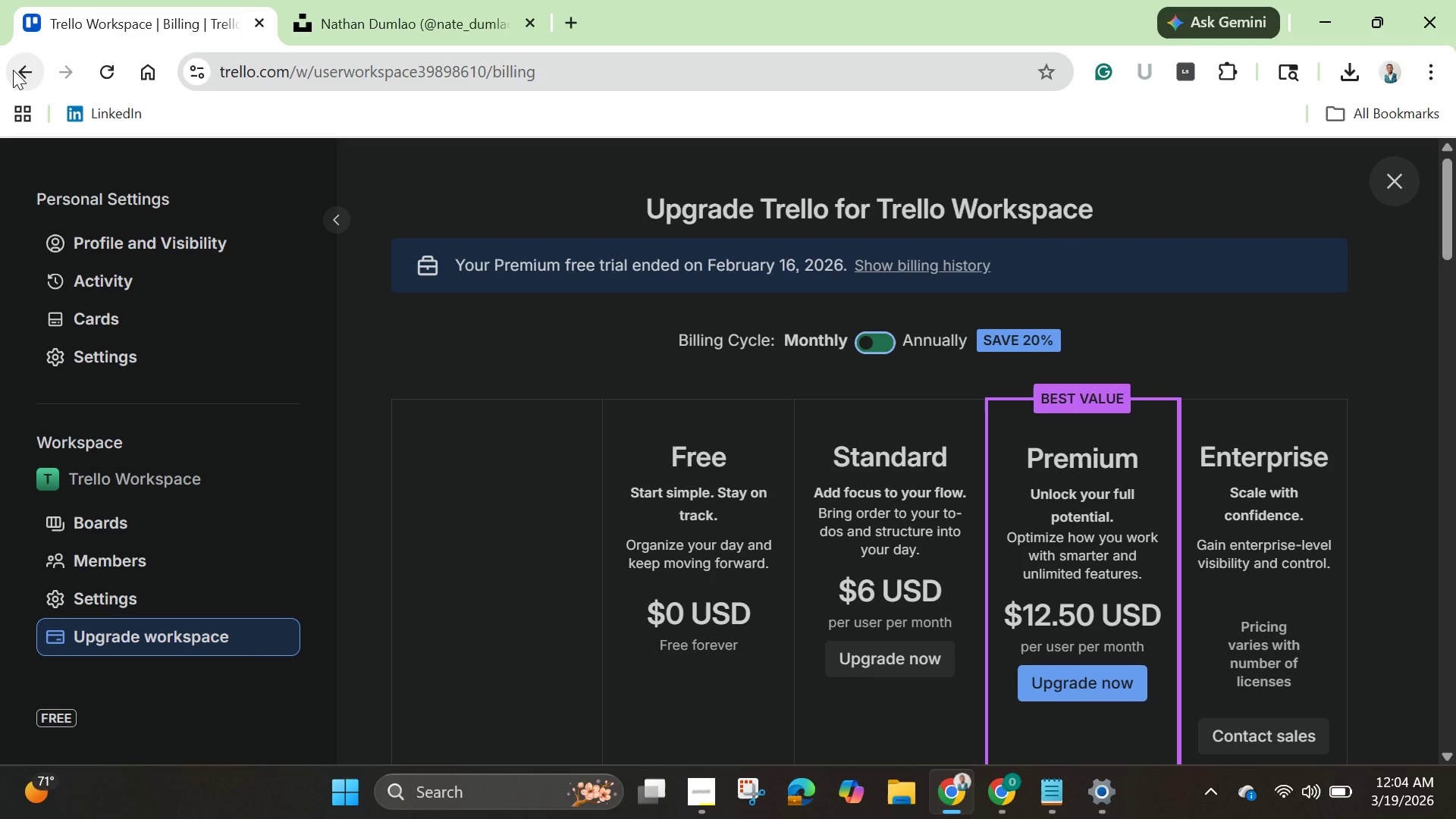 
left_click([13, 70])
 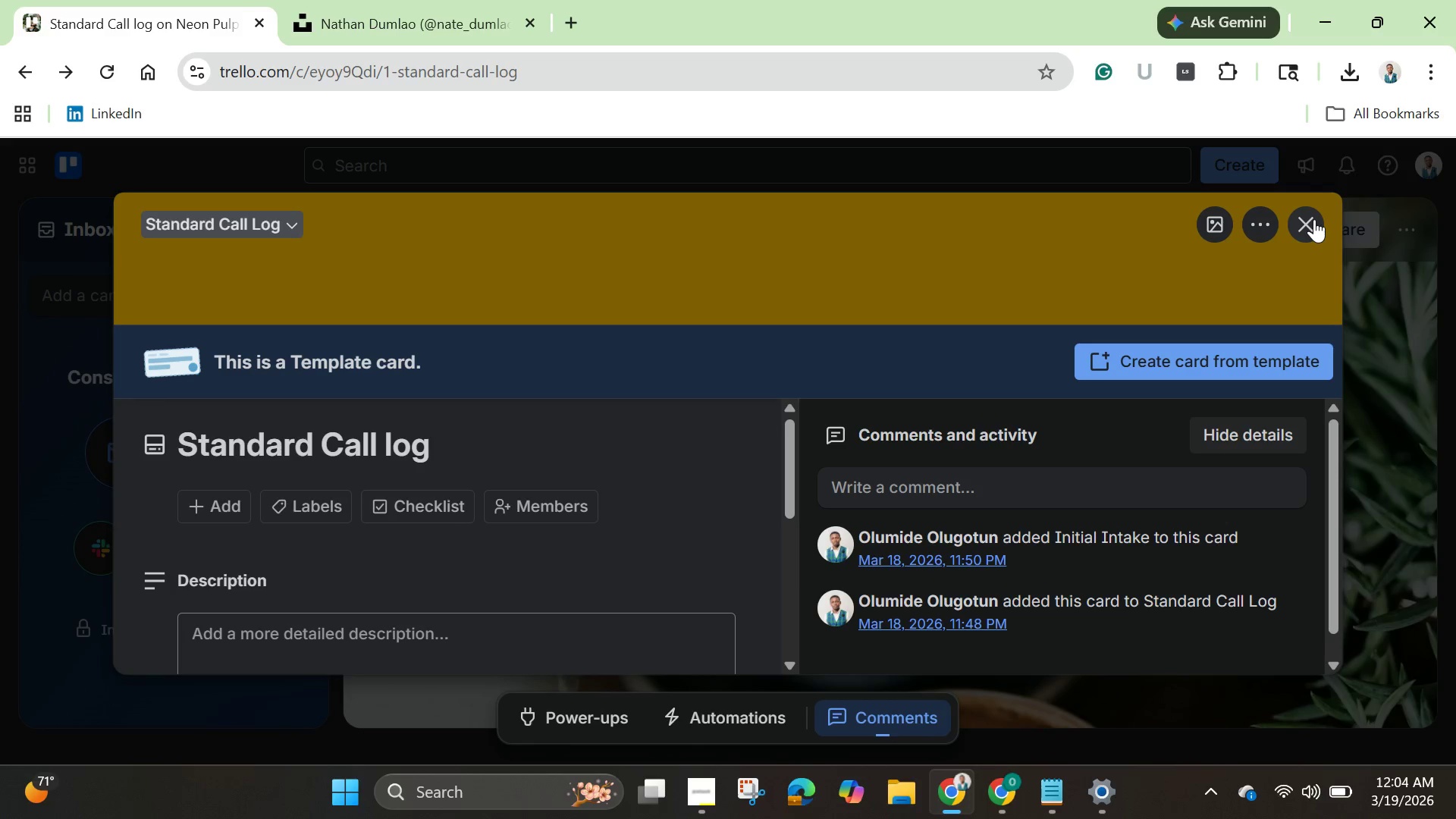 
scroll: coordinate [713, 501], scroll_direction: down, amount: 4.0
 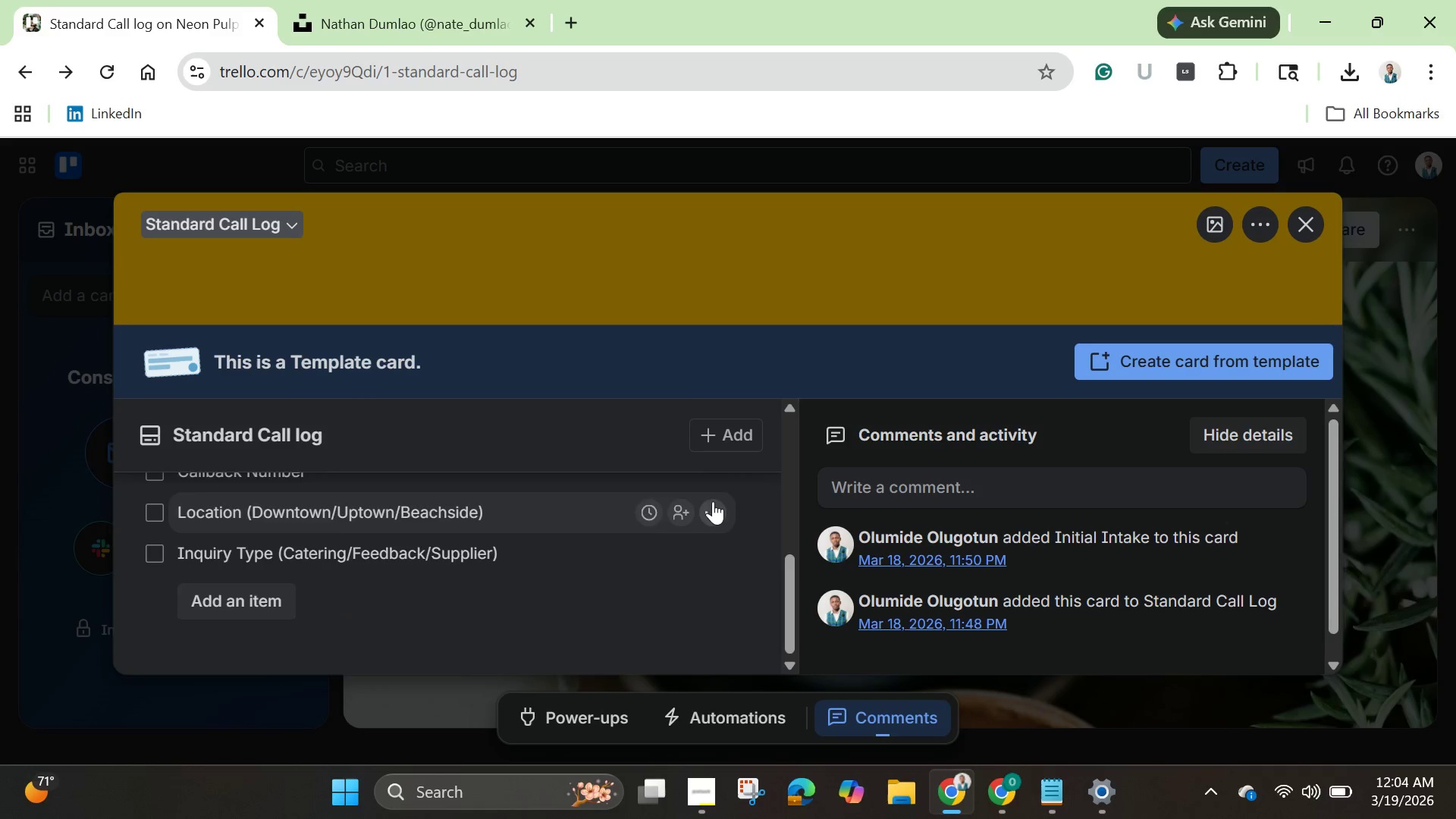 
scroll: coordinate [713, 501], scroll_direction: up, amount: 4.0
 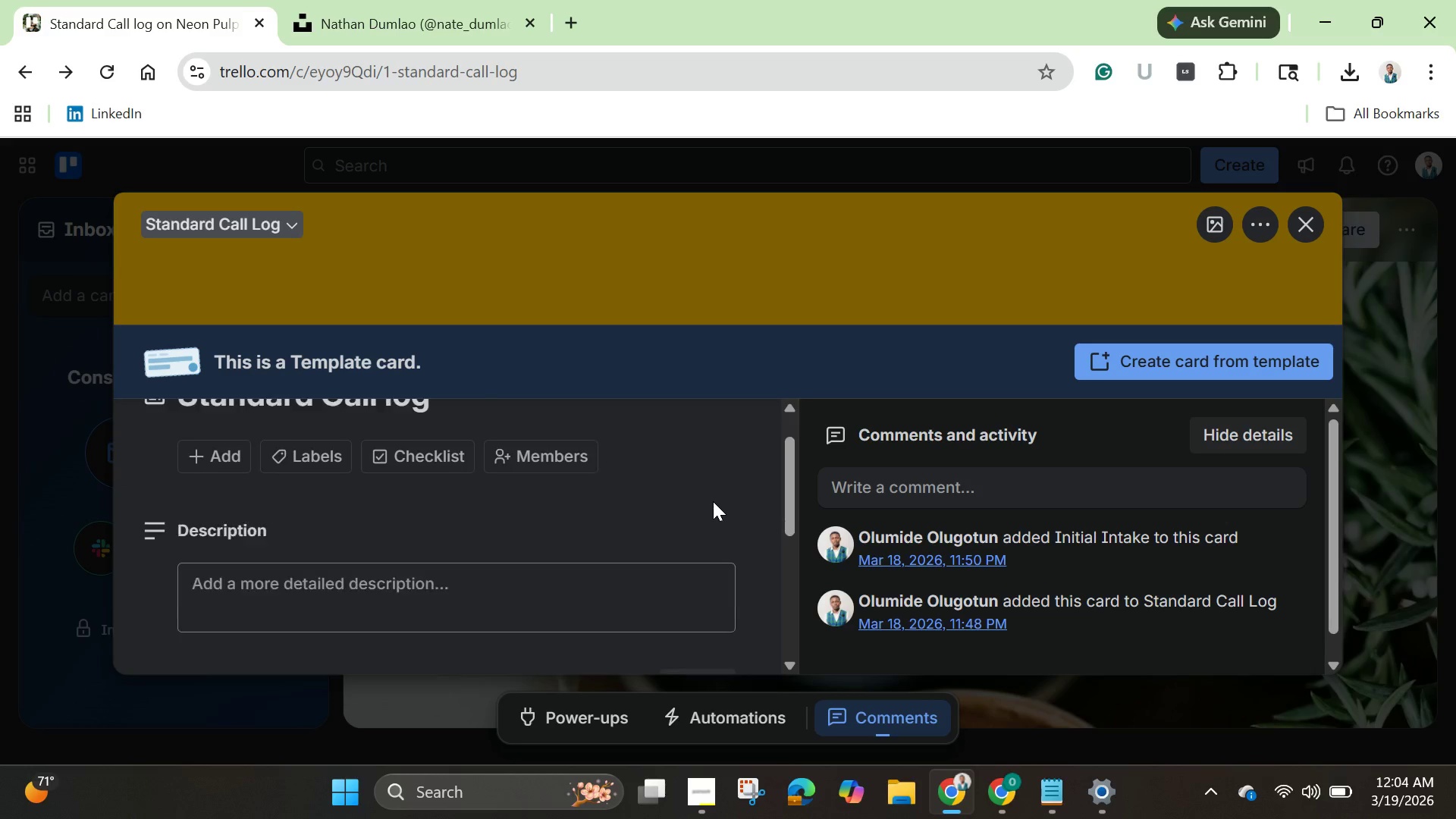 
scroll: coordinate [713, 501], scroll_direction: down, amount: 2.0
 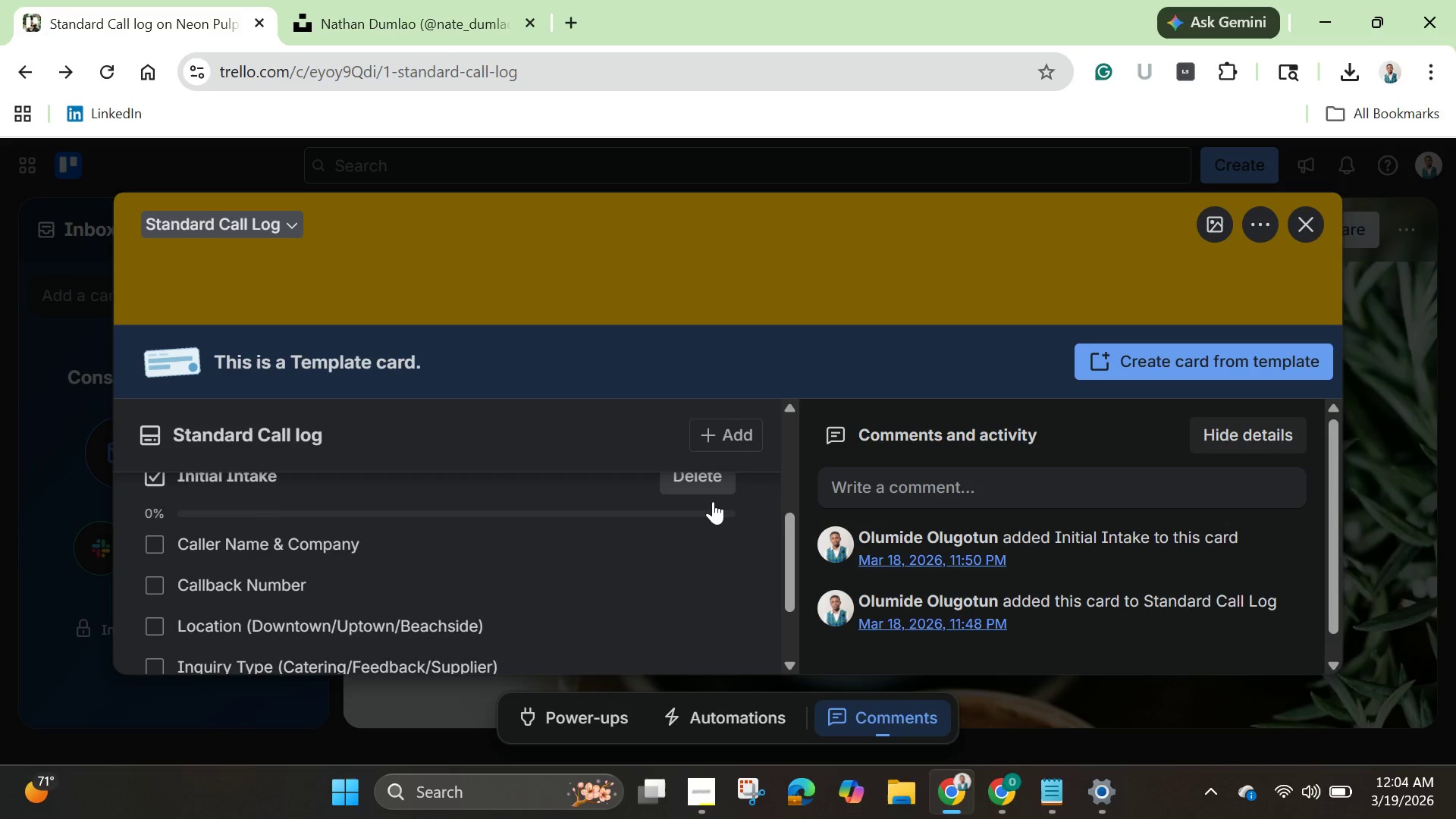 
scroll: coordinate [713, 501], scroll_direction: up, amount: 3.0
 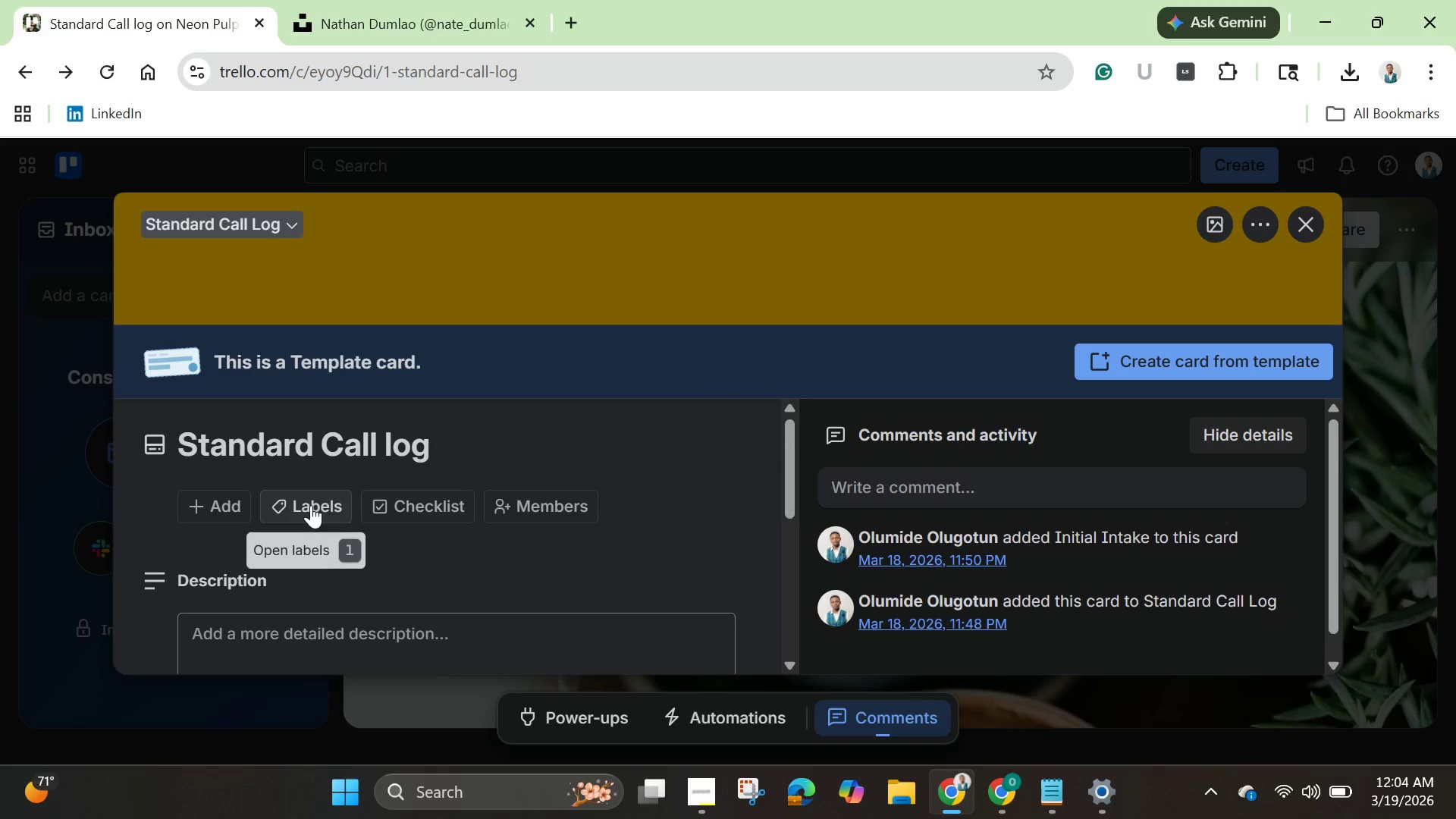 
left_click([311, 505])
 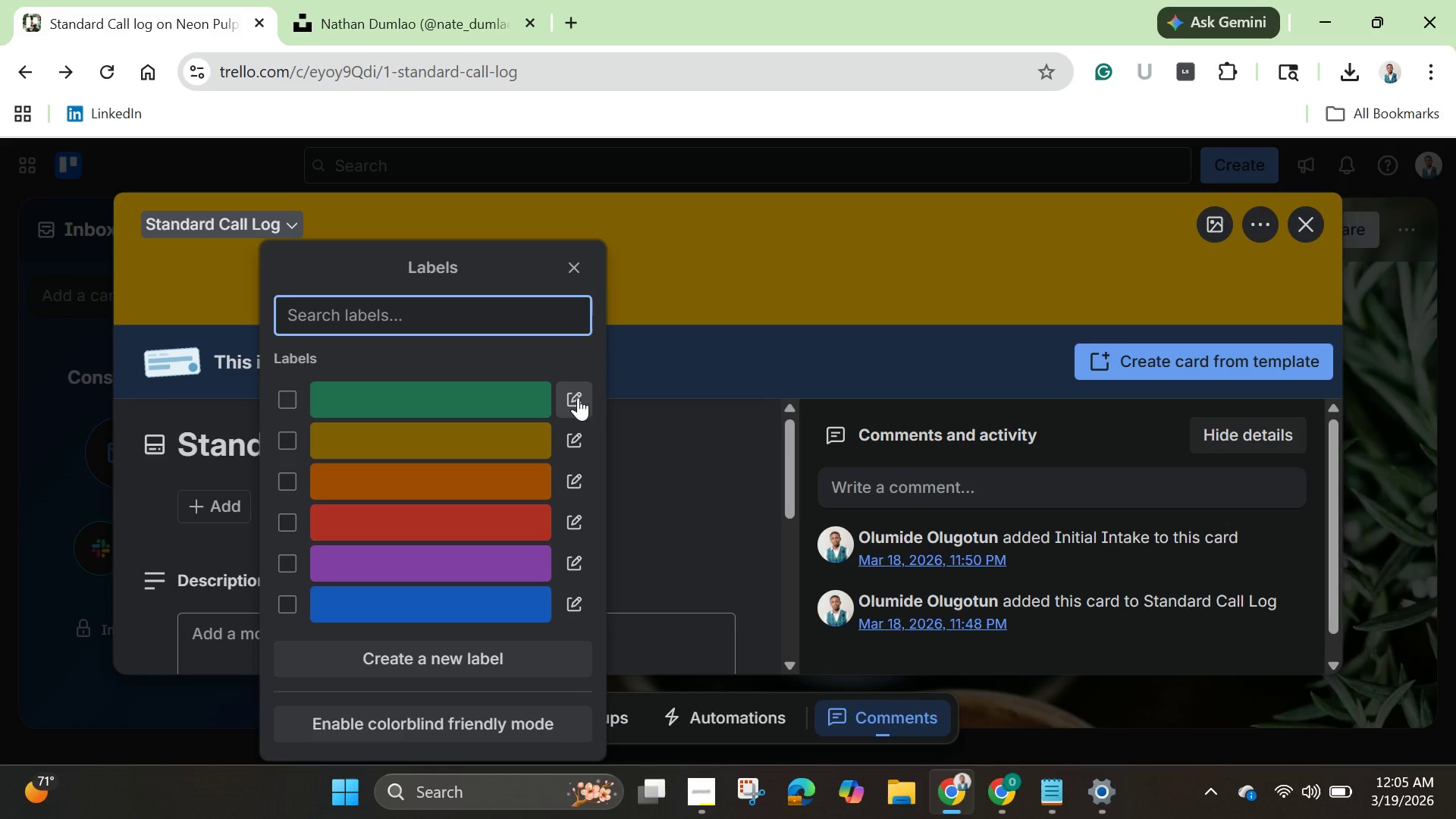 
wait(31.24)
 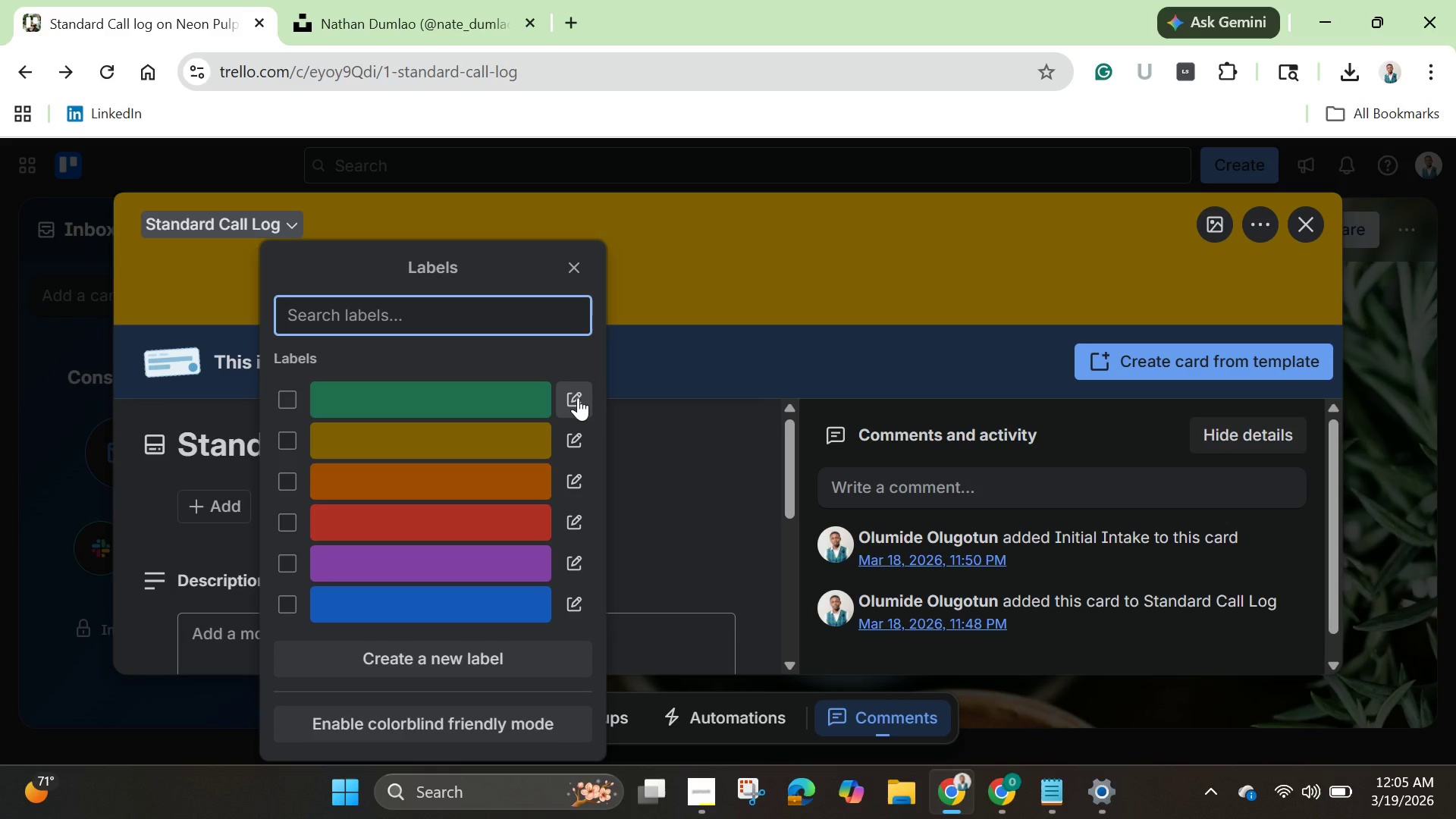 
left_click([578, 397])
 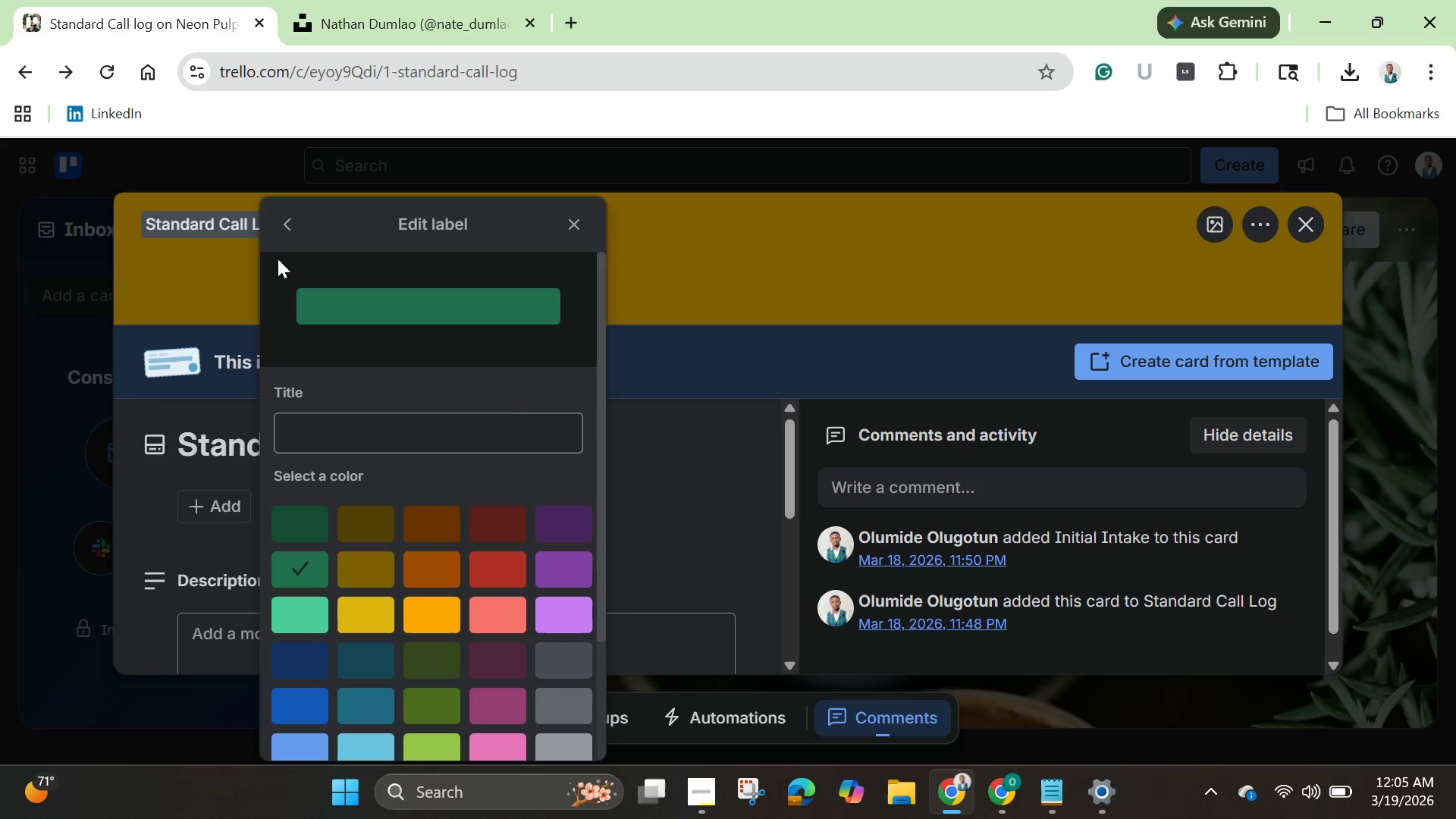 
left_click([290, 219])
 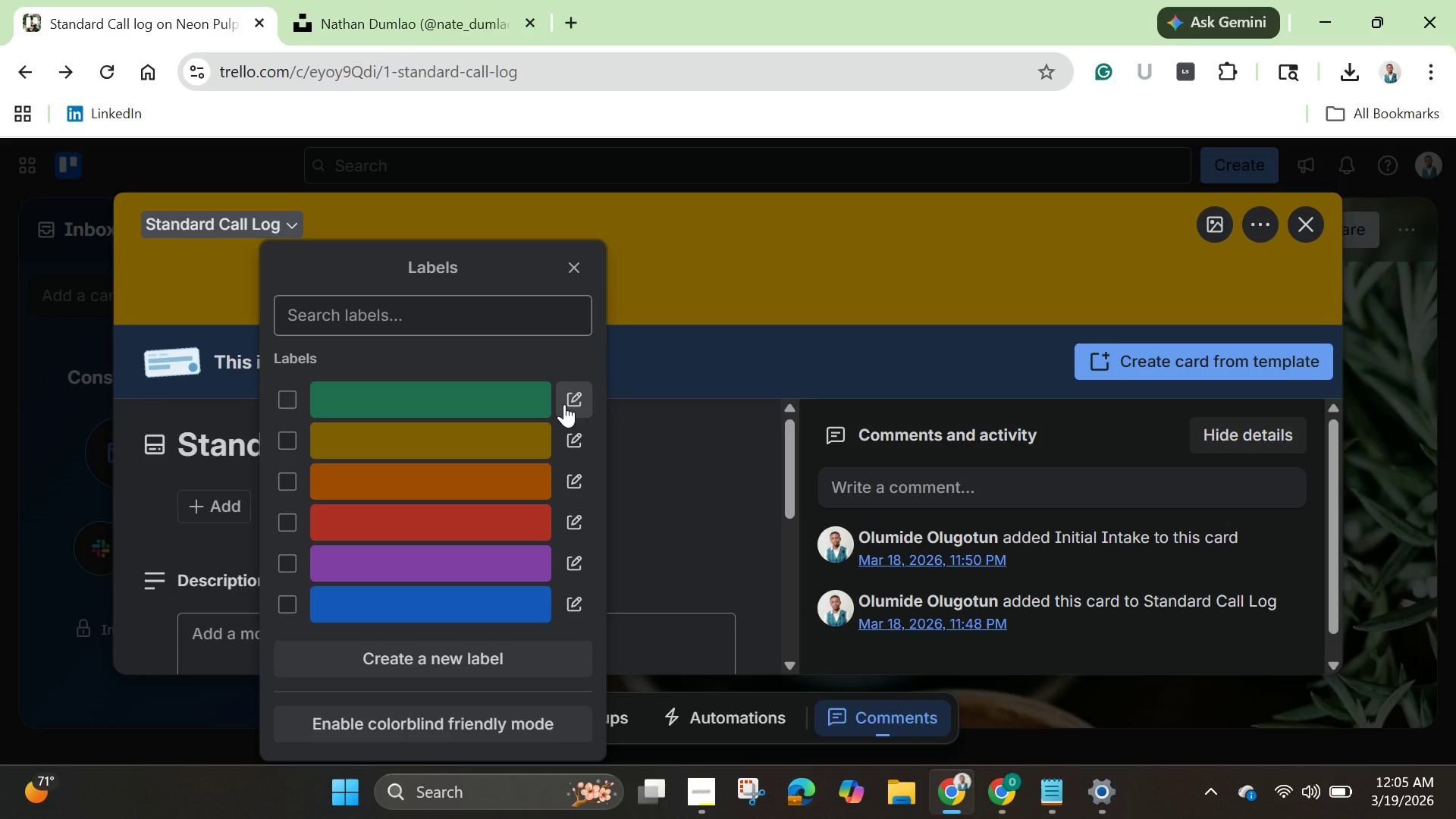 
wait(9.73)
 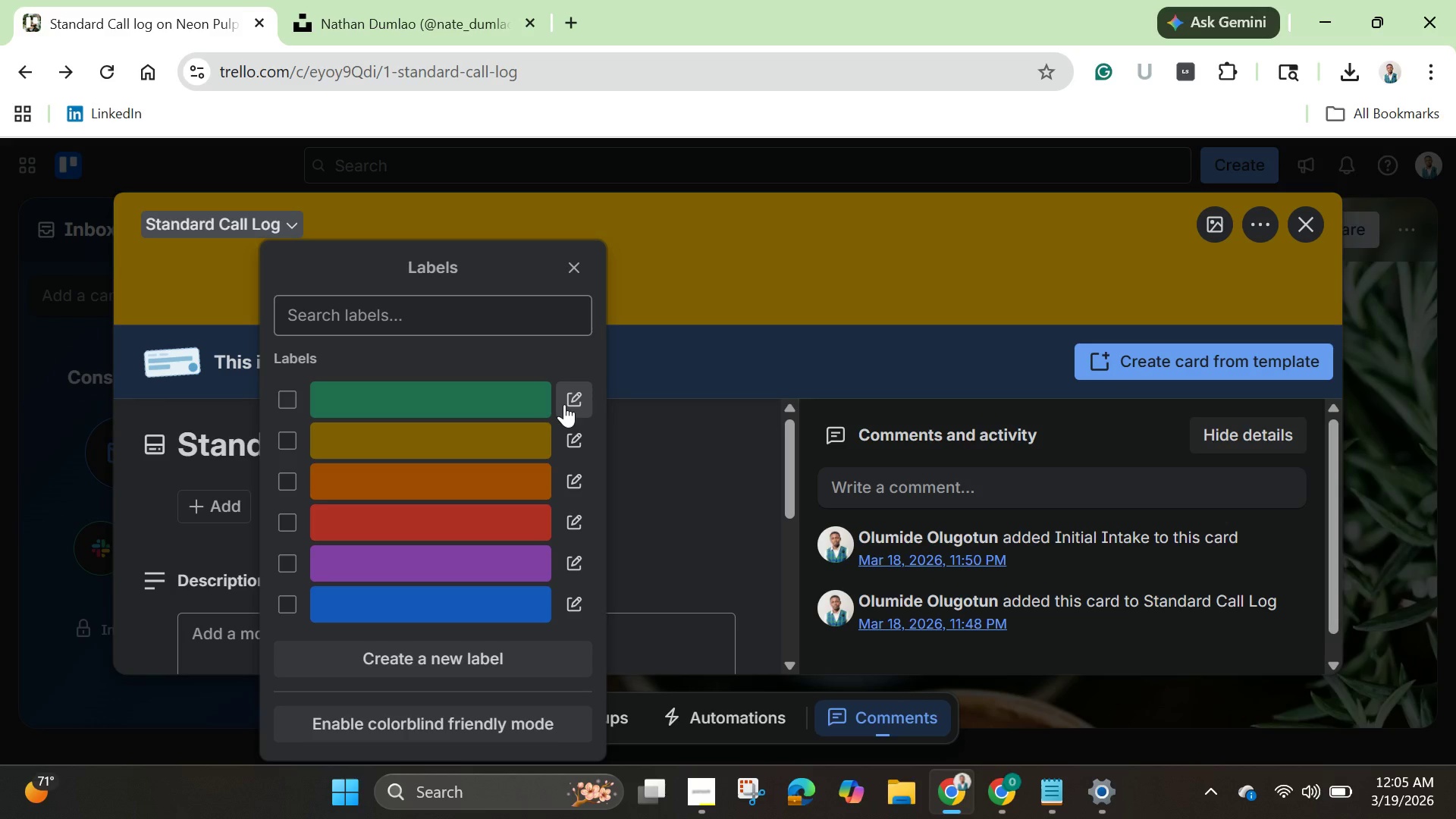 
left_click([576, 440])
 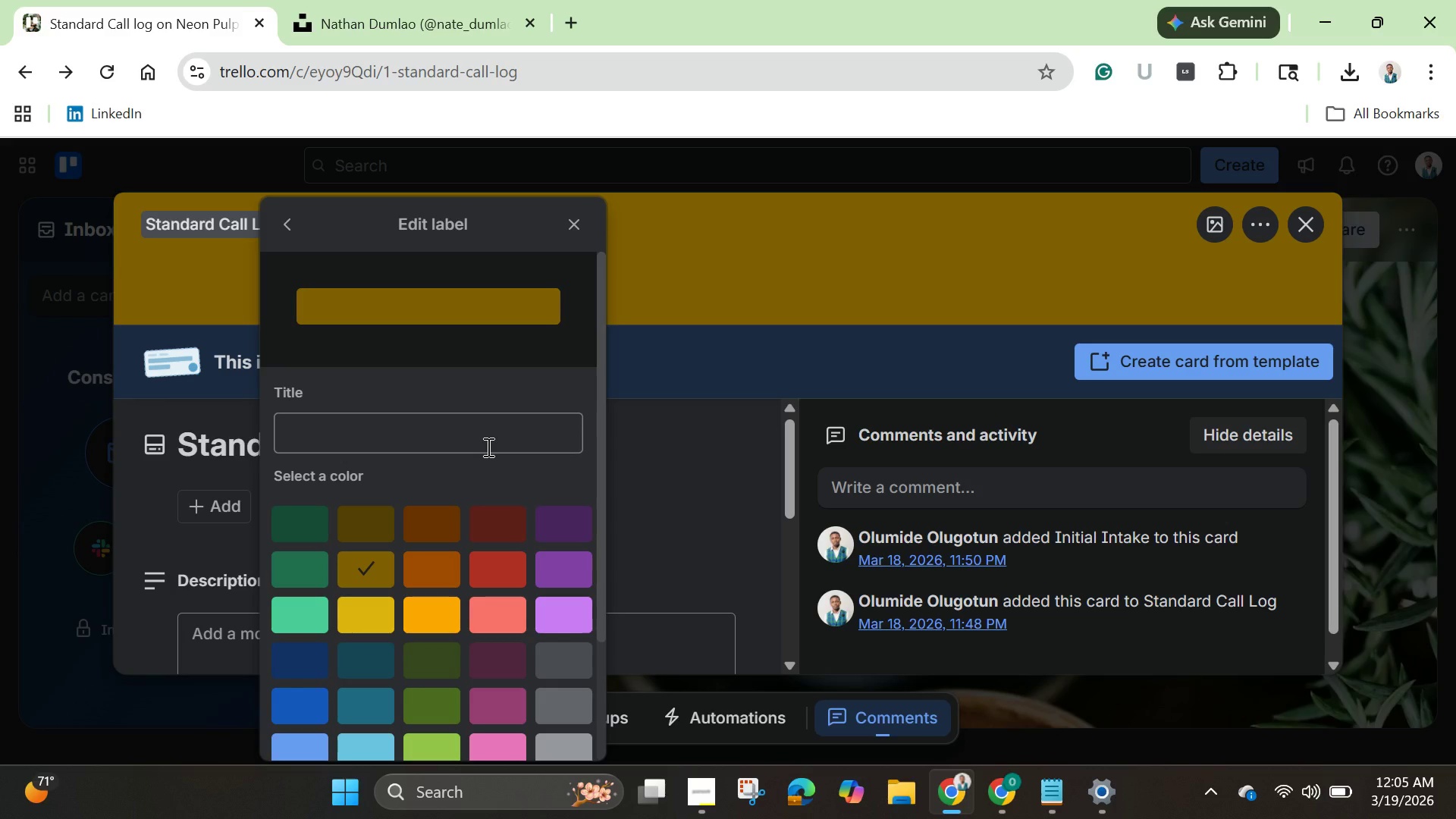 
left_click([487, 447])
 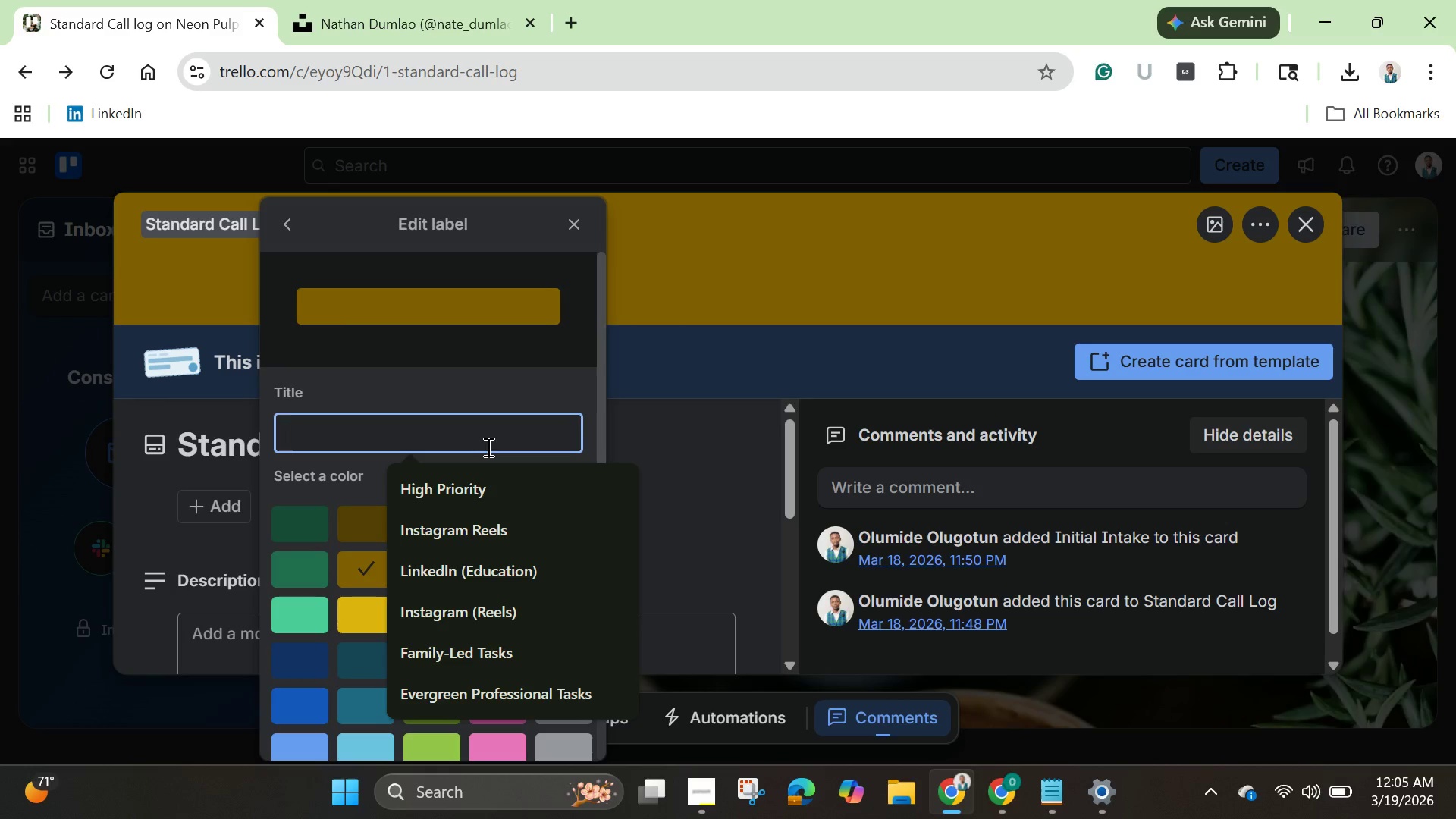 
type(Catering Orders)
 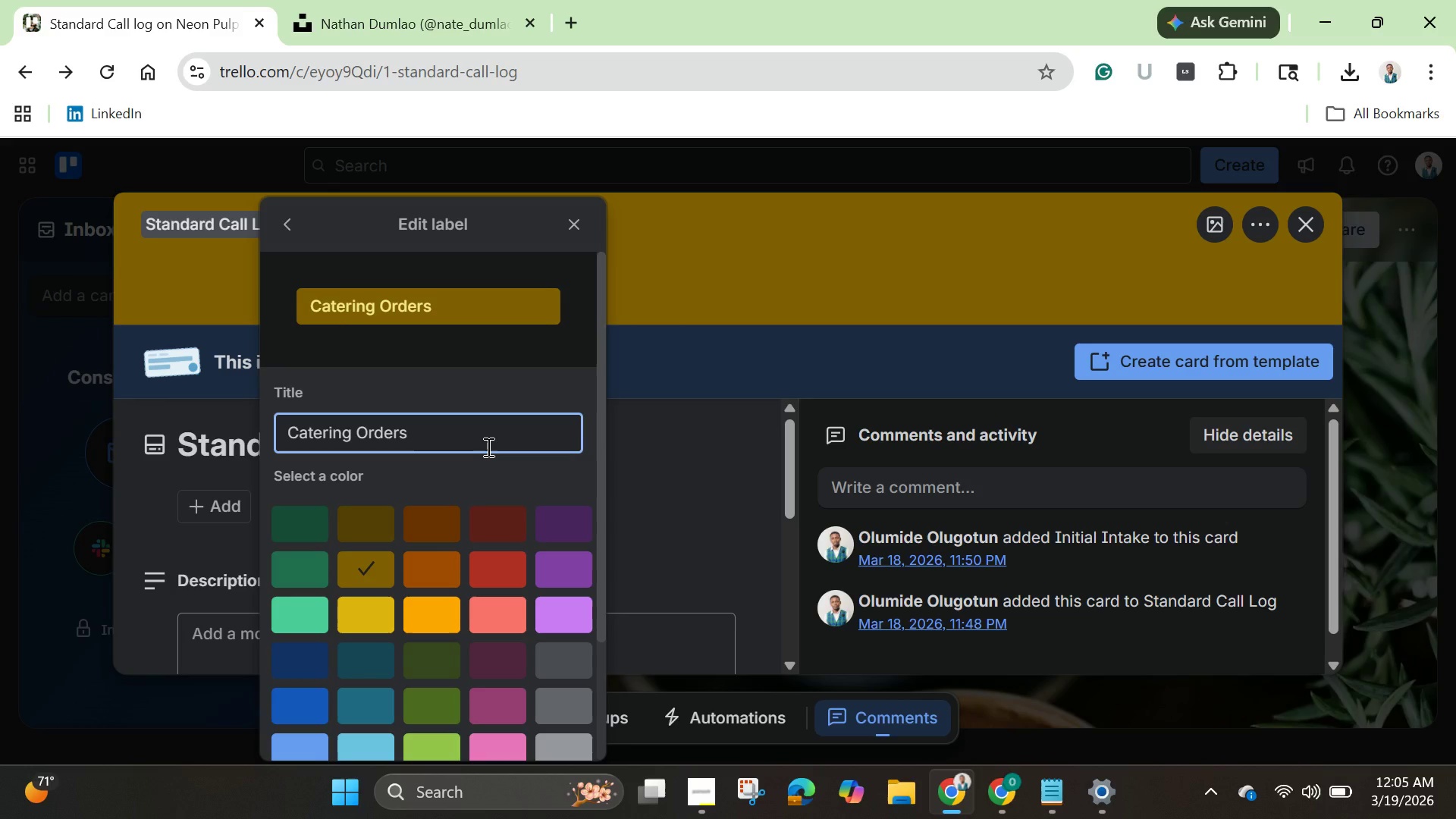 
scroll: coordinate [463, 476], scroll_direction: down, amount: 3.0
 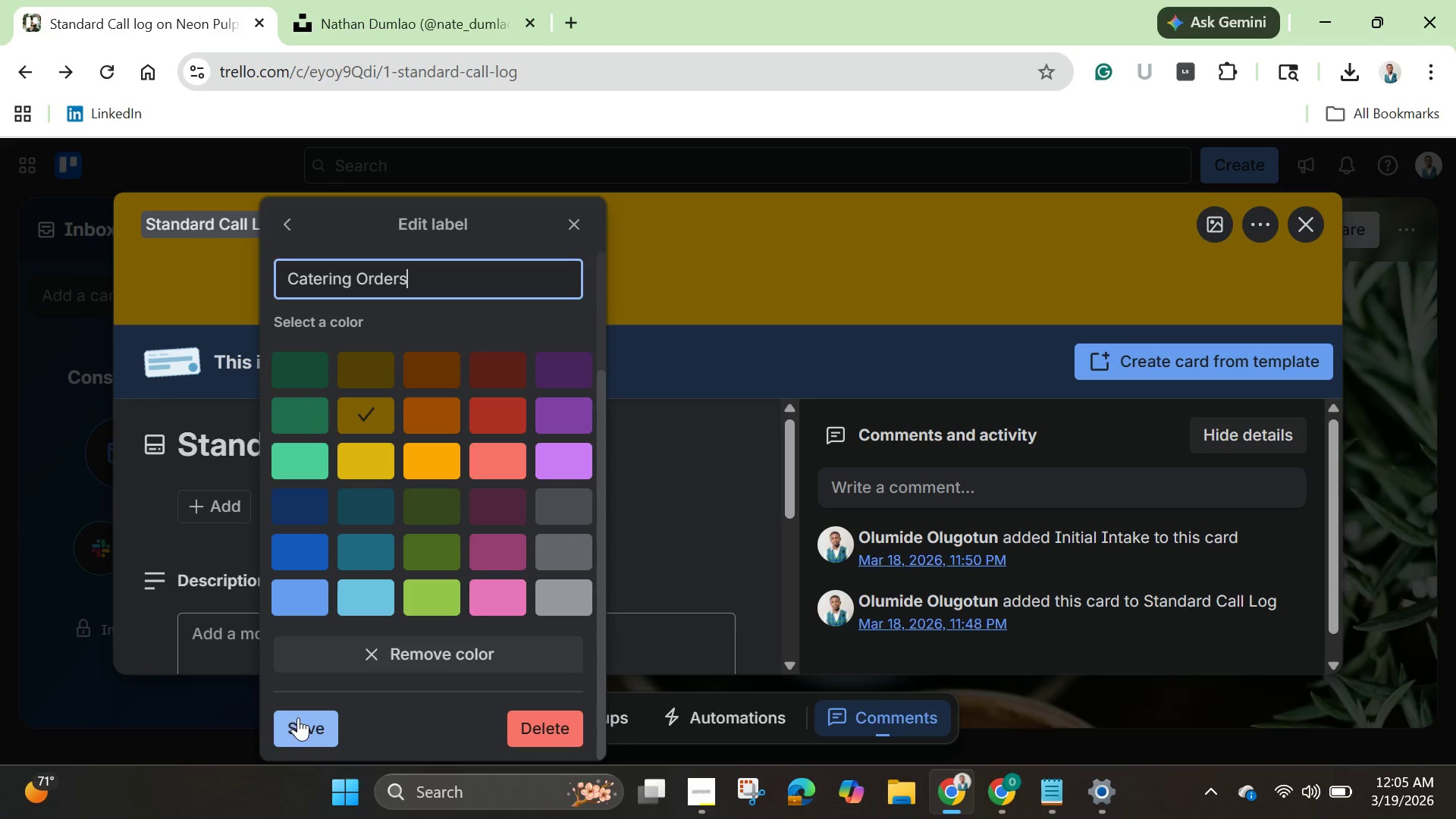 
left_click([310, 722])
 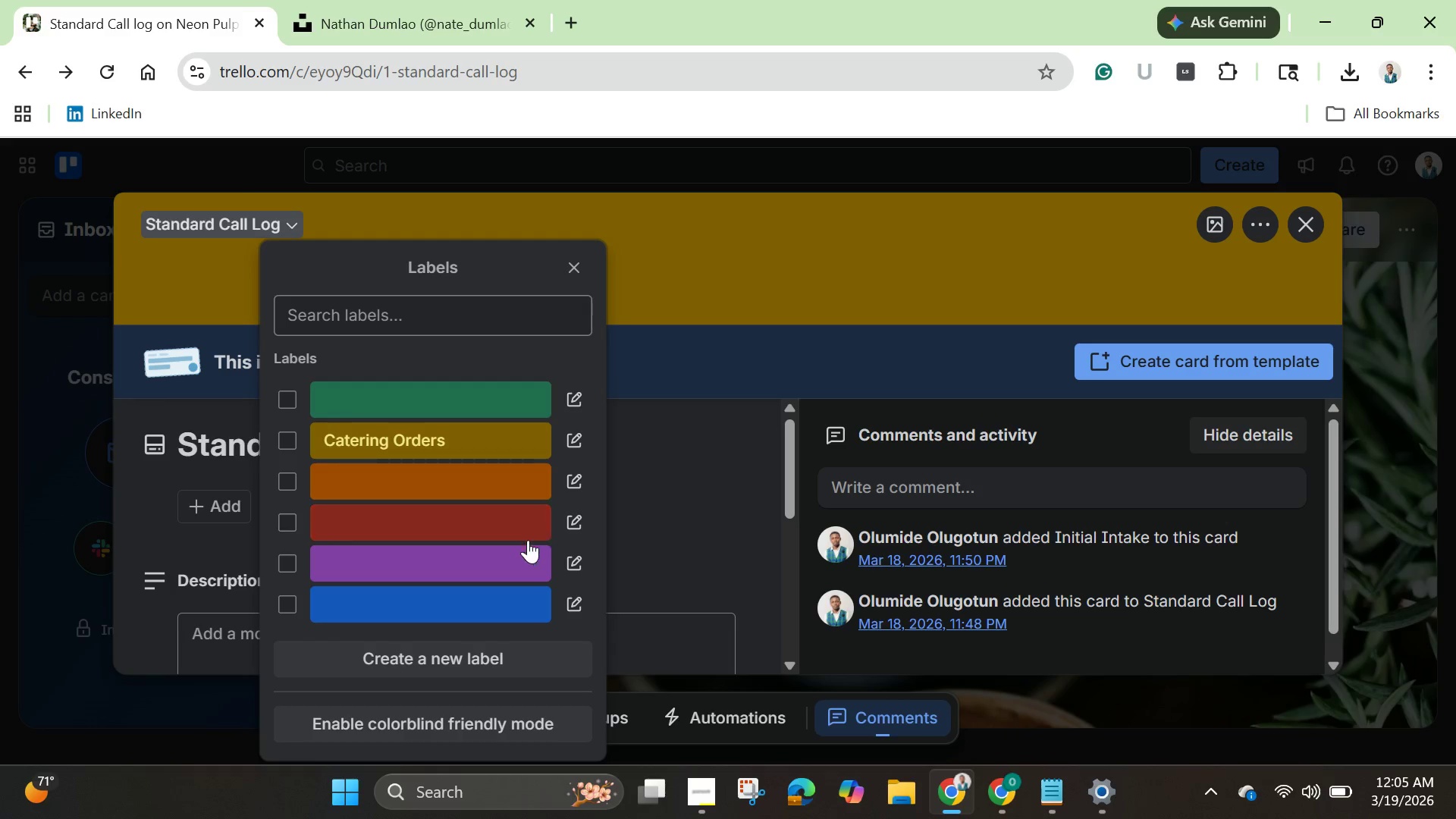 
left_click([577, 560])
 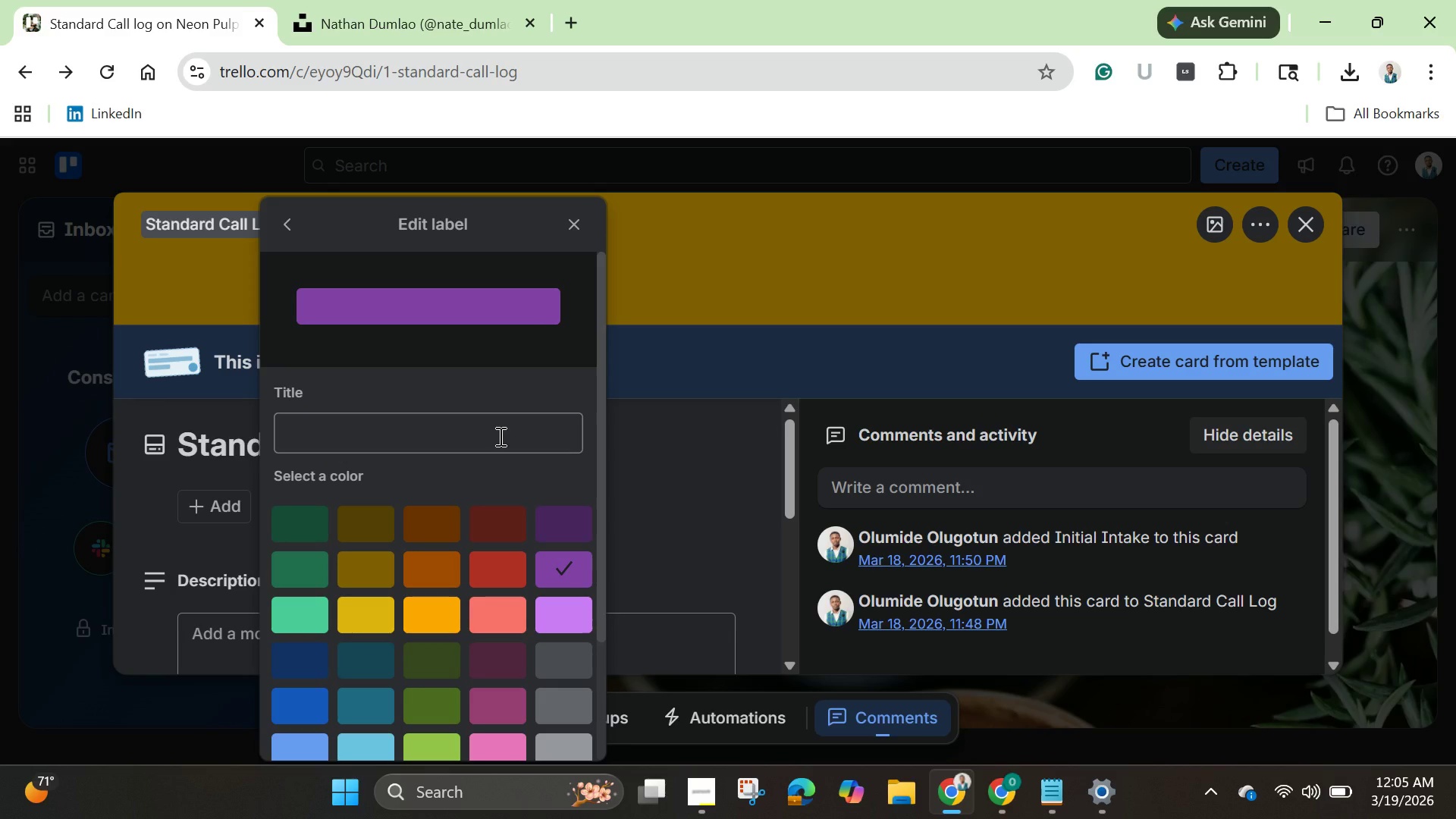 
hold_key(key=ShiftLeft, duration=0.31)
 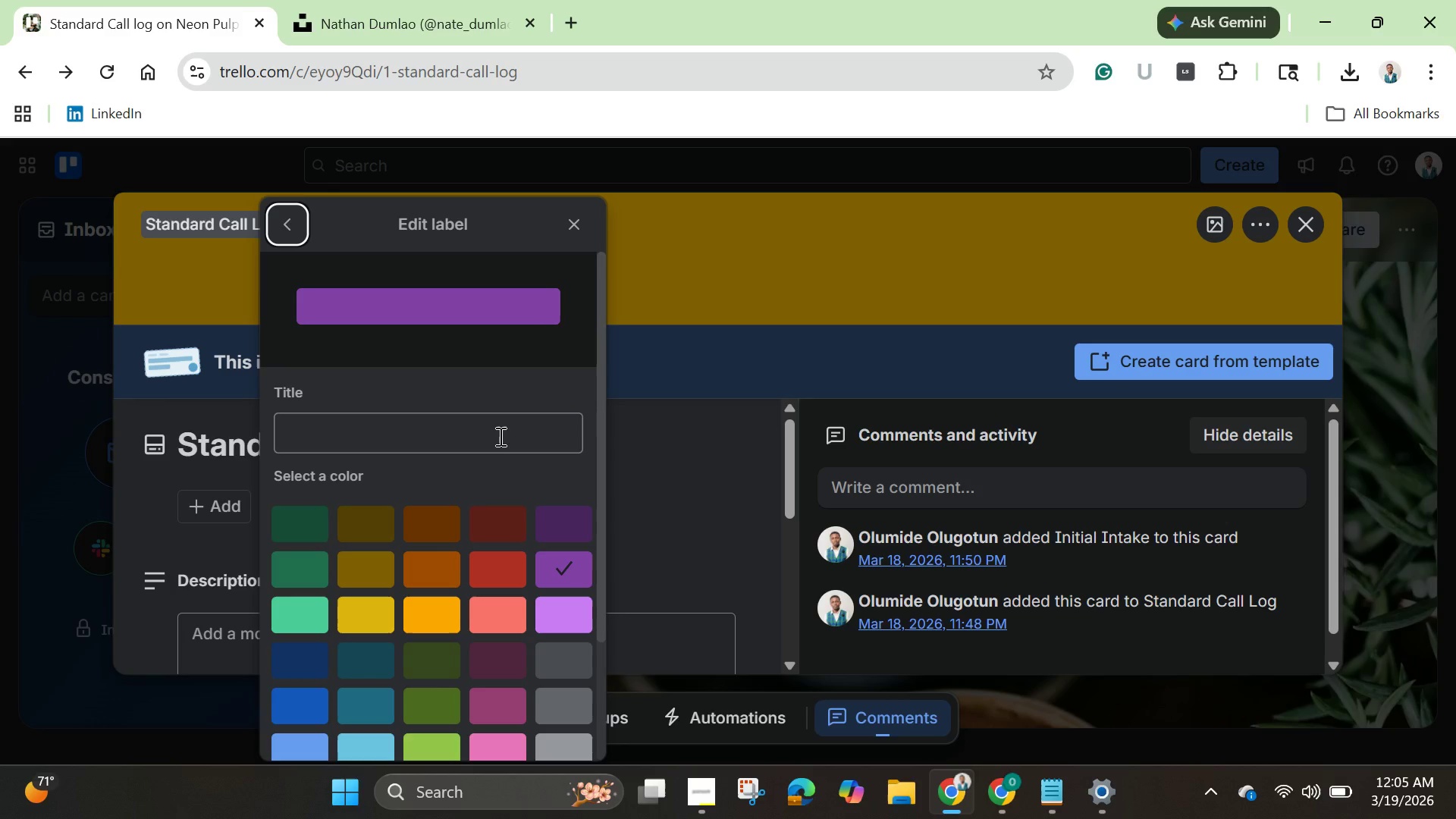 
type(supplier)
 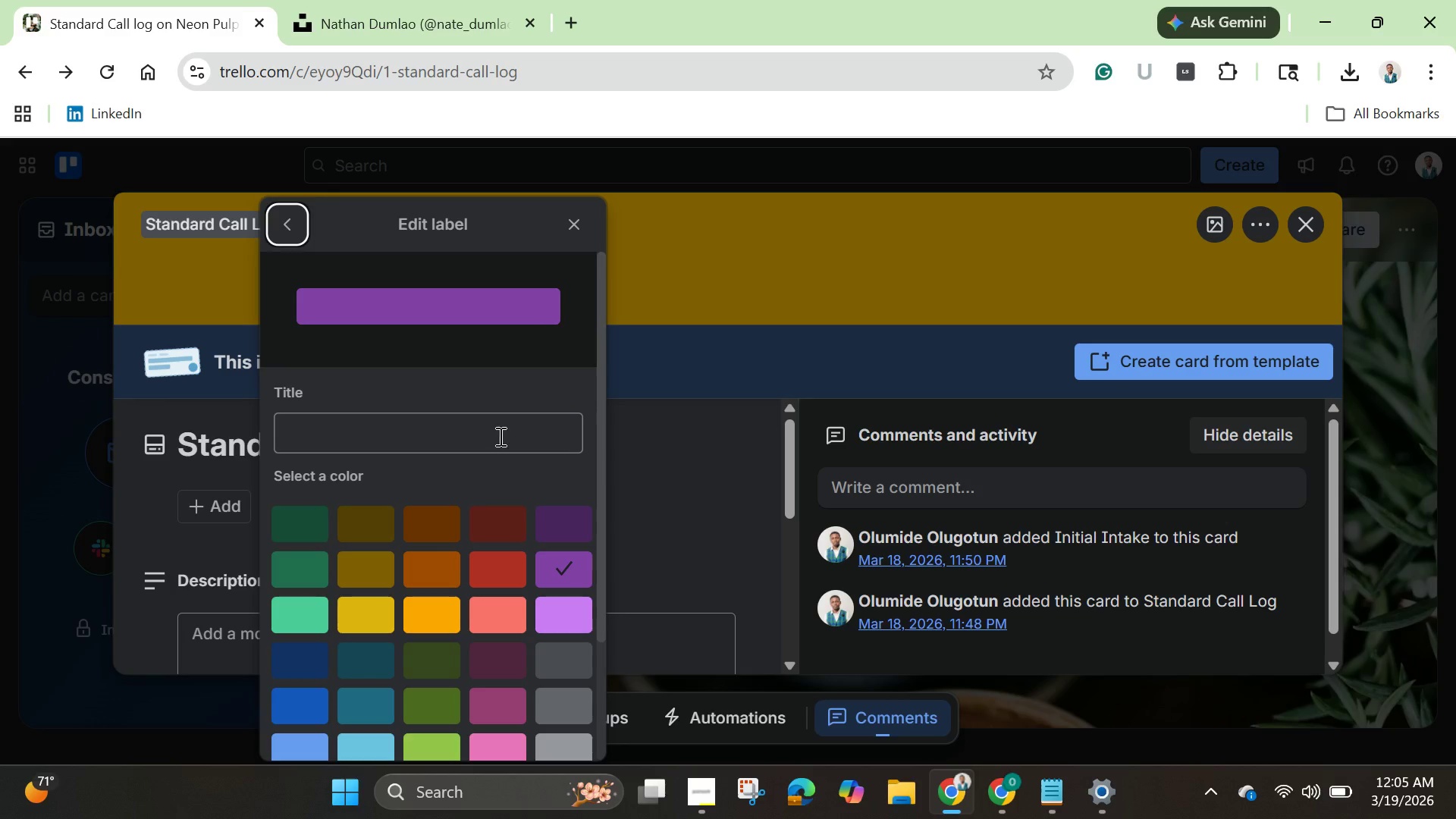 
left_click([499, 436])
 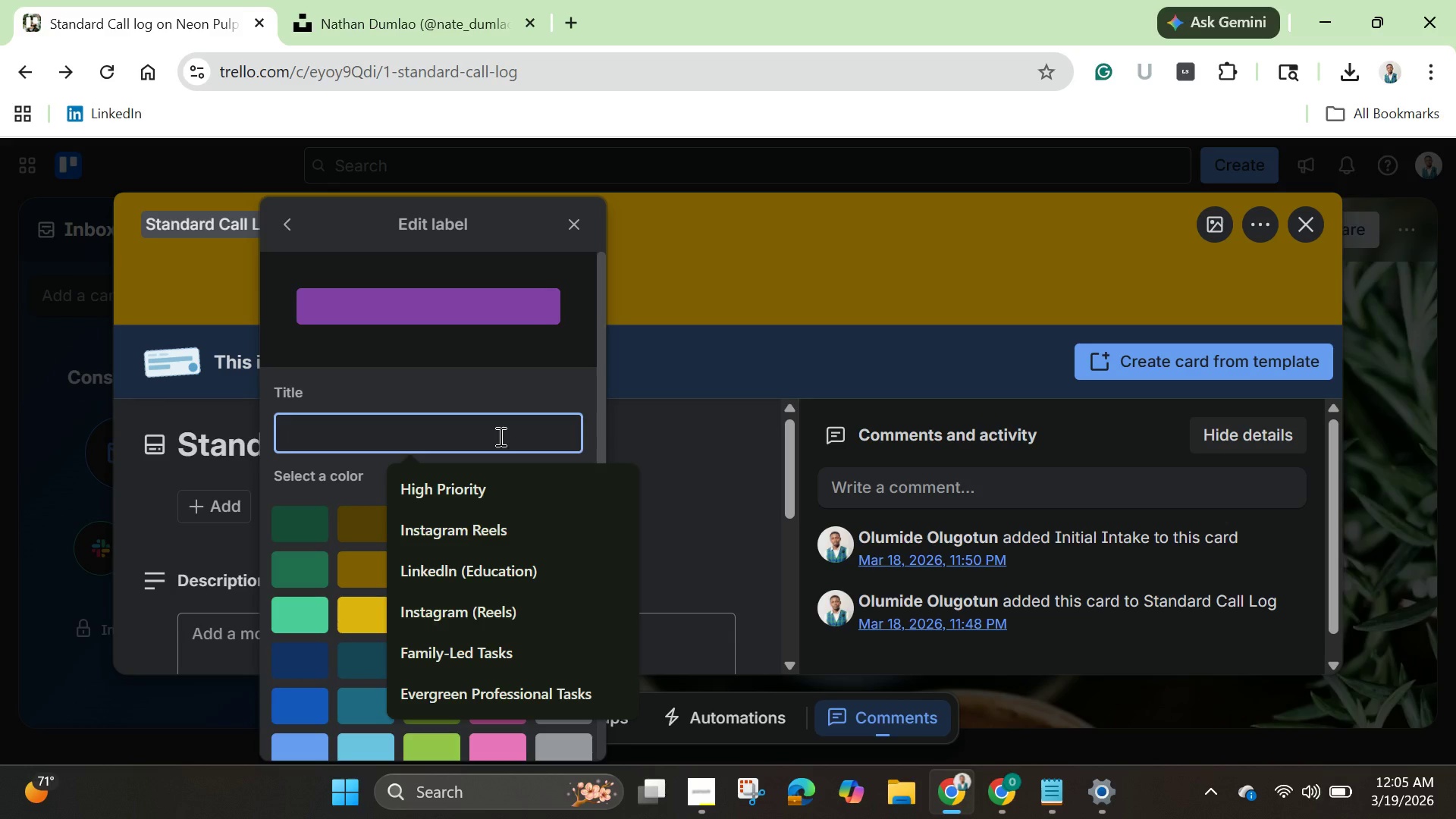 
type(Supplier/vendor Inquiries )
key(Backspace)
 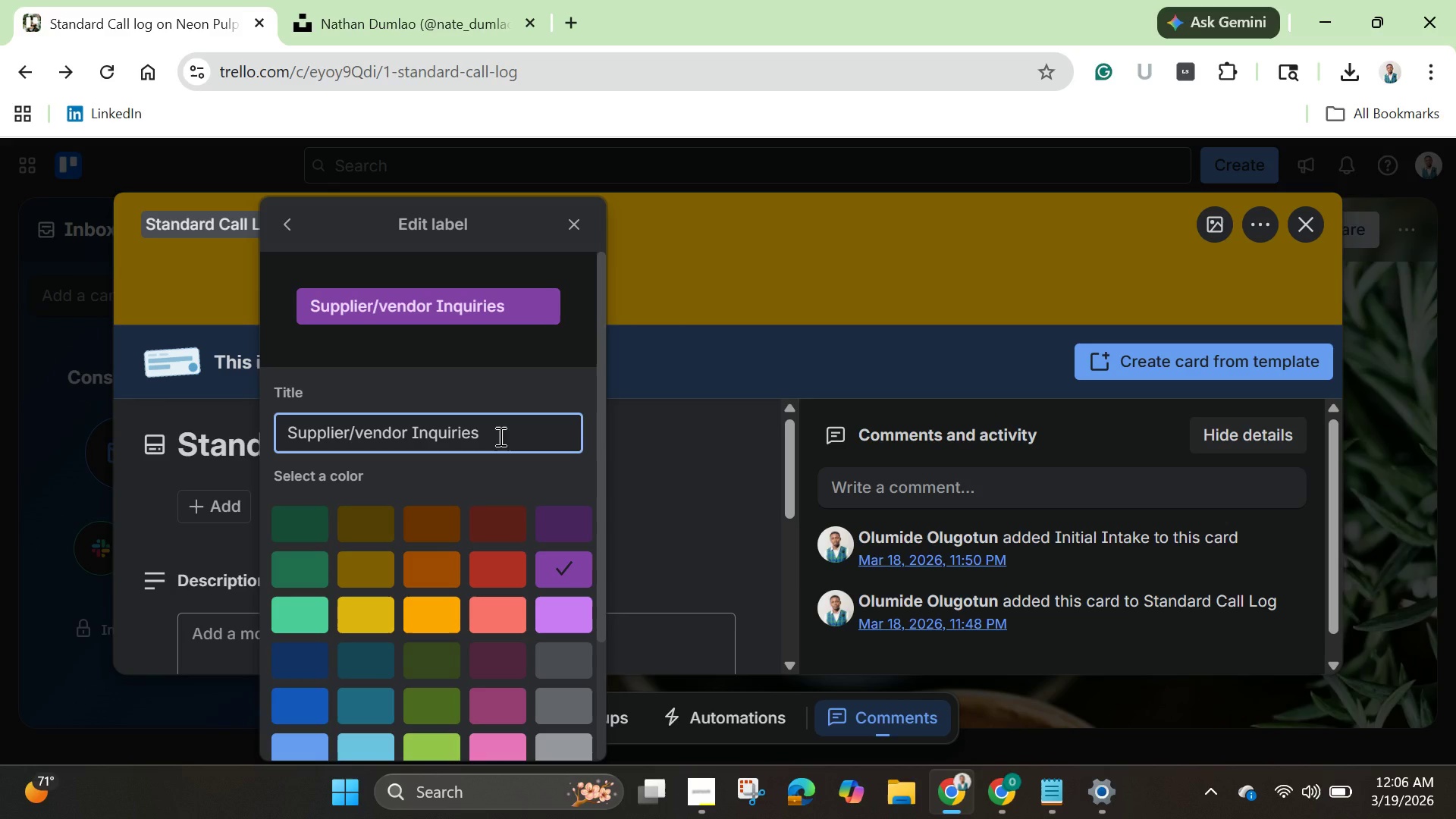 
scroll: coordinate [484, 479], scroll_direction: down, amount: 3.0
 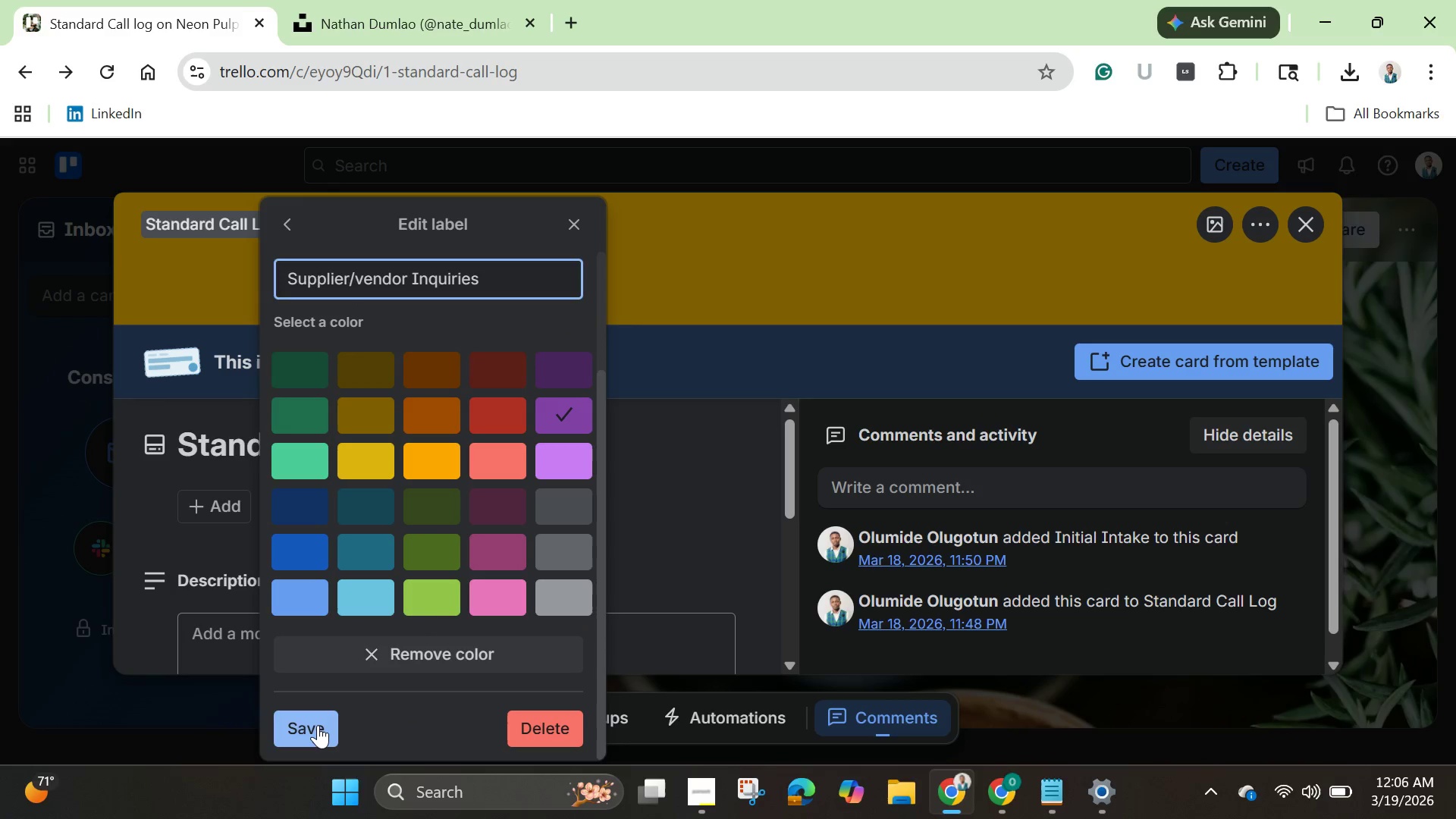 
left_click([318, 725])
 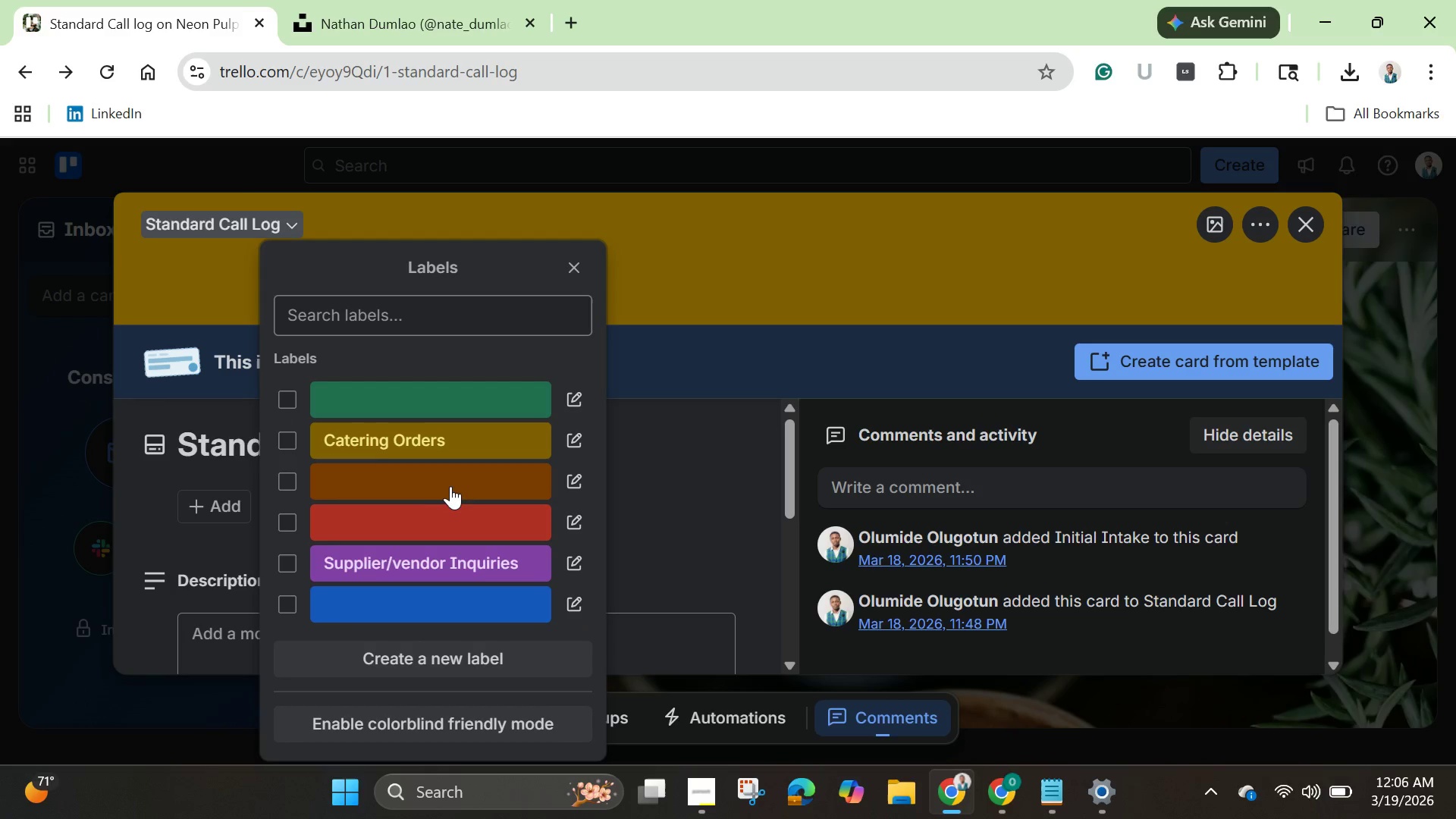 
mouse_move([466, 465])
 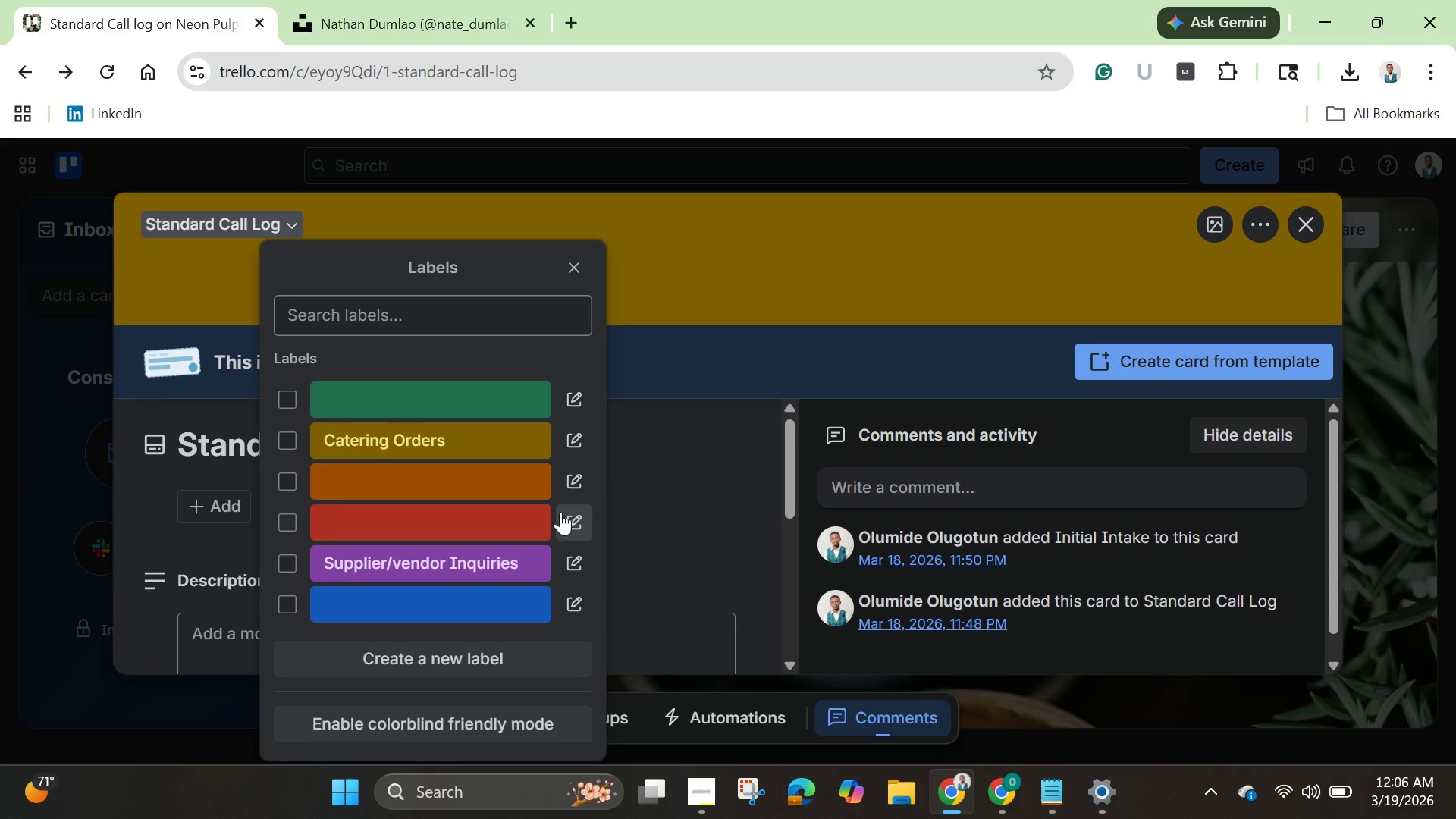 
mouse_move([540, 474])
 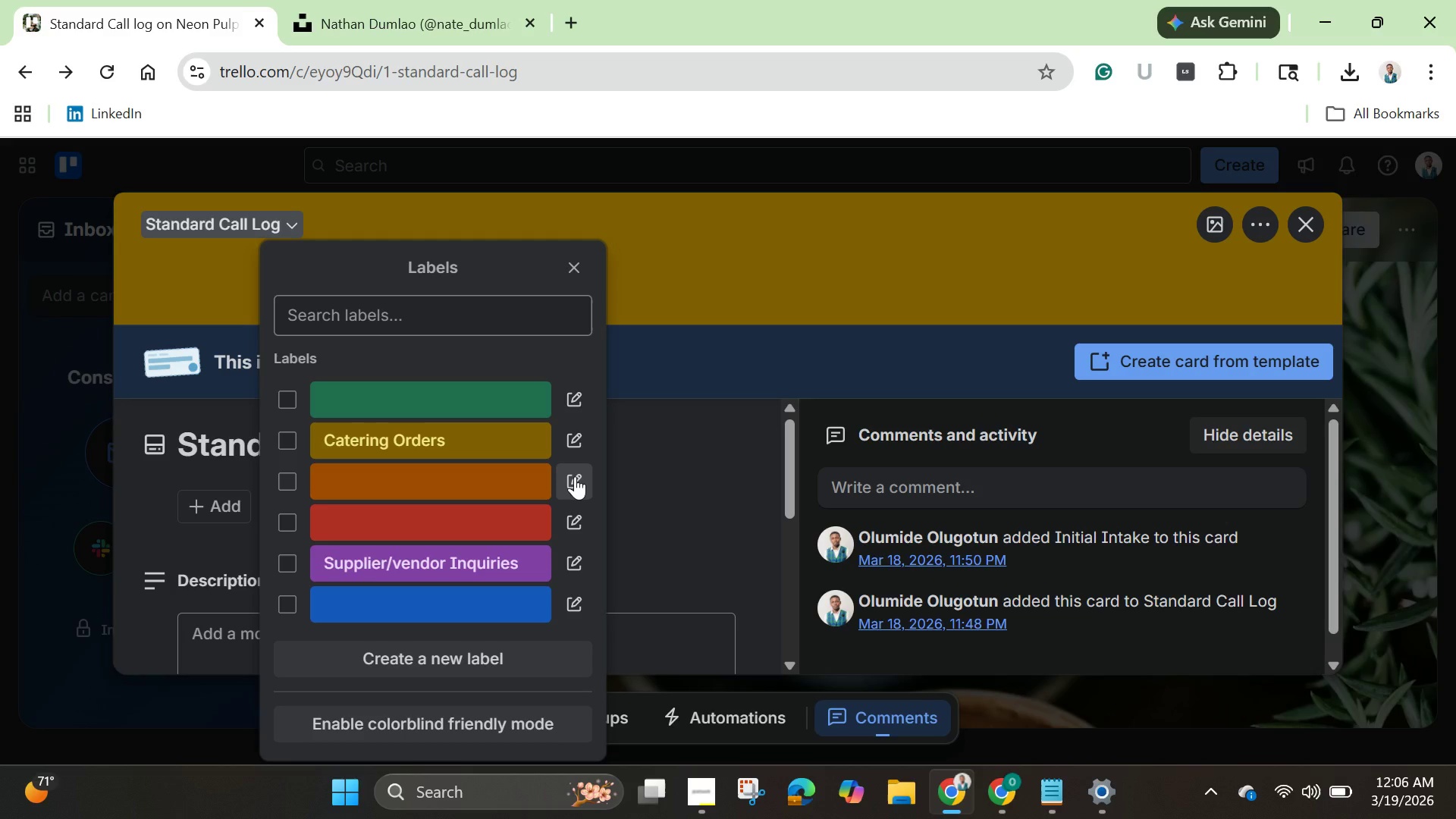 
left_click([575, 476])
 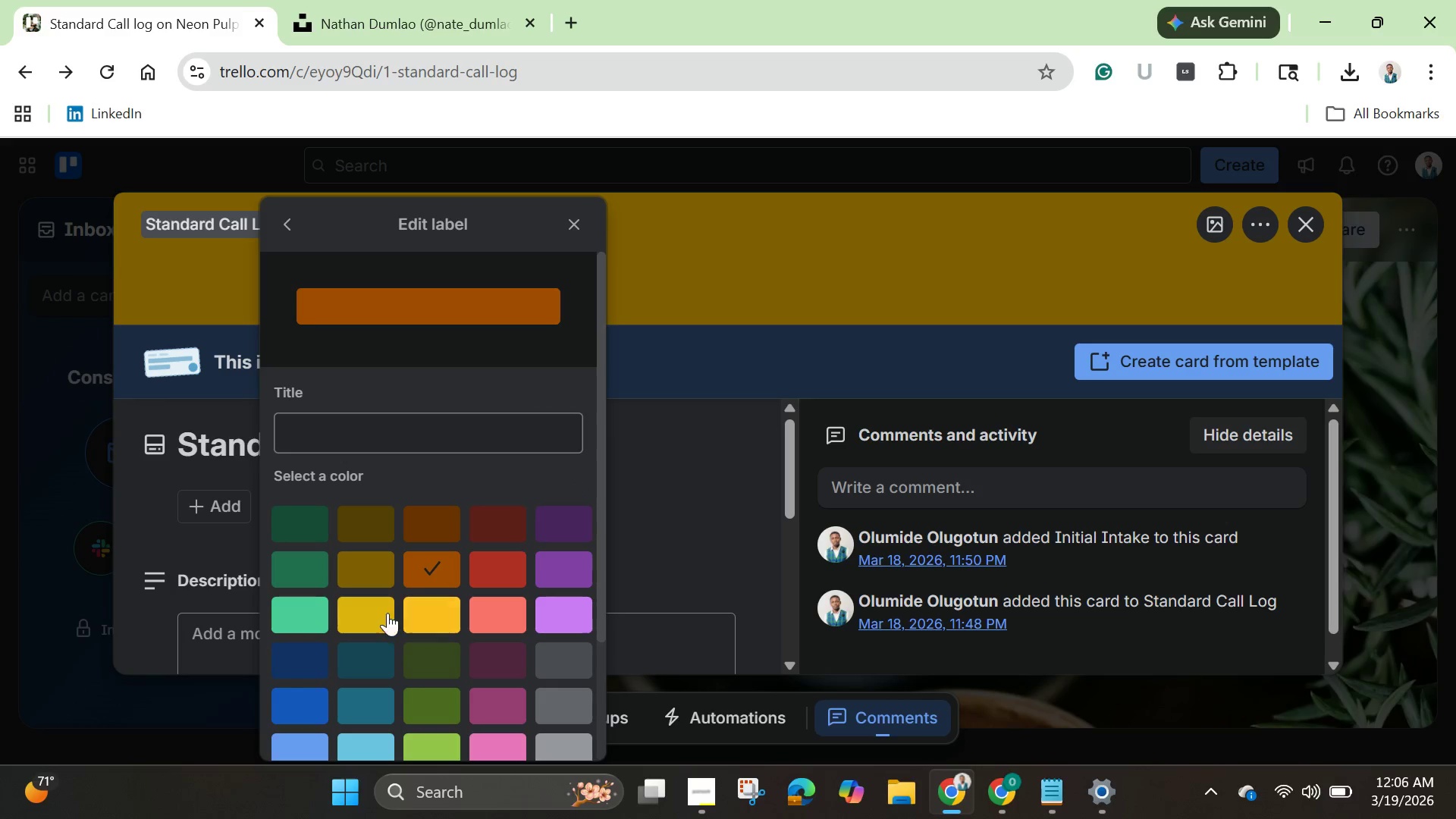 
left_click([372, 614])
 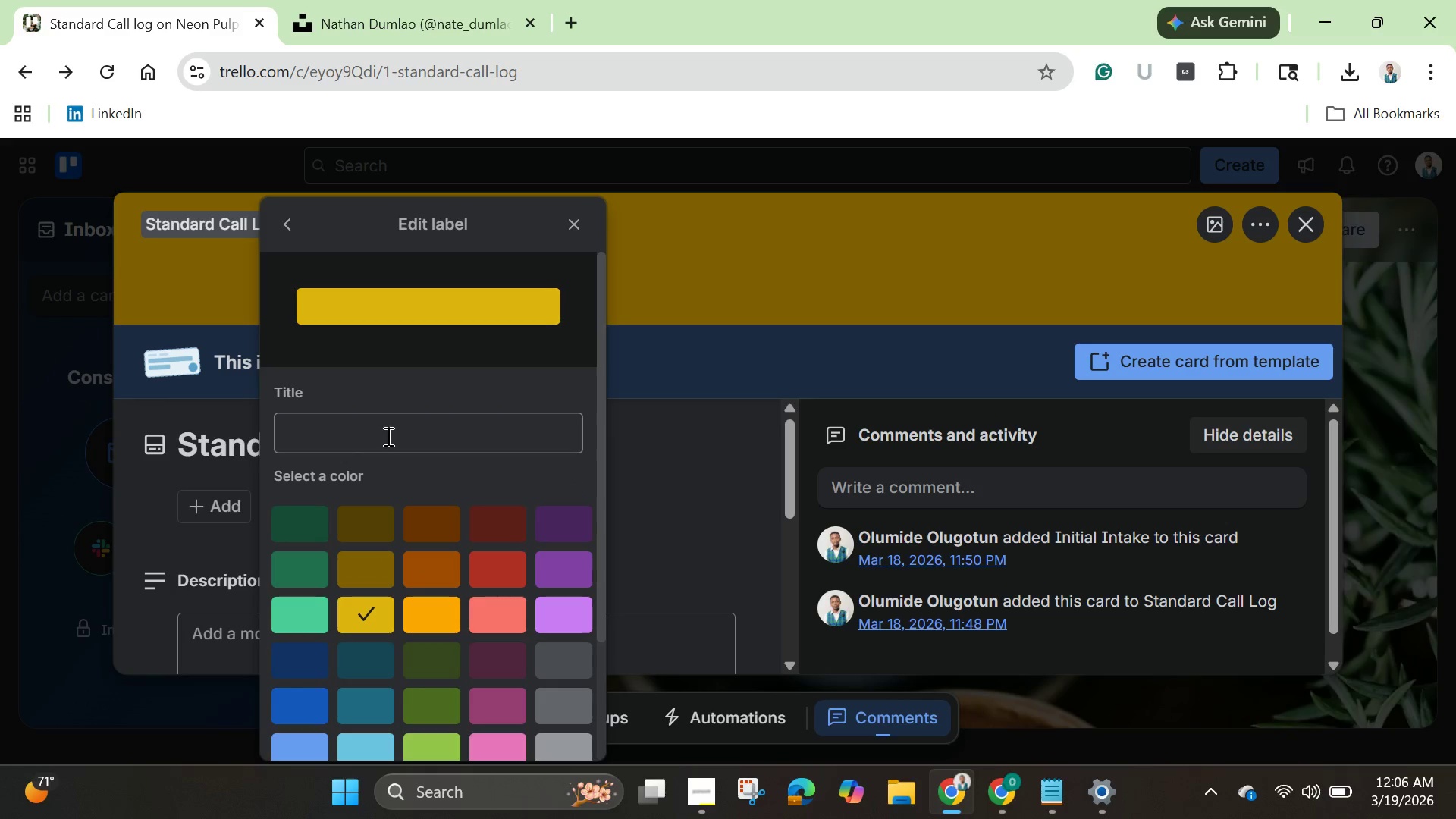 
left_click([387, 436])
 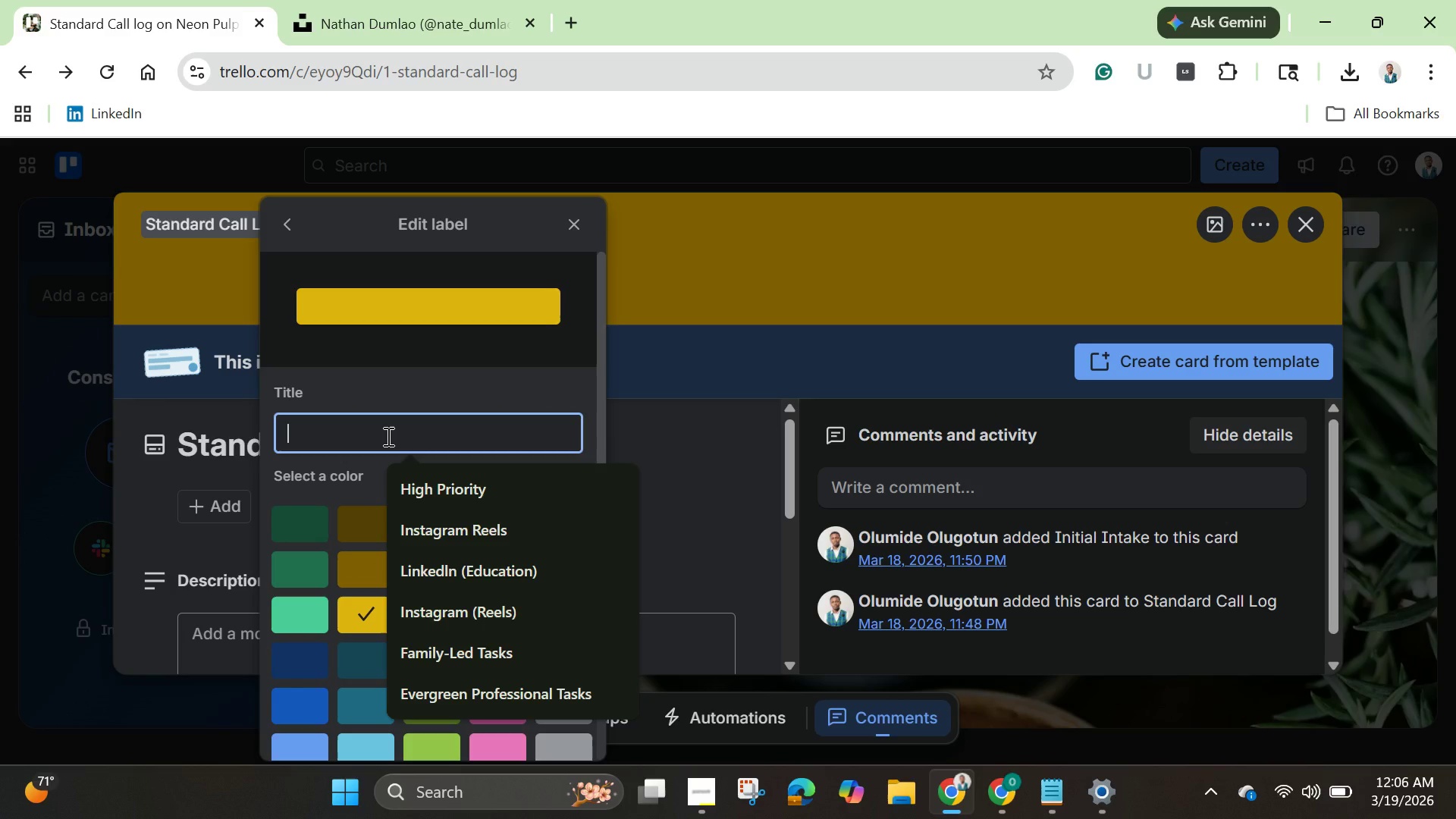 
hold_key(key=ShiftLeft, duration=0.33)
 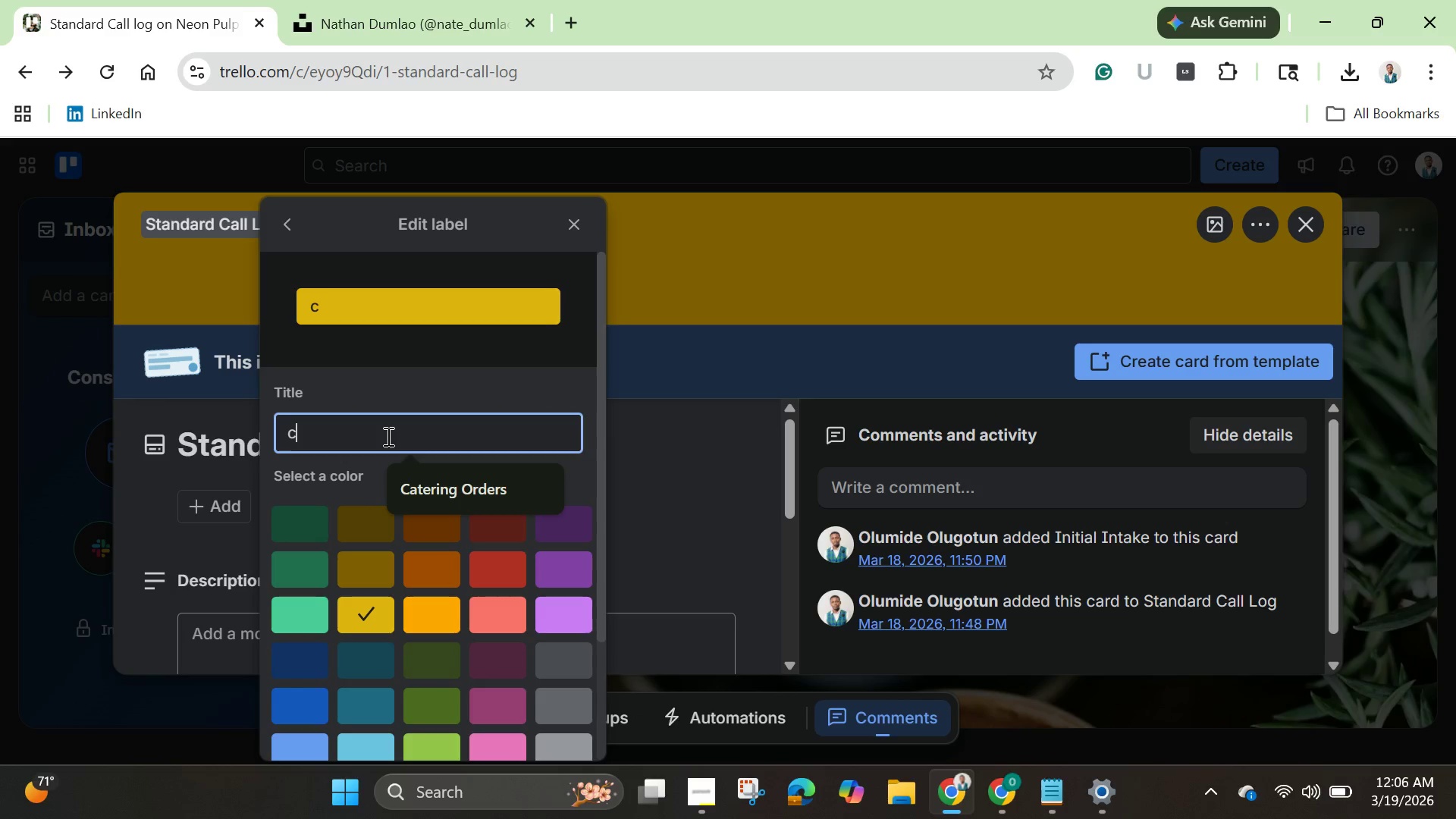 
type(cusCustomer Feedback)
 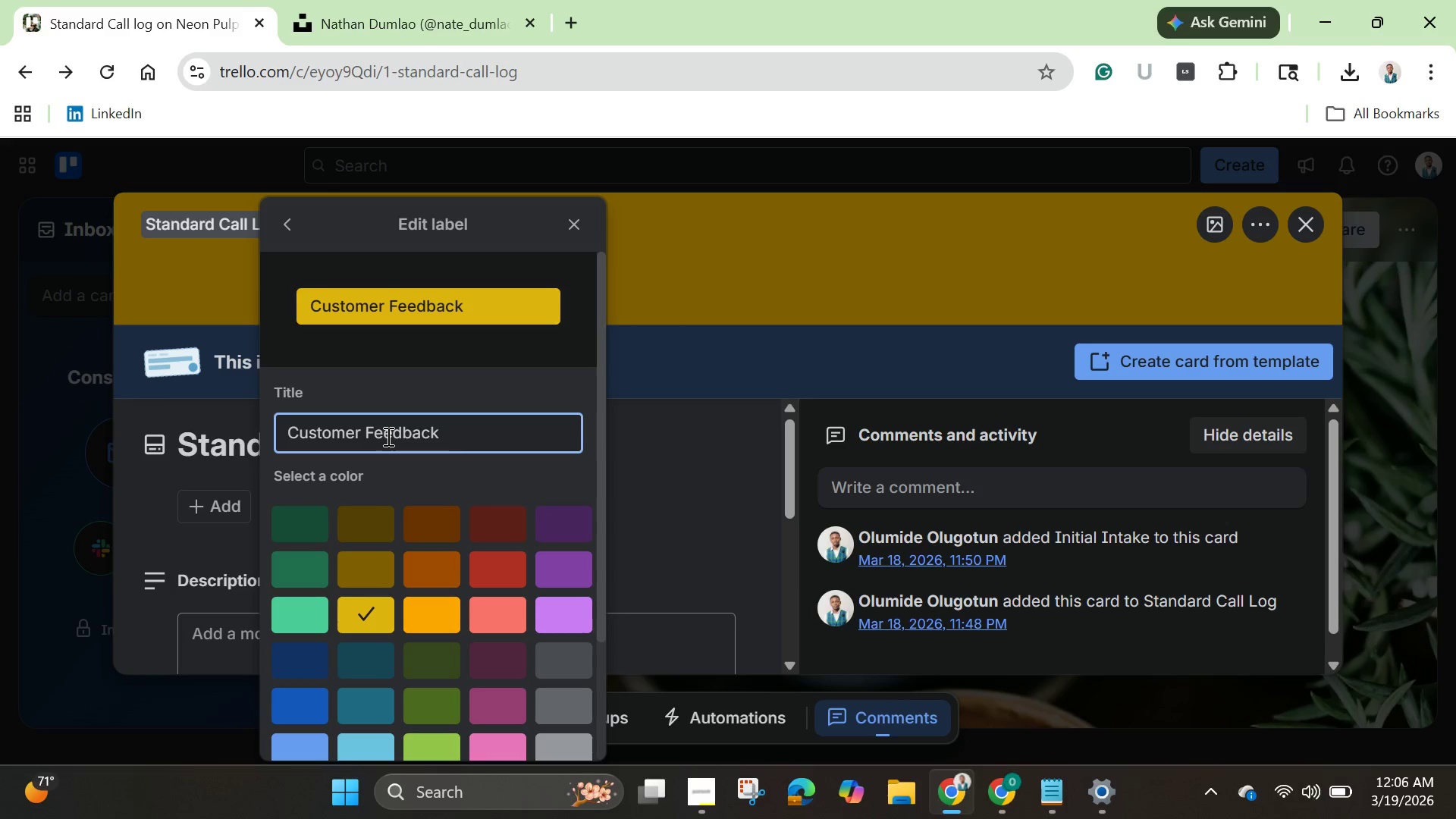 
hold_key(key=Backspace, duration=1.0)
 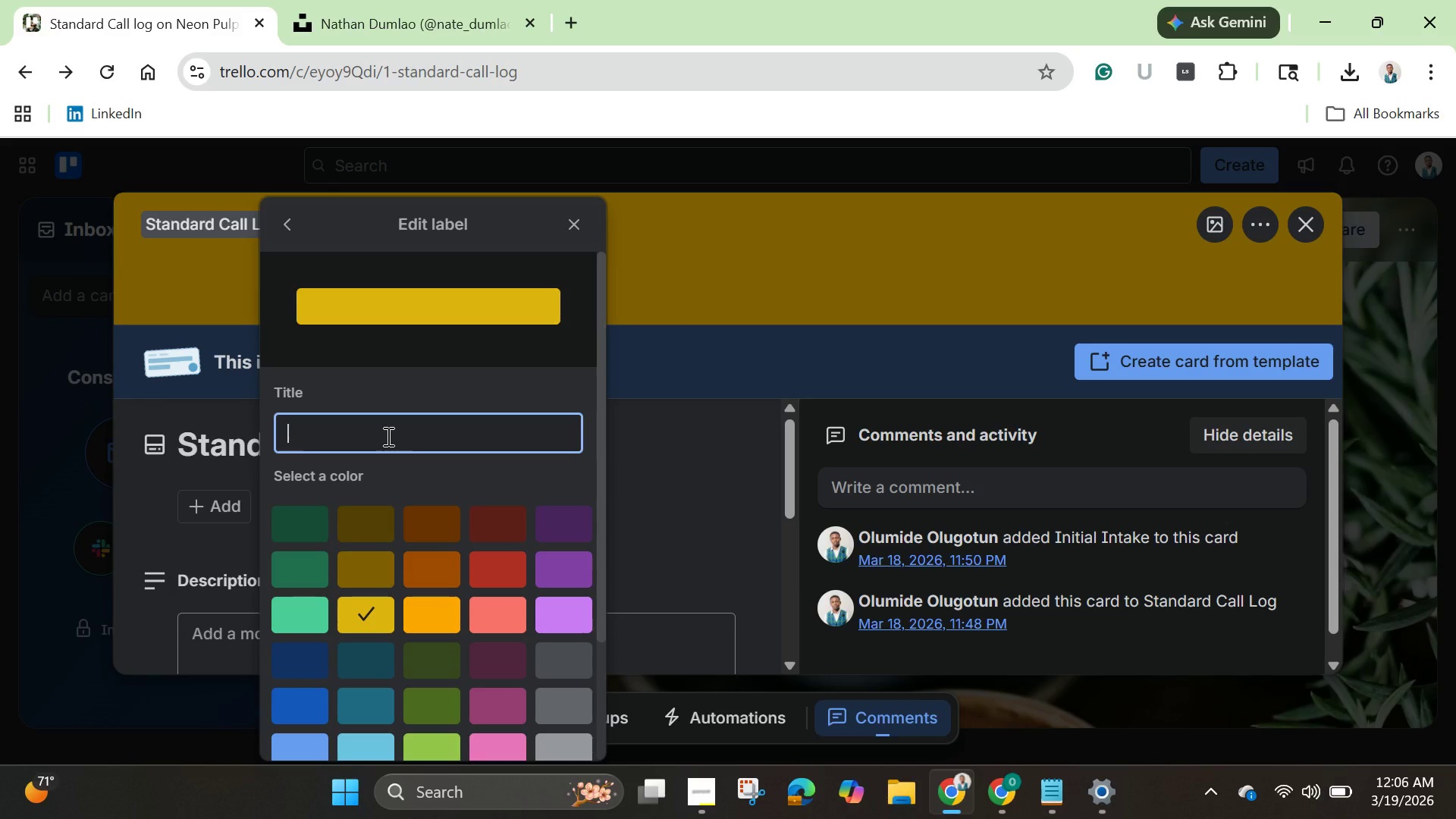 
scroll: coordinate [433, 387], scroll_direction: down, amount: 3.0
 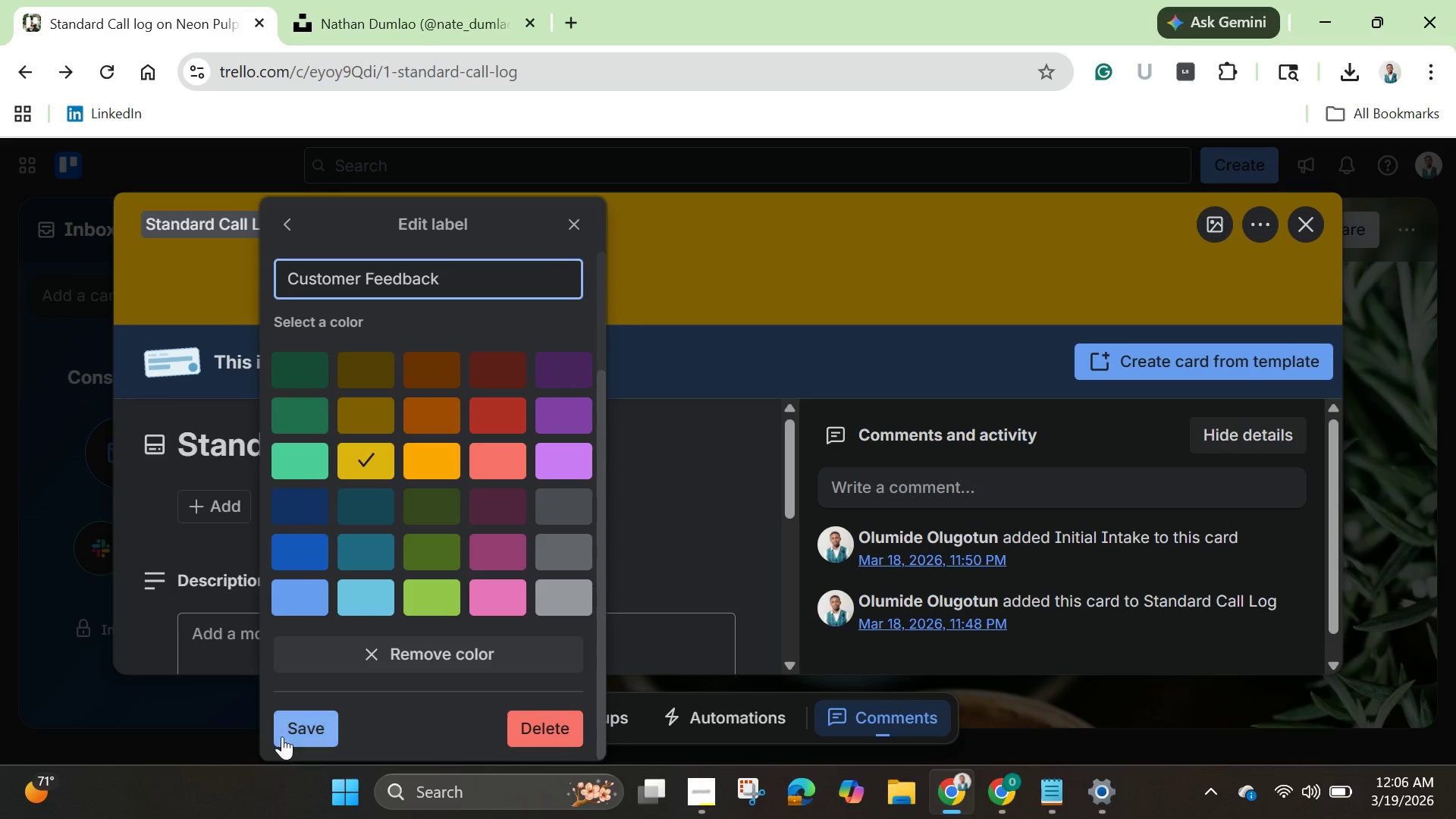 
left_click([292, 723])
 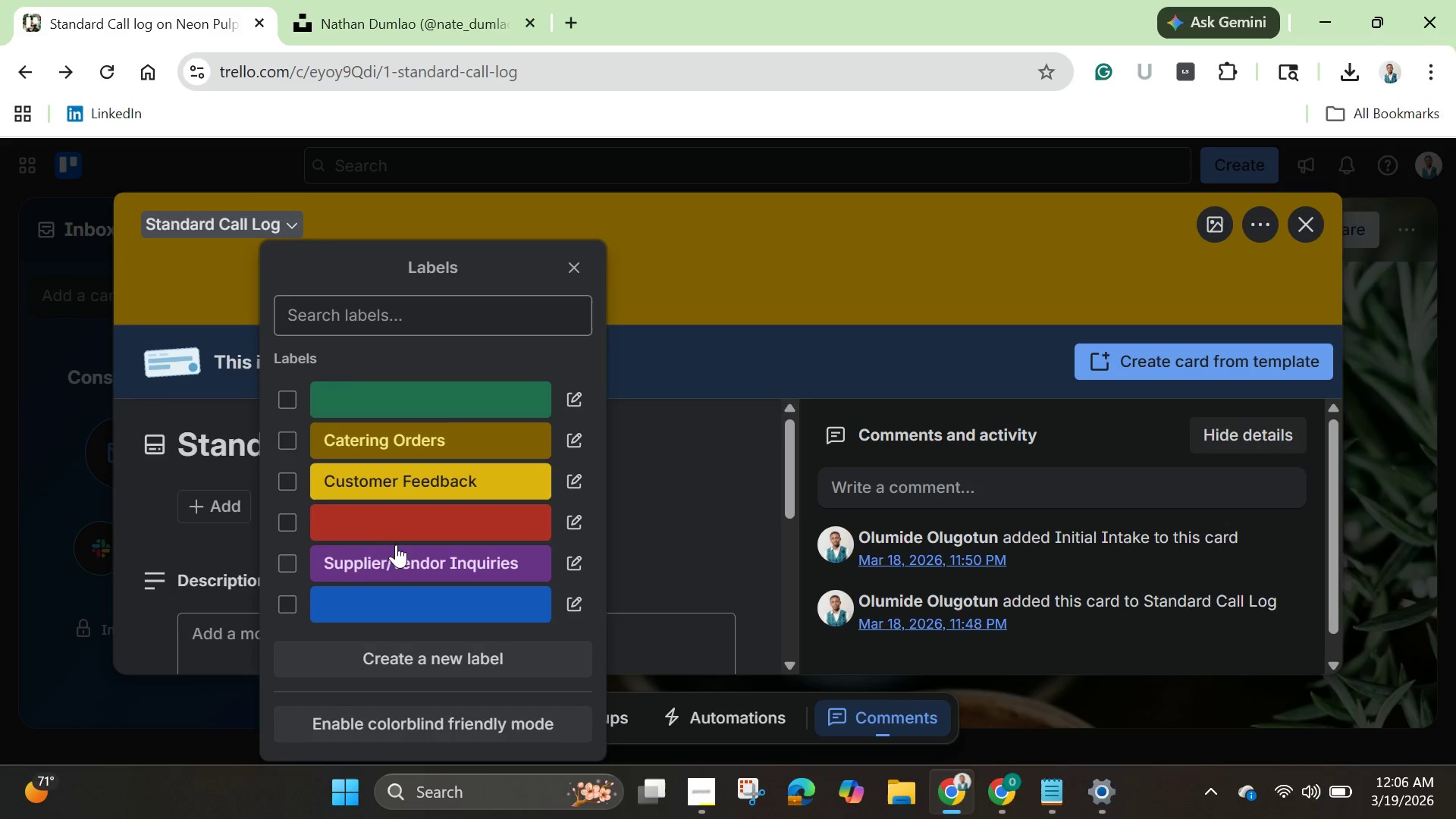 
mouse_move([406, 525])
 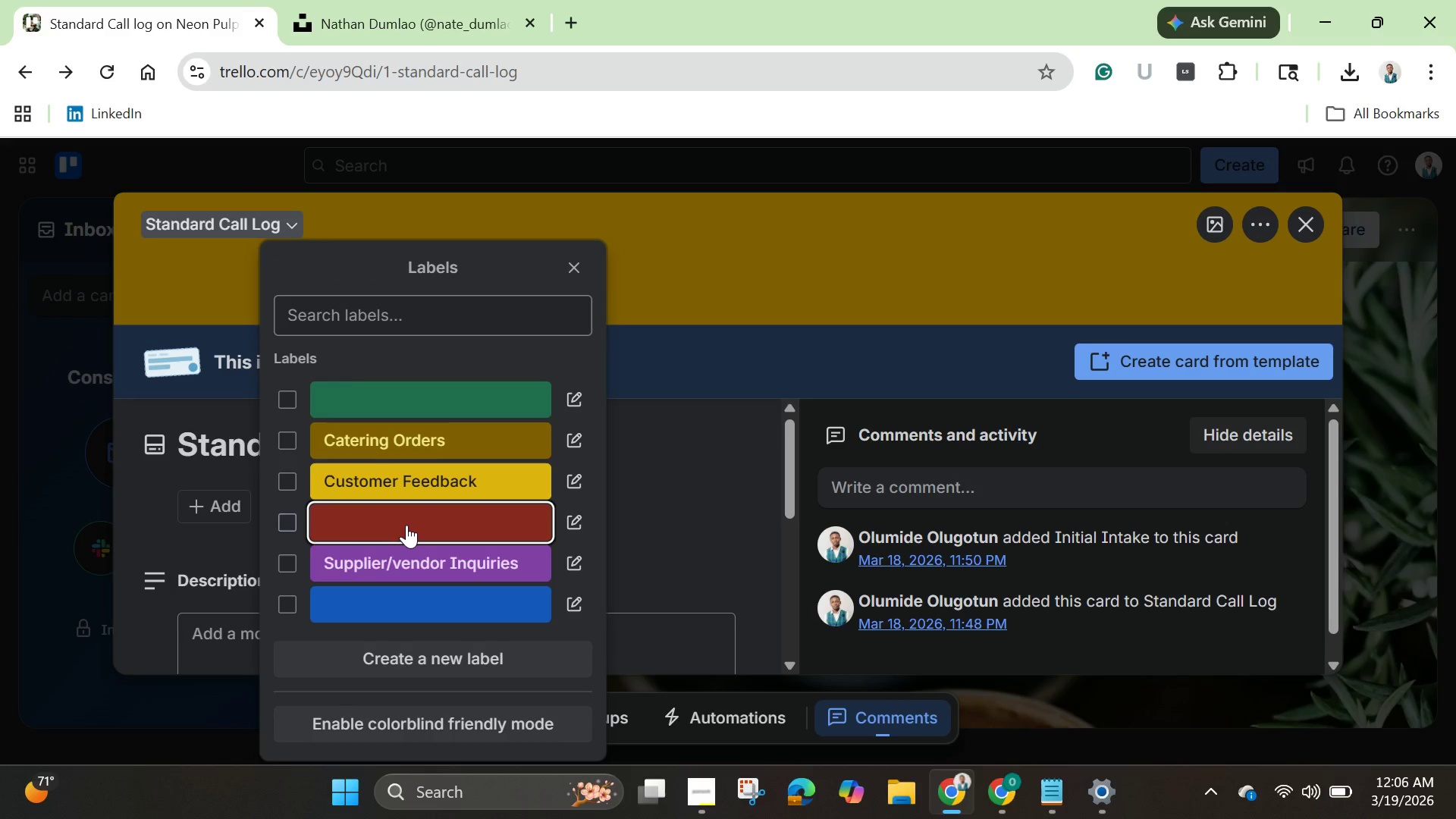 
left_click([406, 525])
 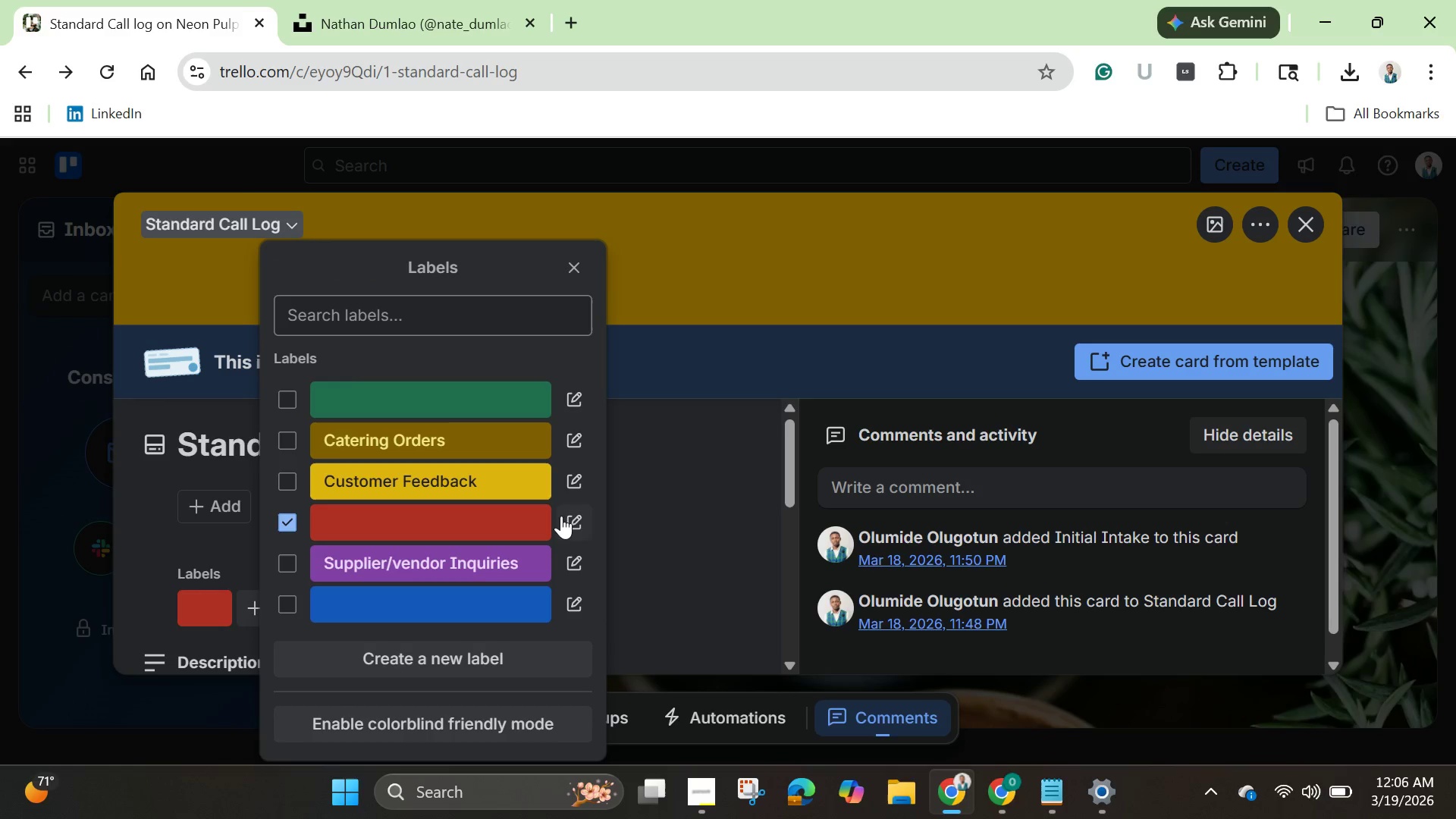 
left_click([576, 516])
 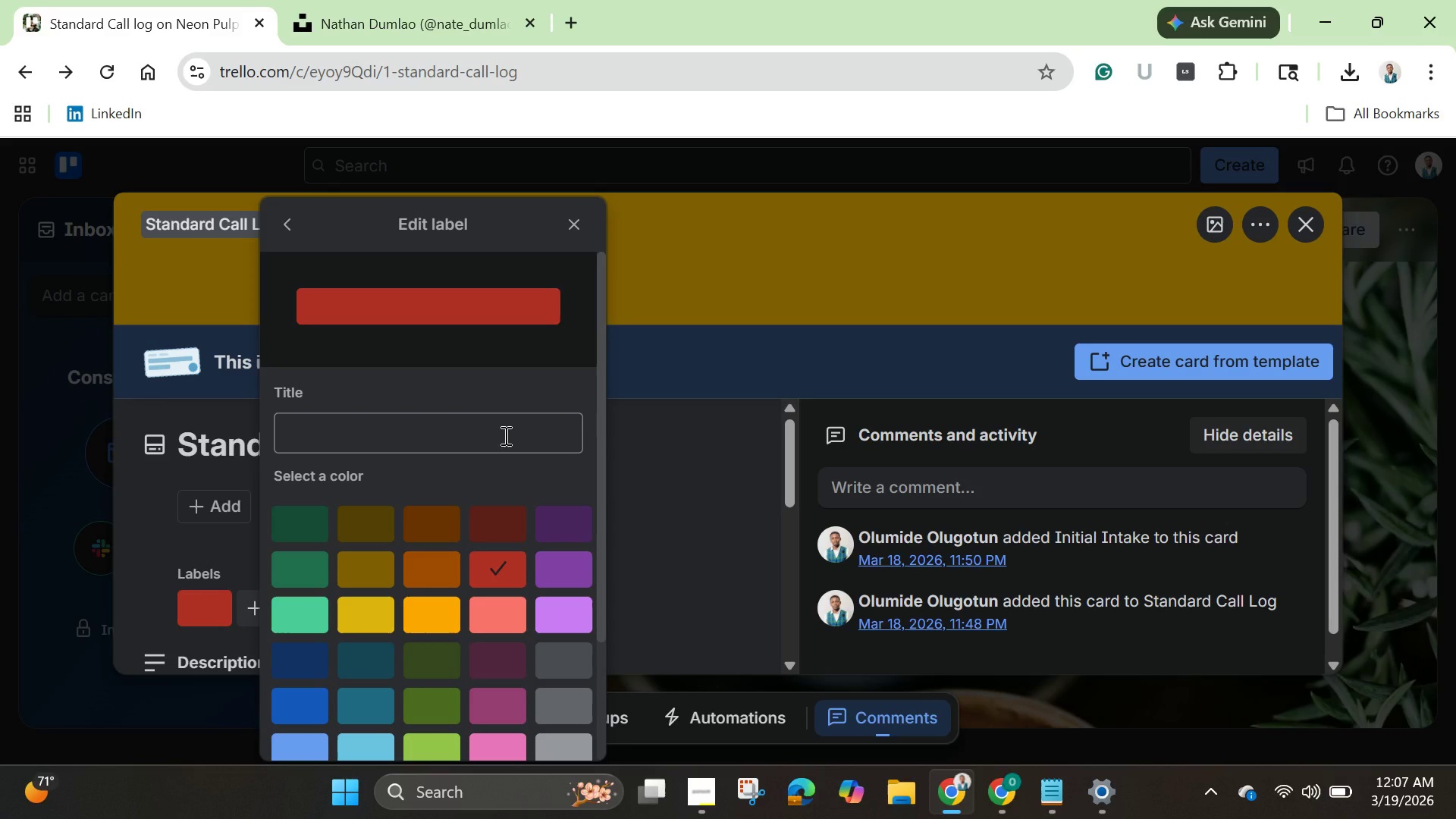 
wait(6.41)
 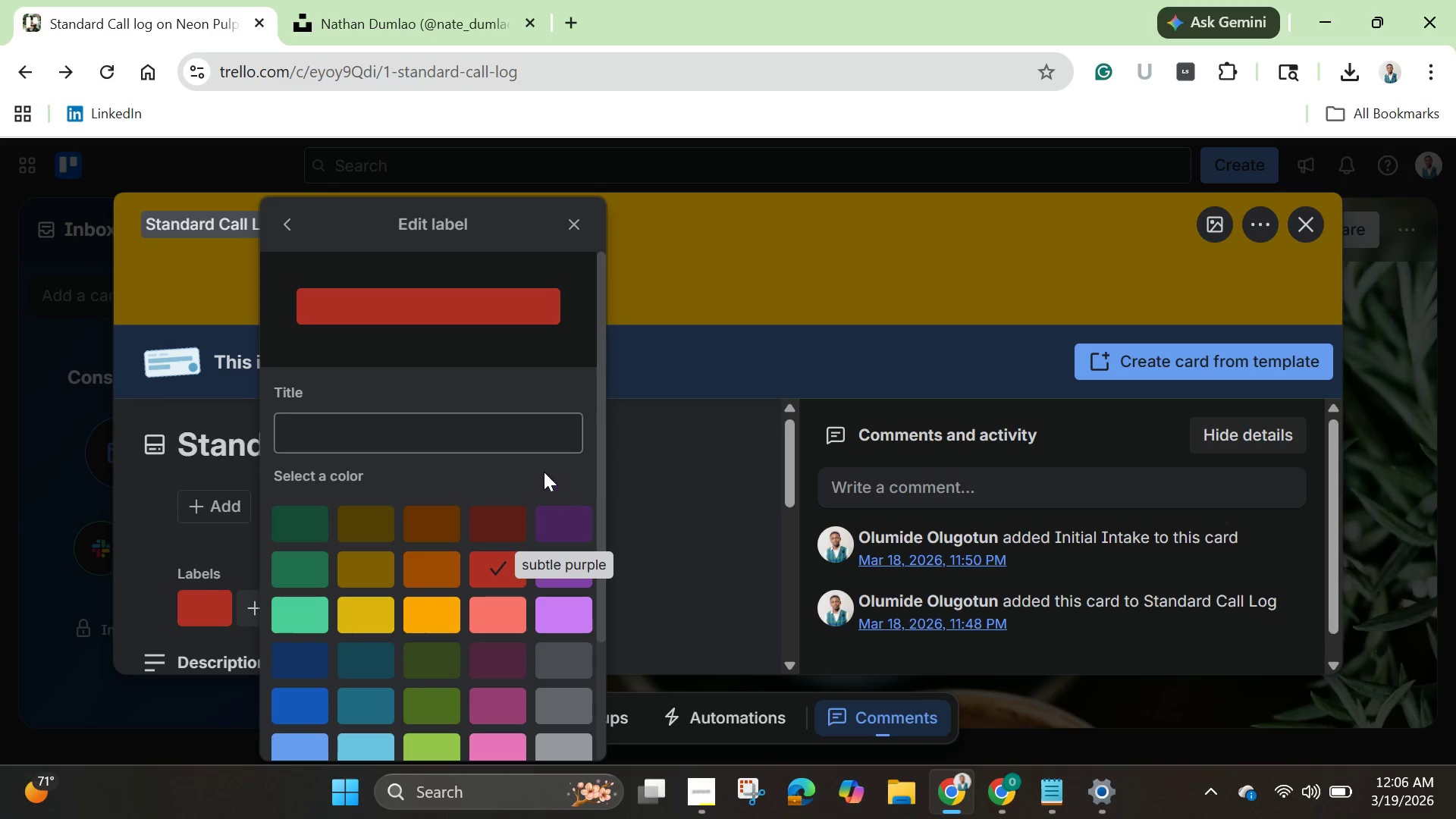 
type(UR)
 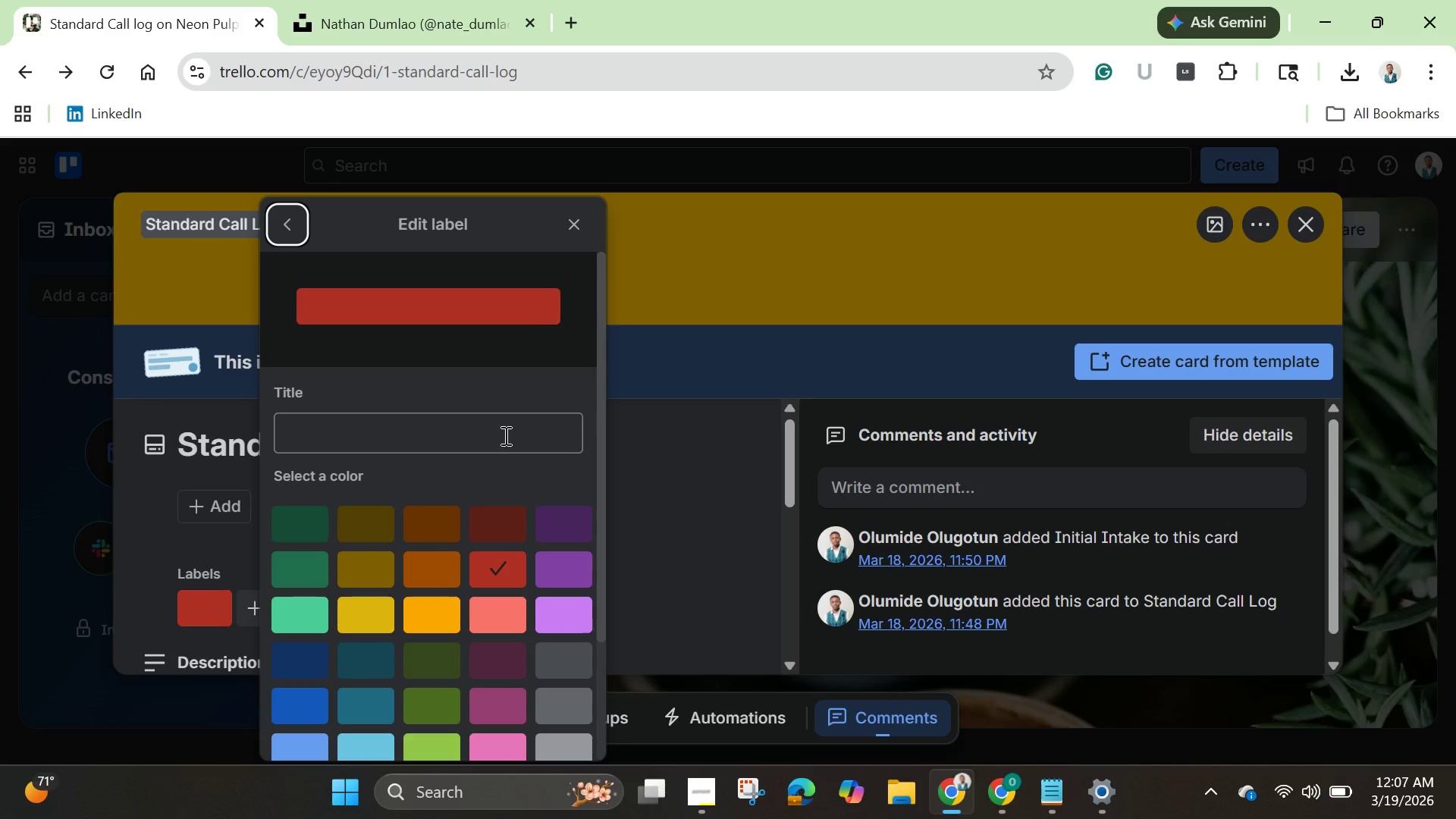 
left_click([504, 435])
 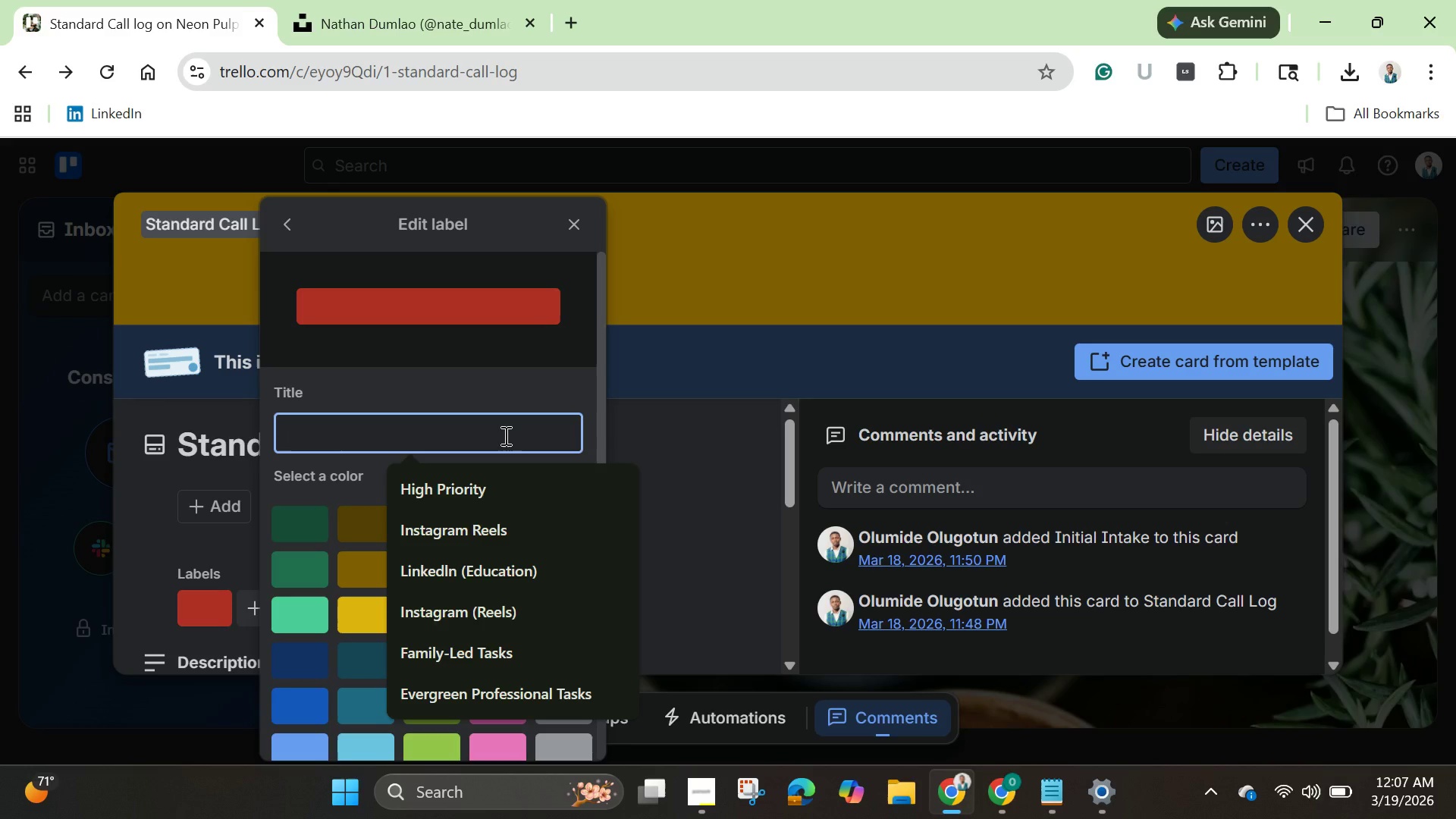 
type(URGENT/OVERDUE)
 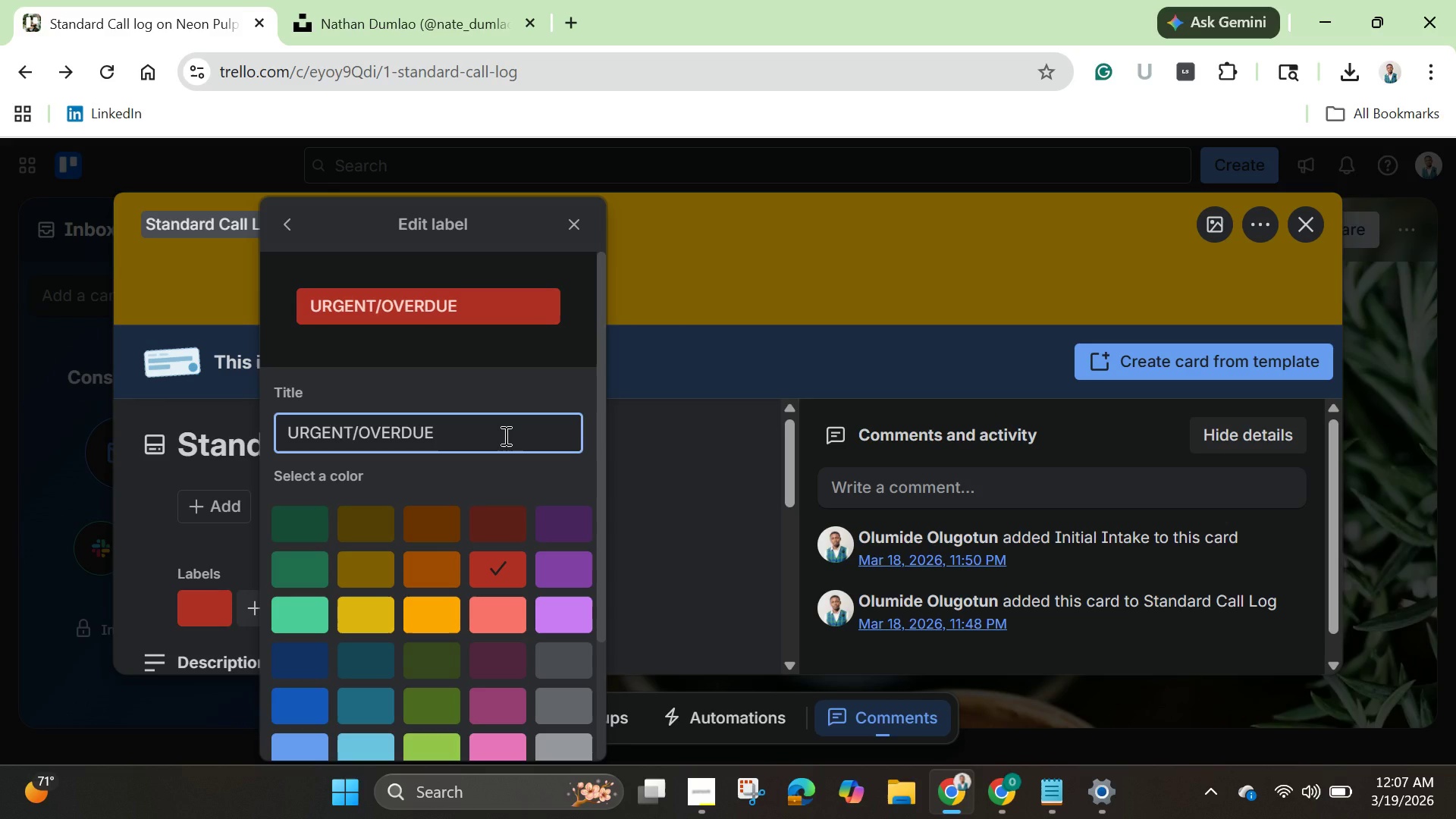 
scroll: coordinate [504, 435], scroll_direction: down, amount: 2.0
 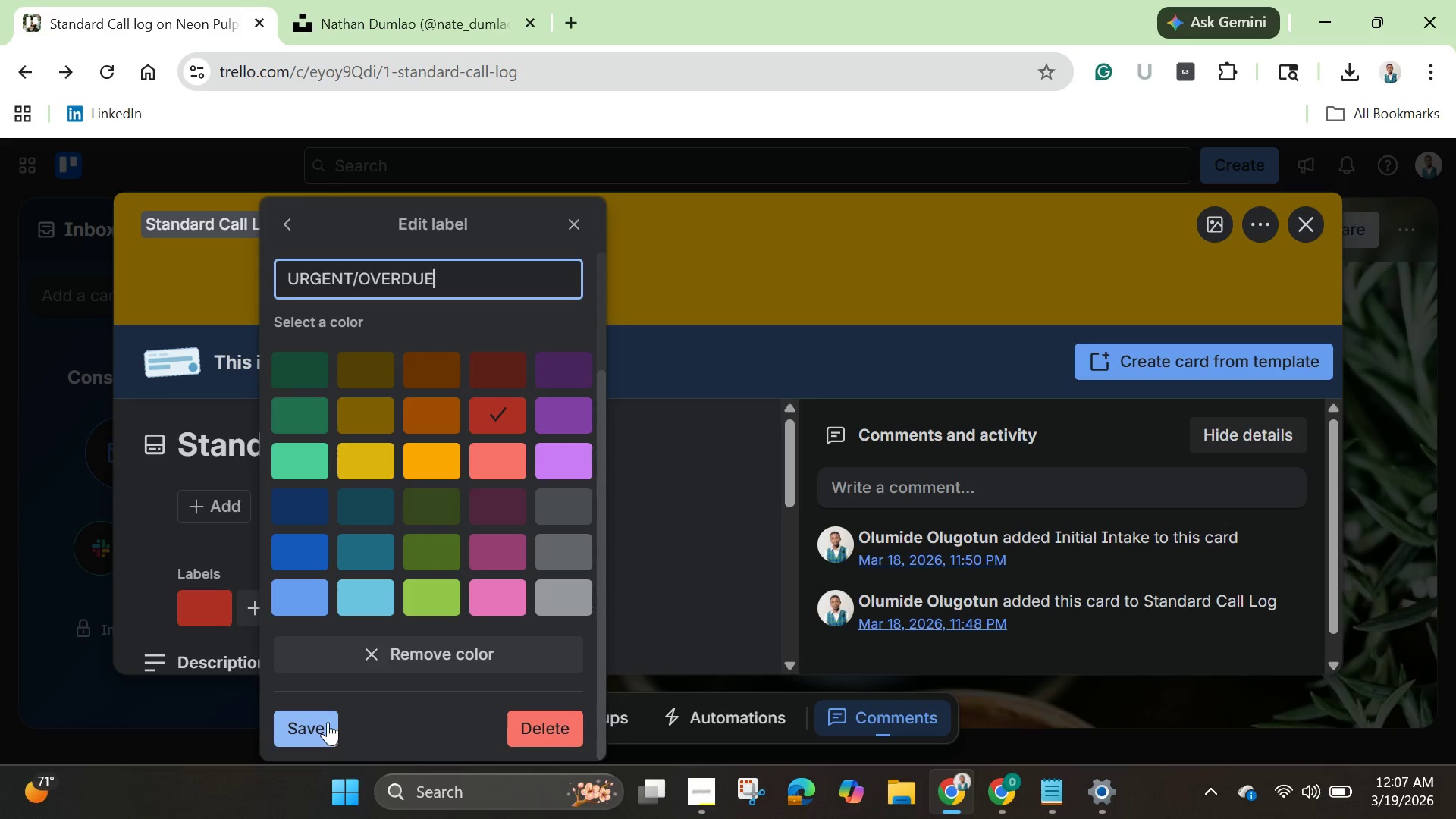 
left_click([328, 722])
 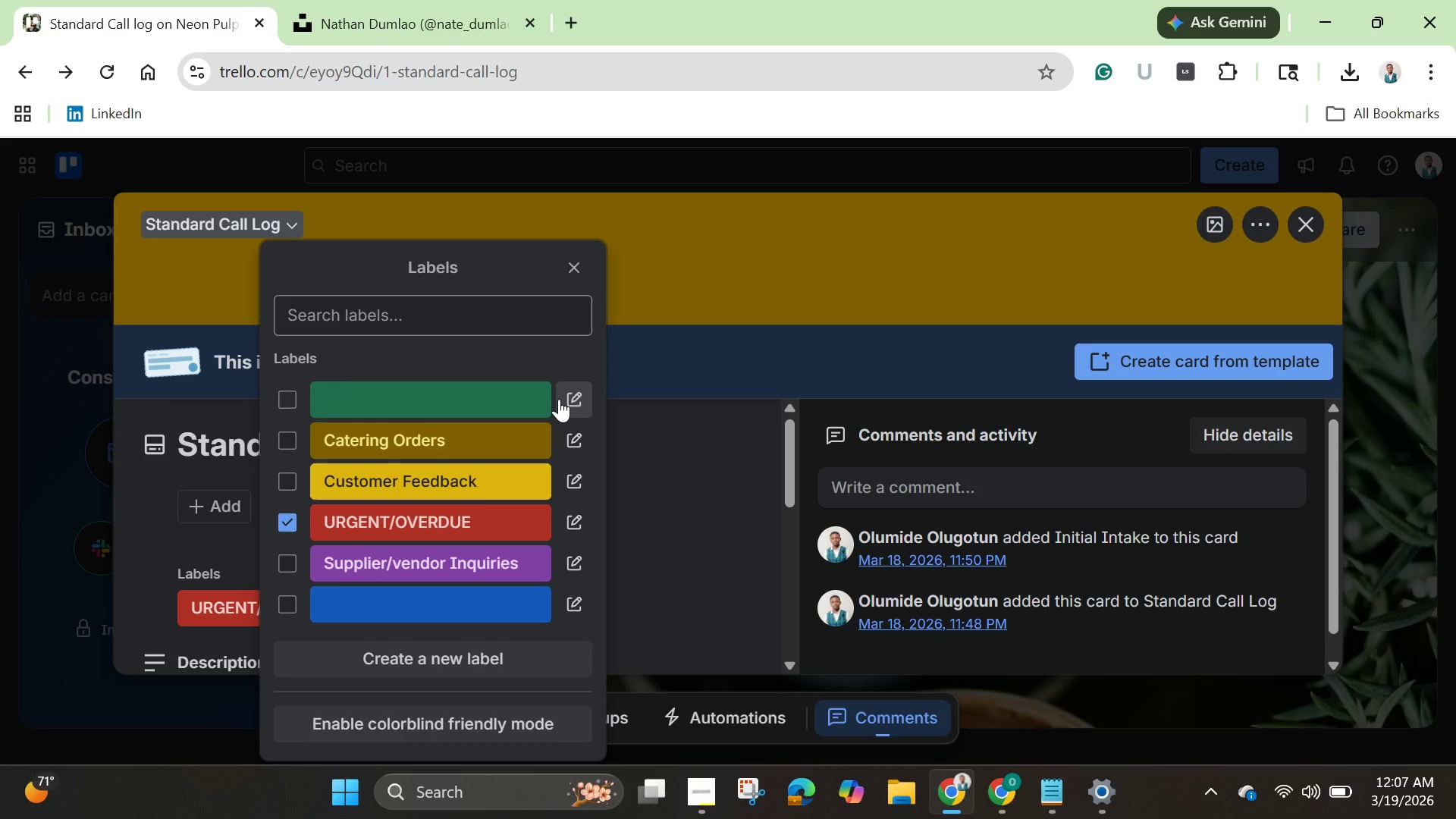 
scroll: coordinate [559, 399], scroll_direction: down, amount: 2.0
 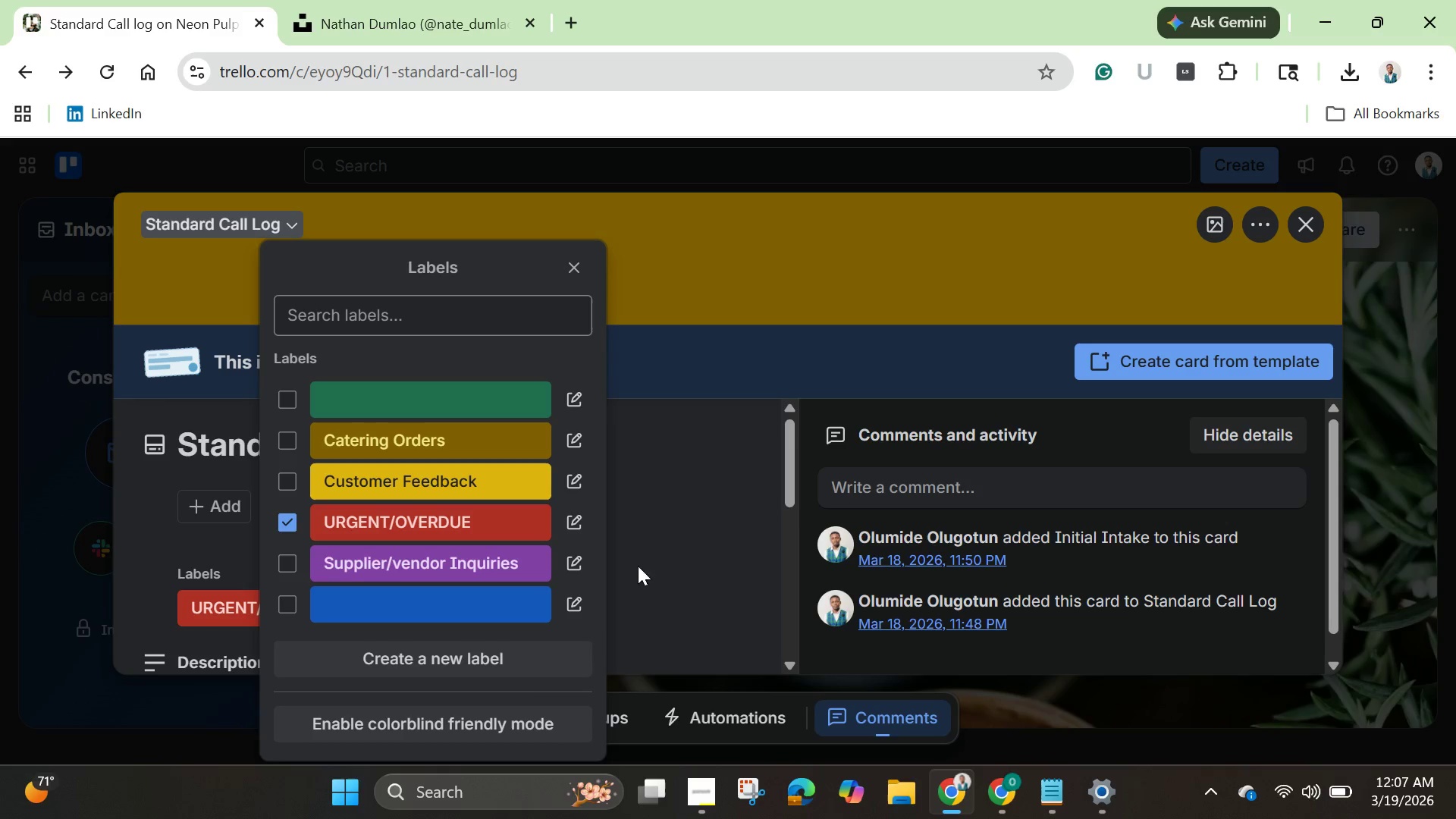 
left_click([462, 655])
 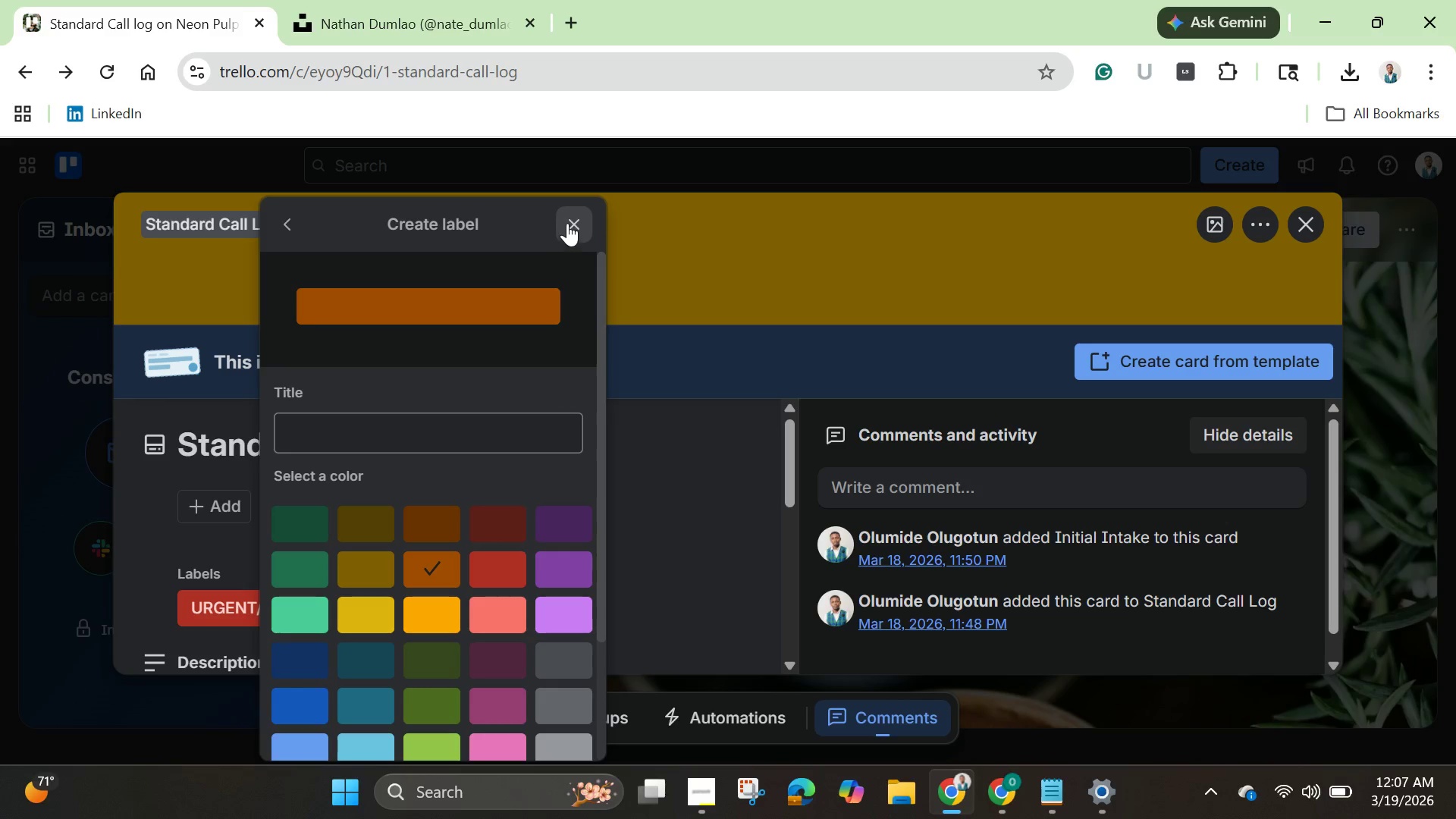 
left_click([570, 221])
 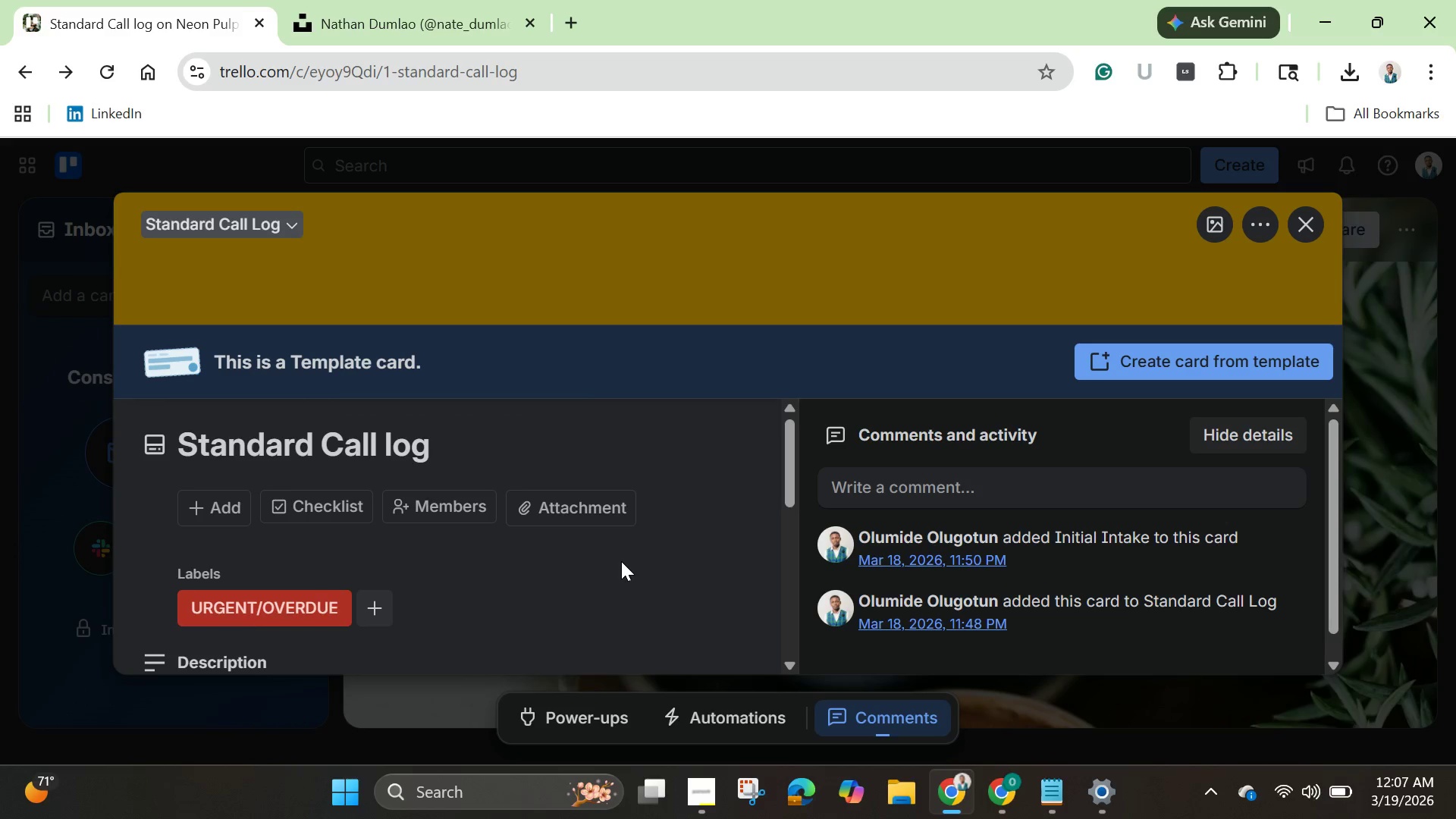 
scroll: coordinate [621, 563], scroll_direction: down, amount: 2.0
 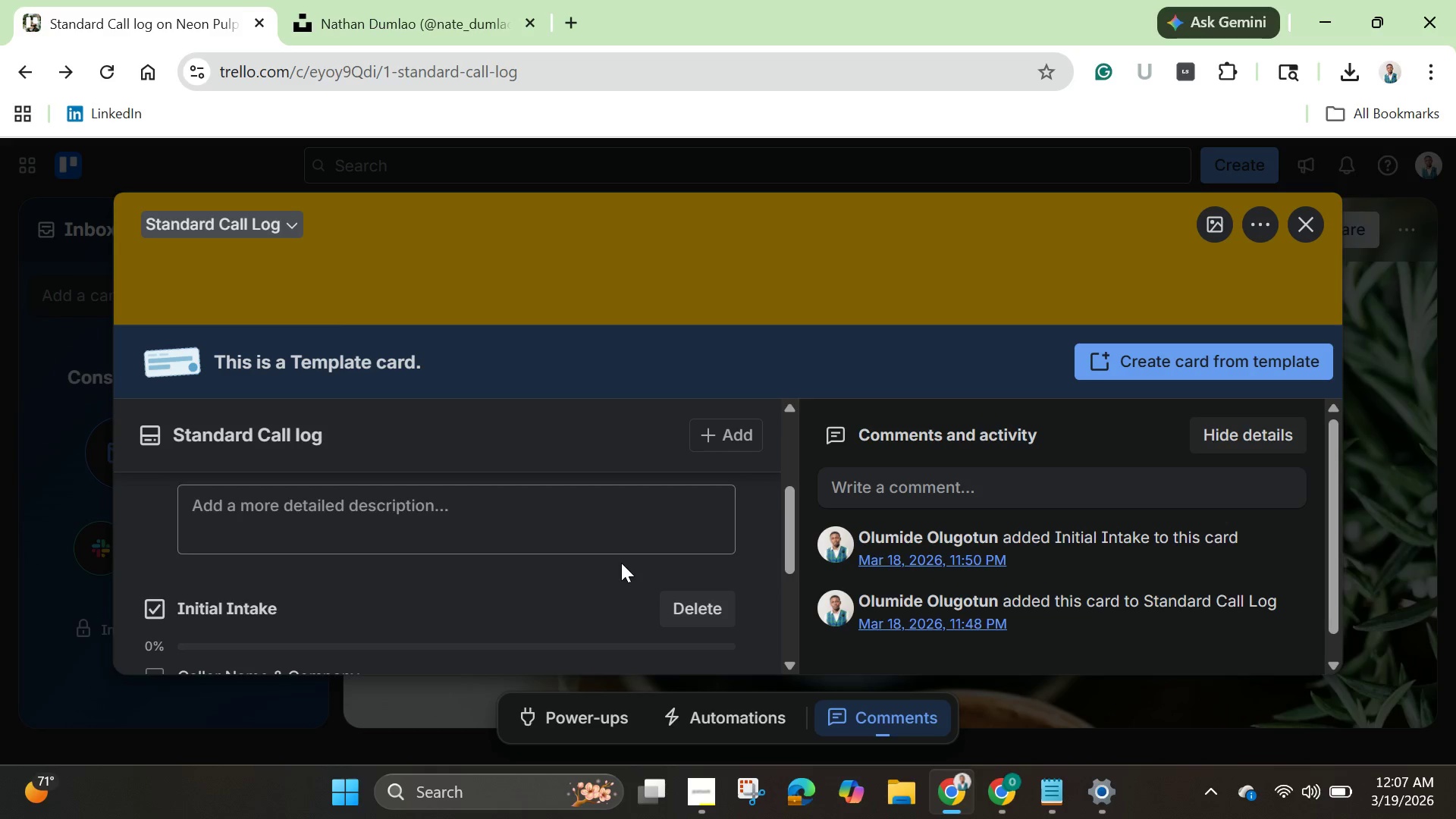 
scroll: coordinate [621, 563], scroll_direction: up, amount: 2.0
 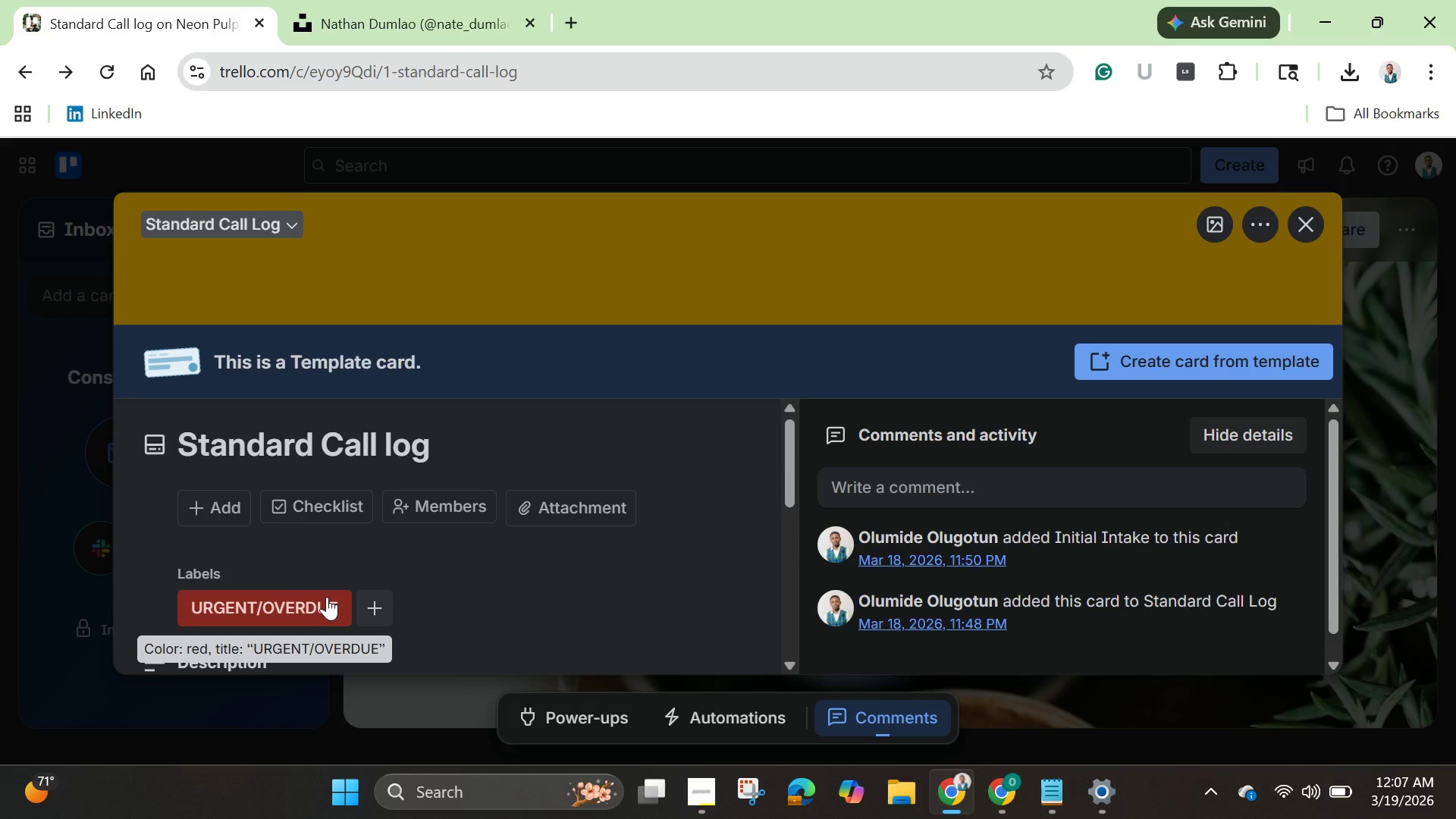 
wait(20.82)
 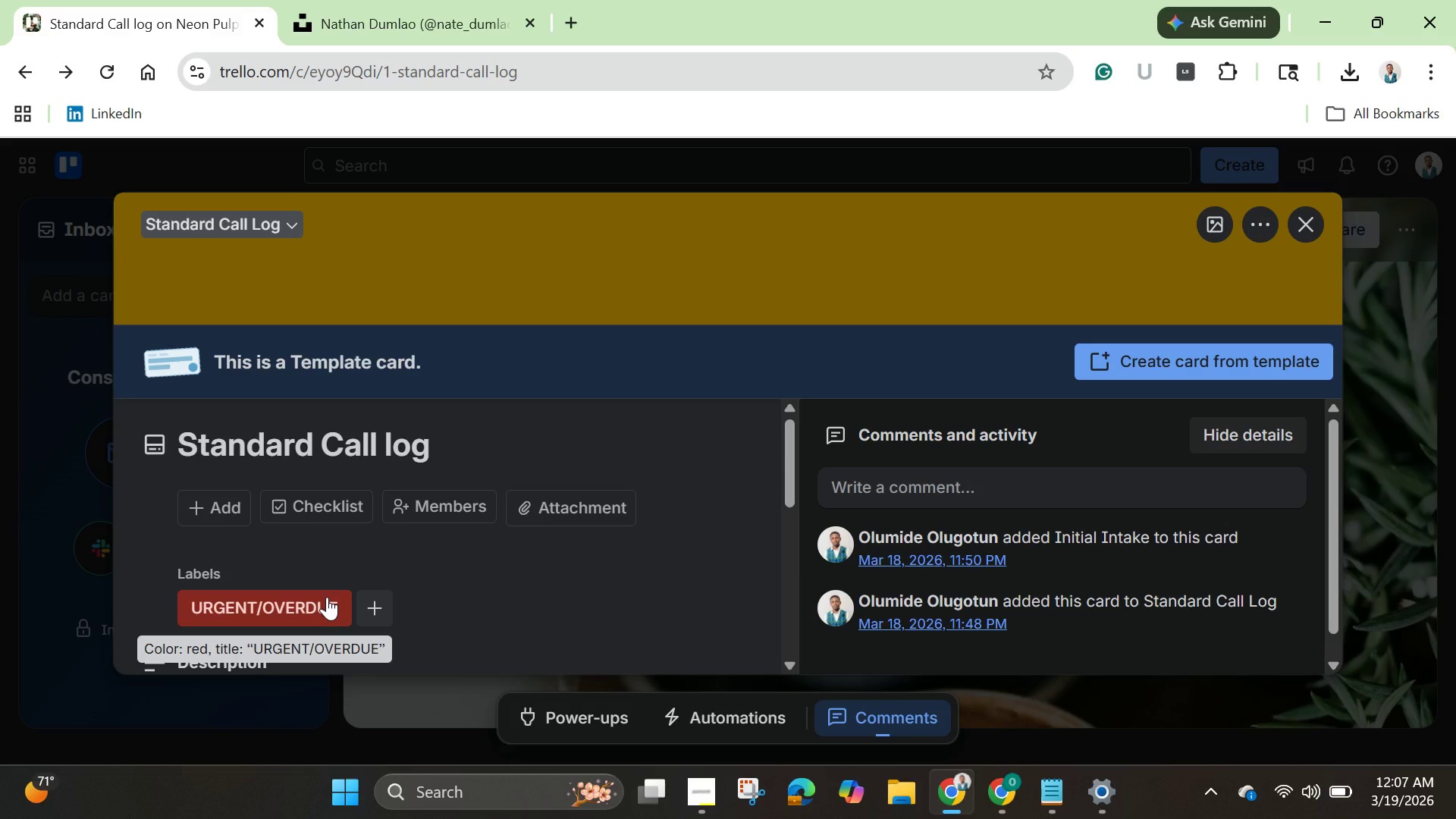 
scroll: coordinate [344, 523], scroll_direction: down, amount: 1.0
 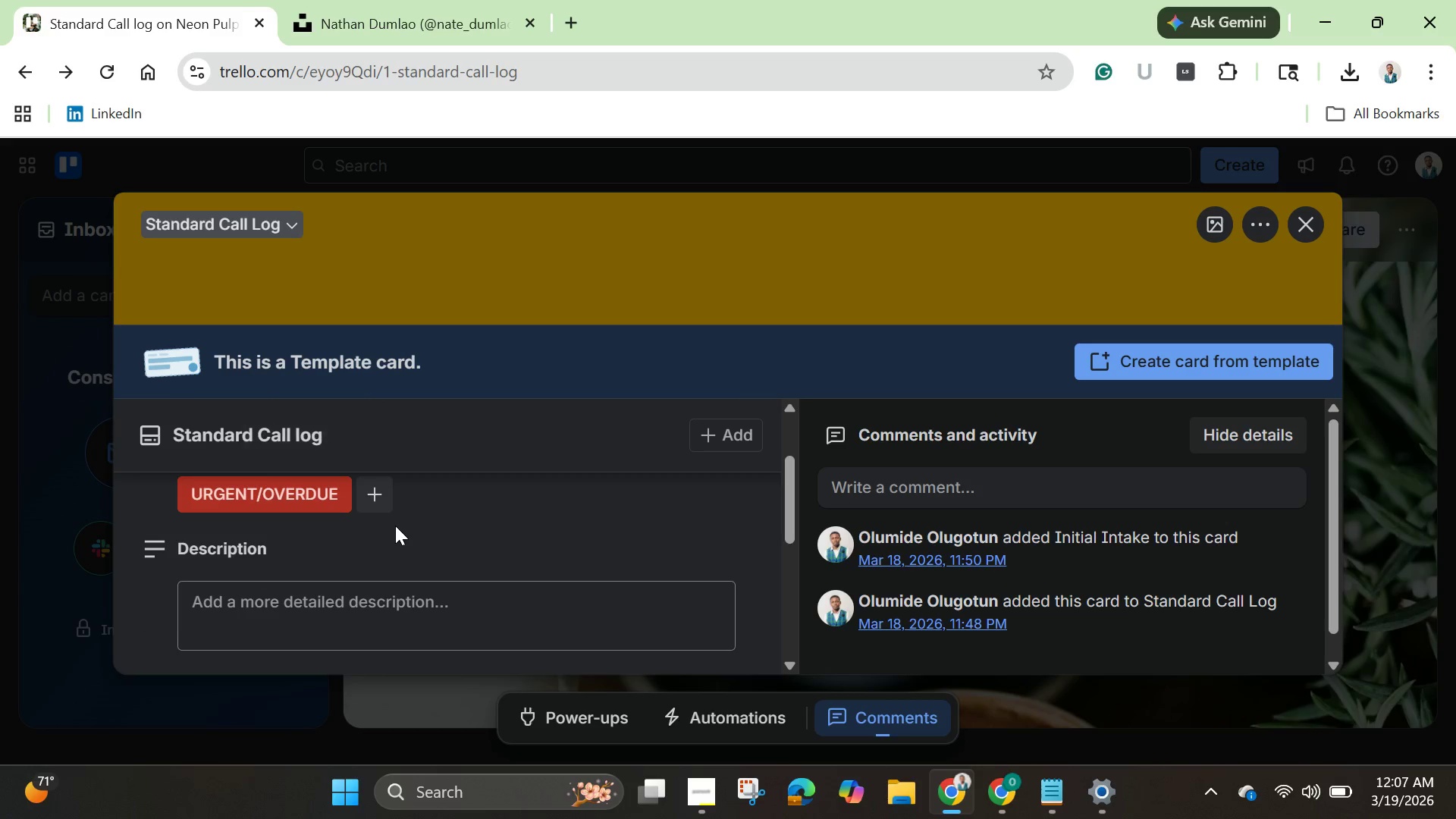 
scroll: coordinate [395, 526], scroll_direction: up, amount: 1.0
 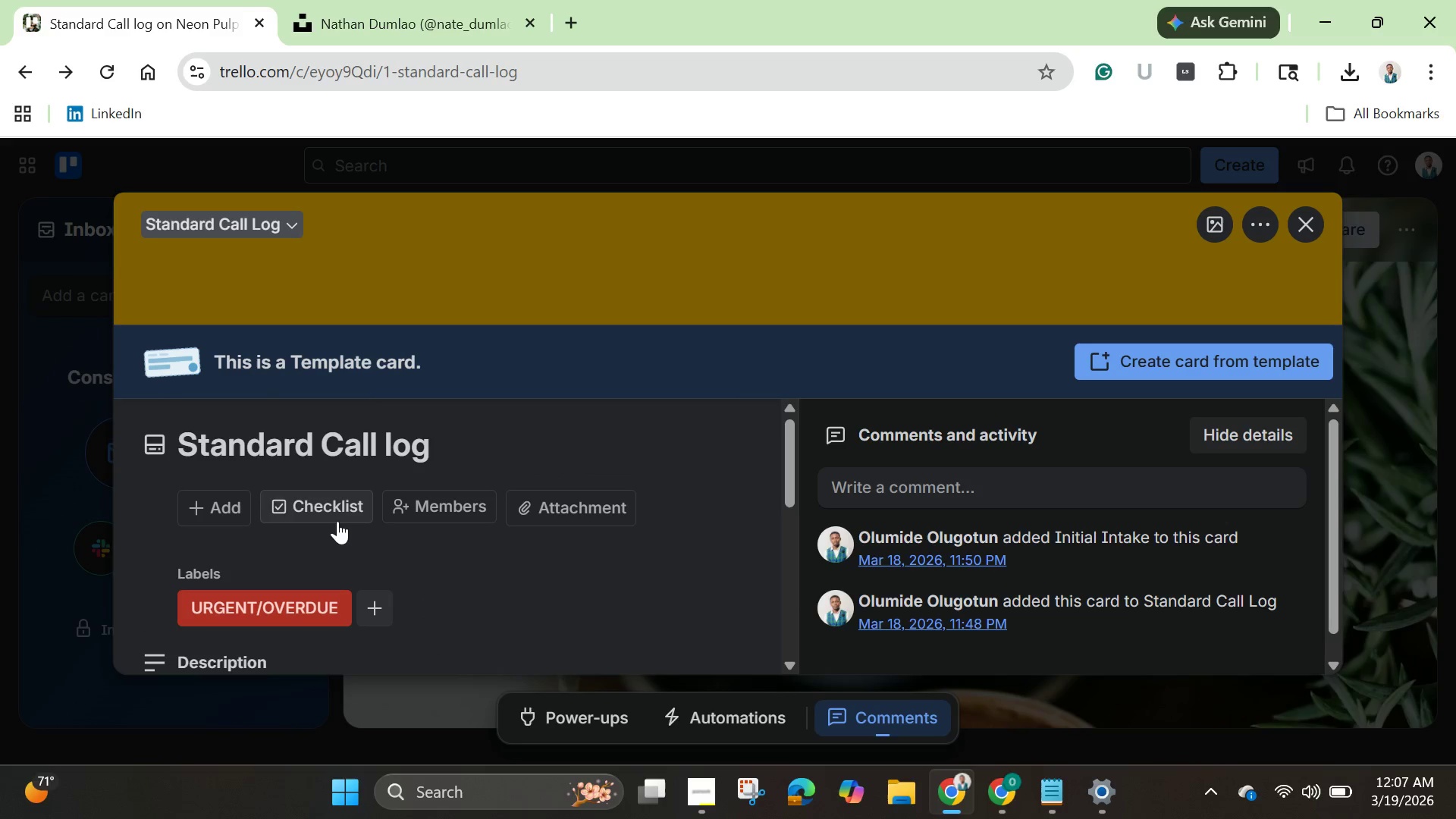 
mouse_move([323, 520])
 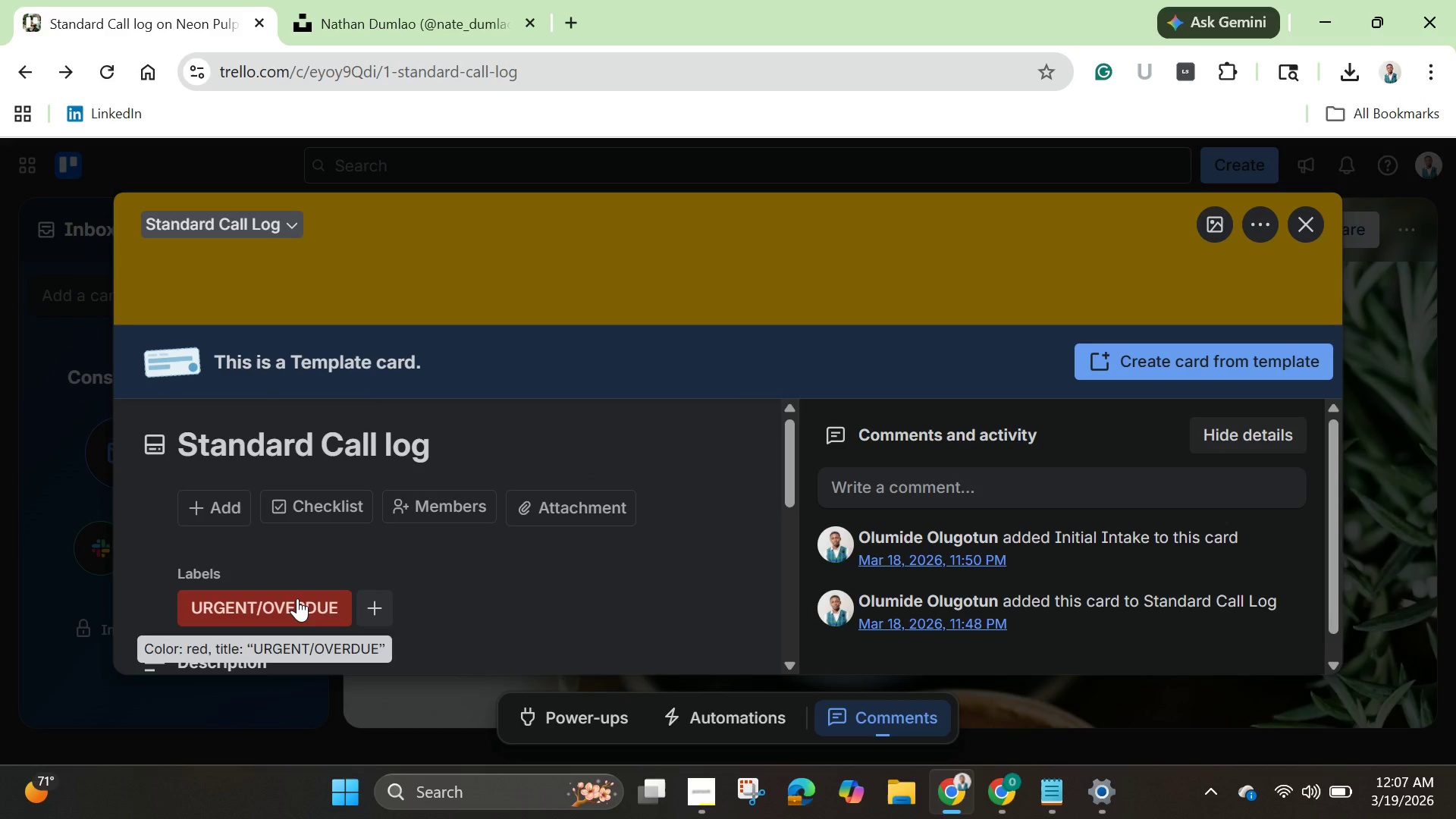 
left_click([297, 598])
 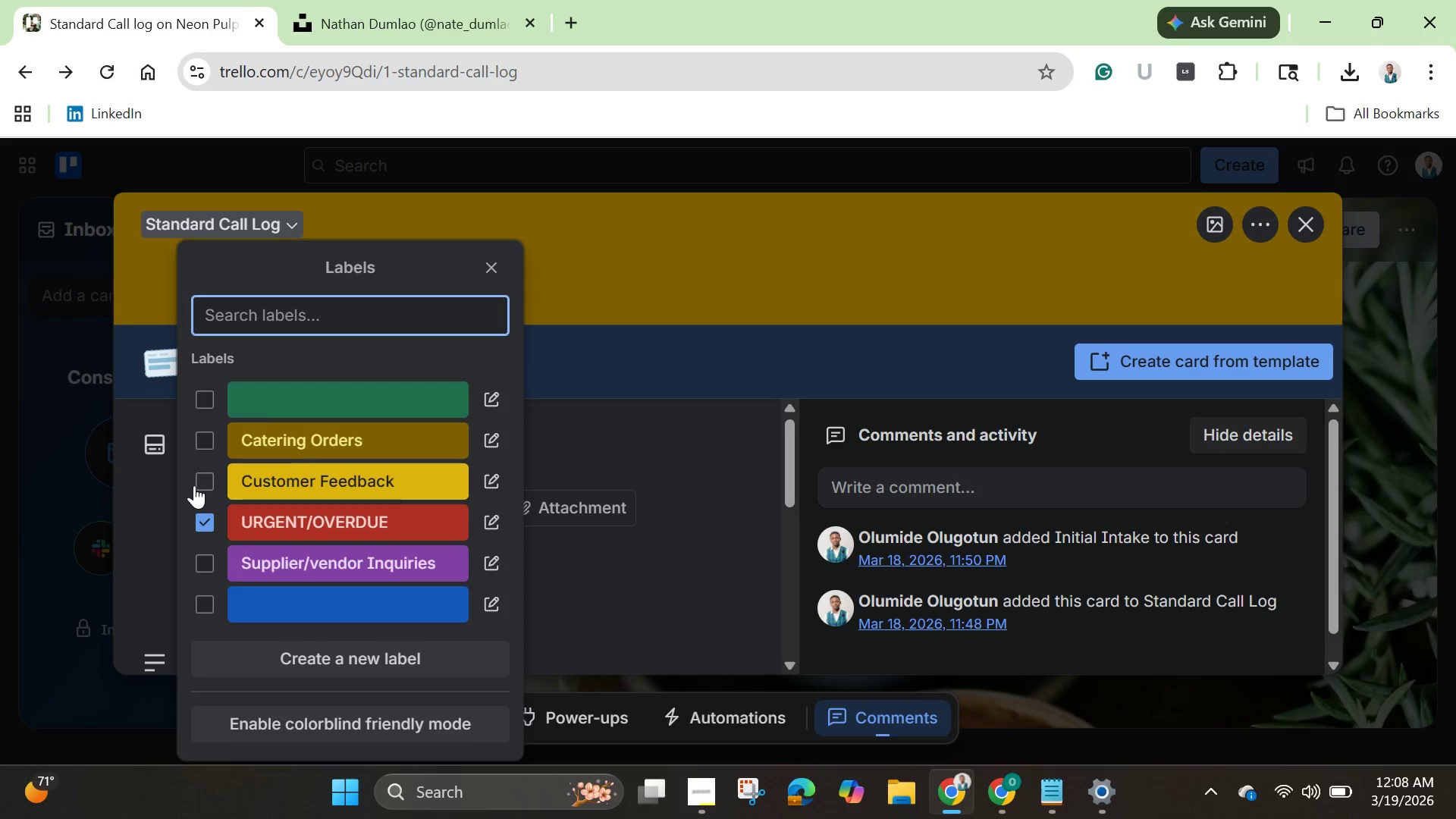 
left_click([202, 477])
 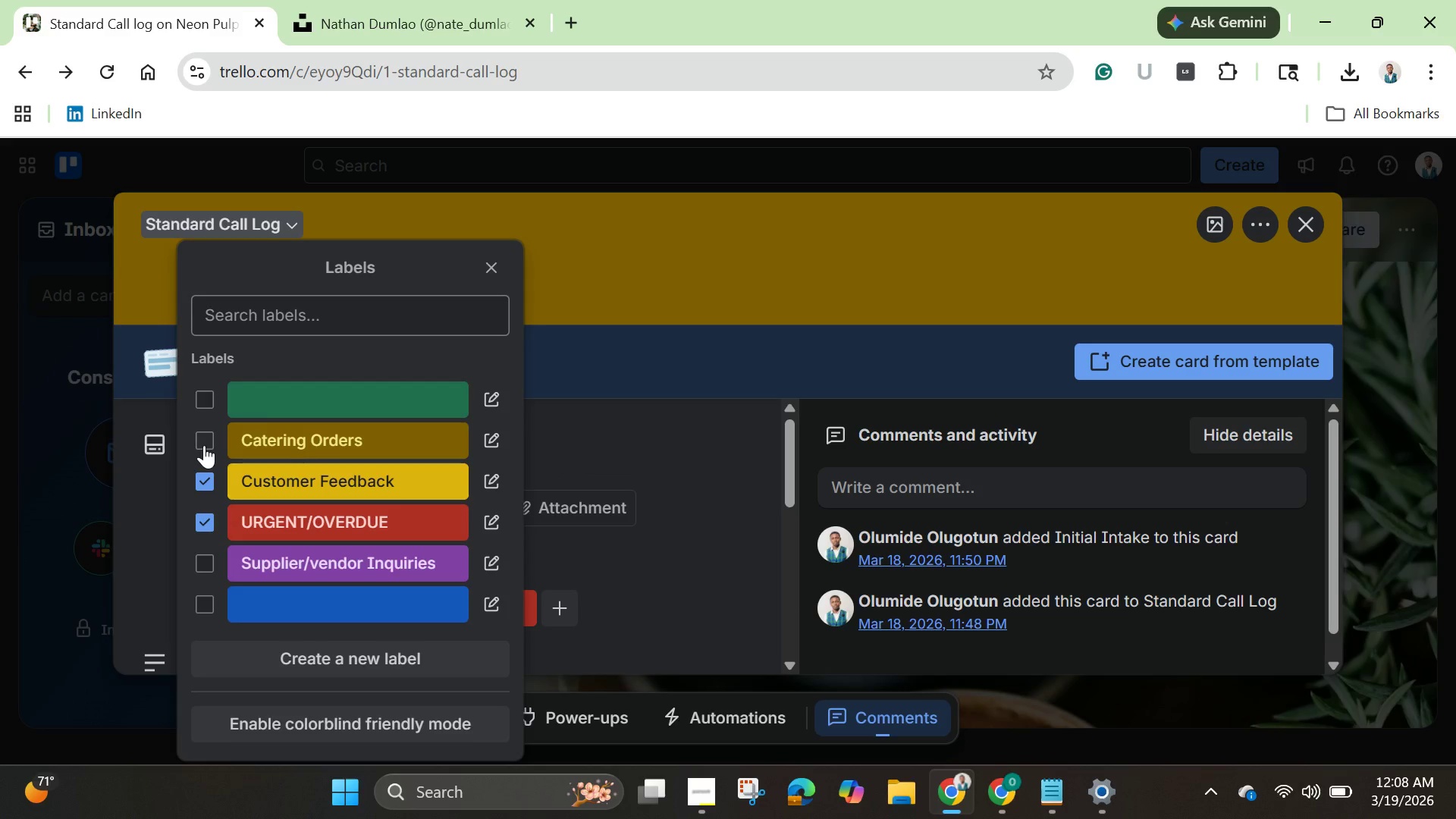 
left_click([205, 445])
 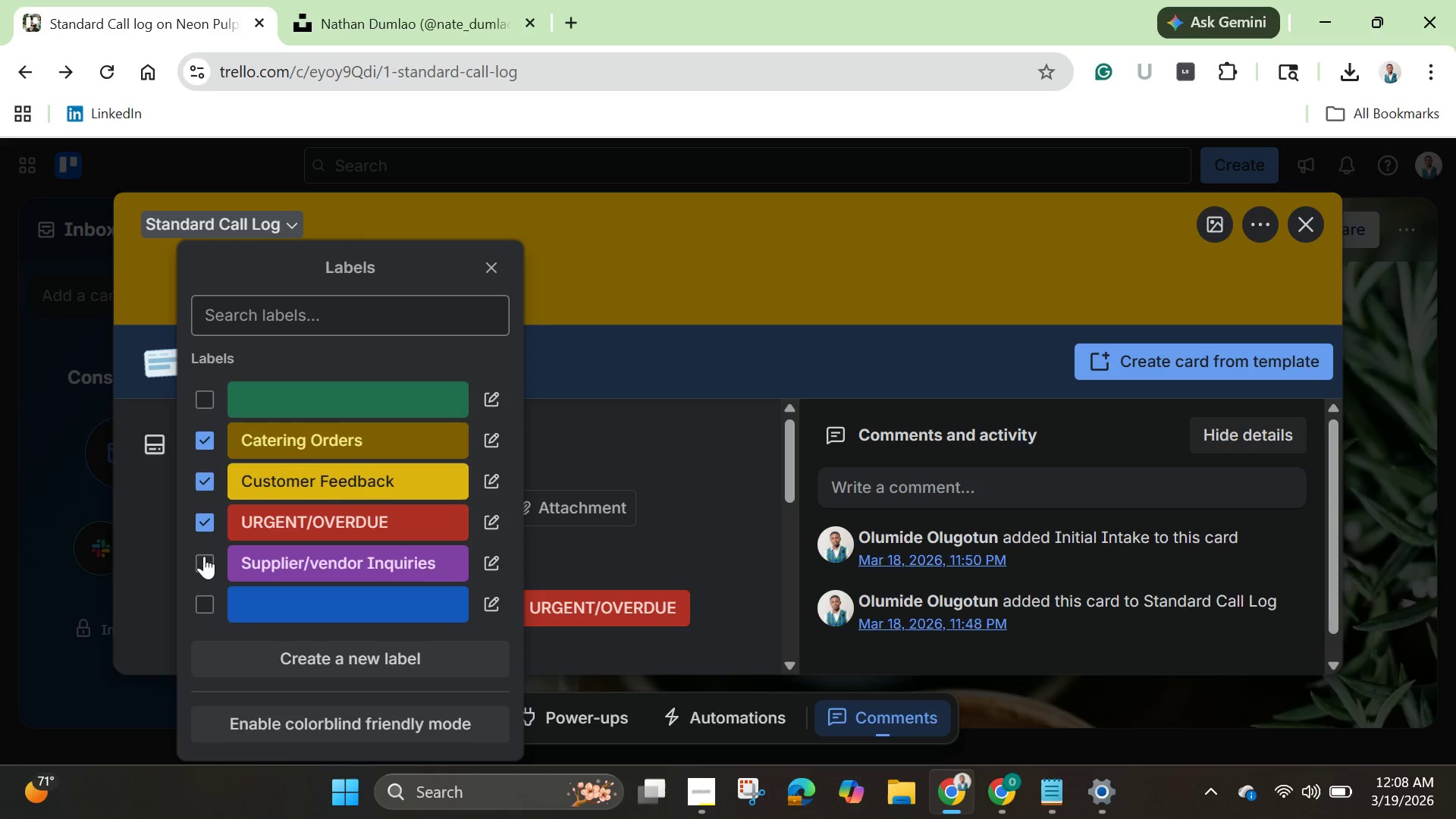 
left_click([204, 556])
 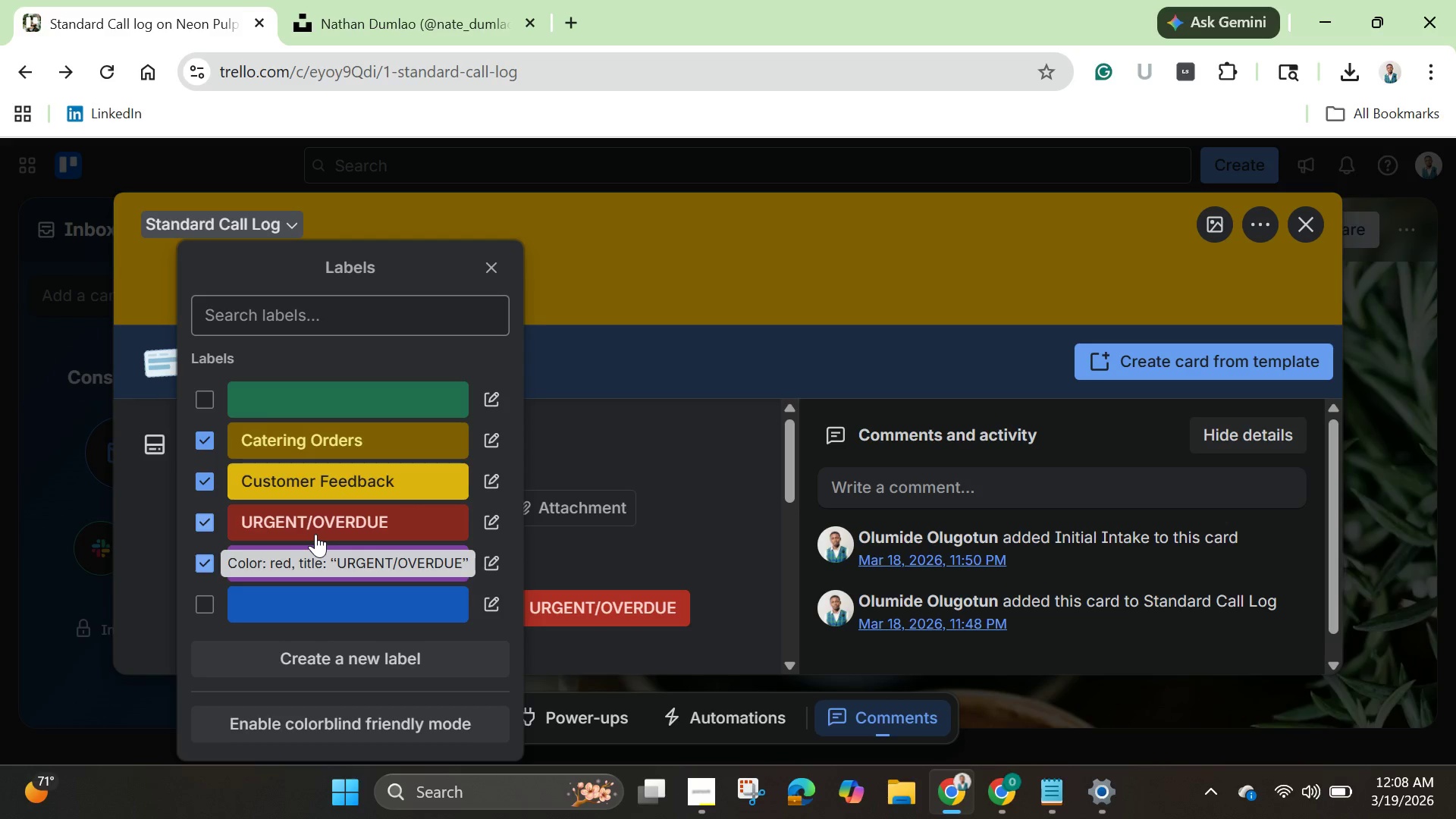 
scroll: coordinate [316, 534], scroll_direction: down, amount: 1.0
 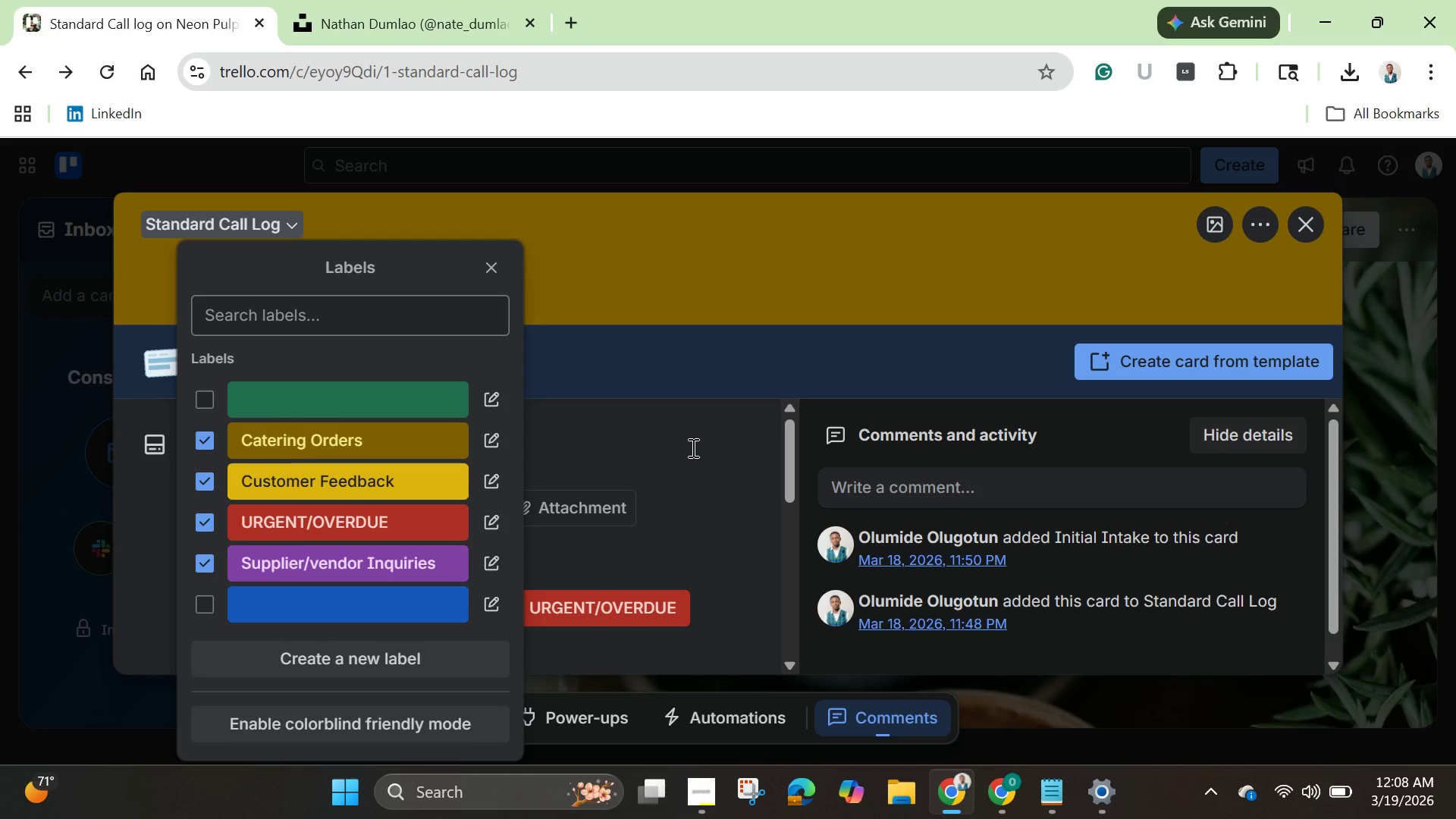 
wait(6.49)
 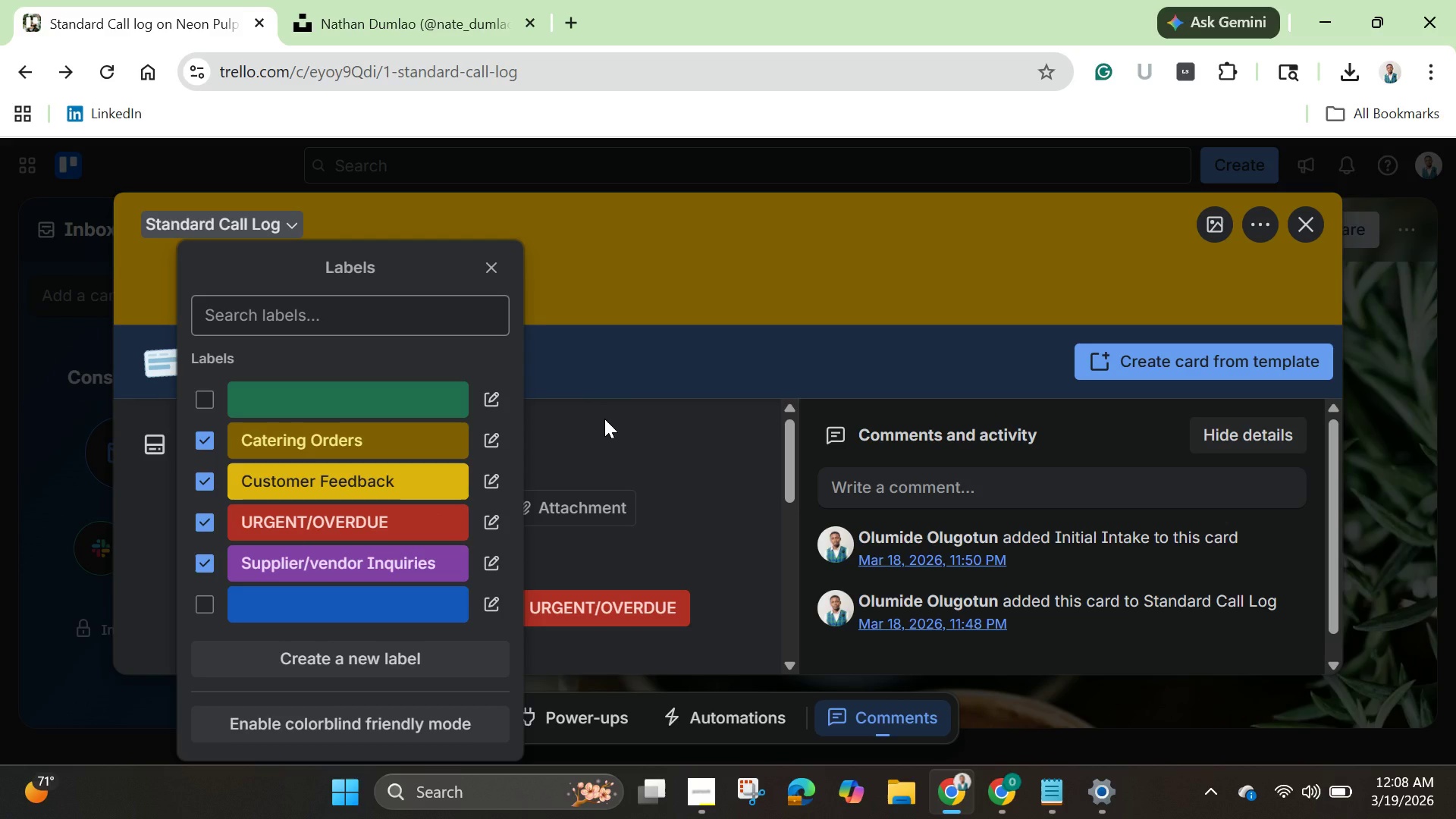 
left_click([692, 437])
 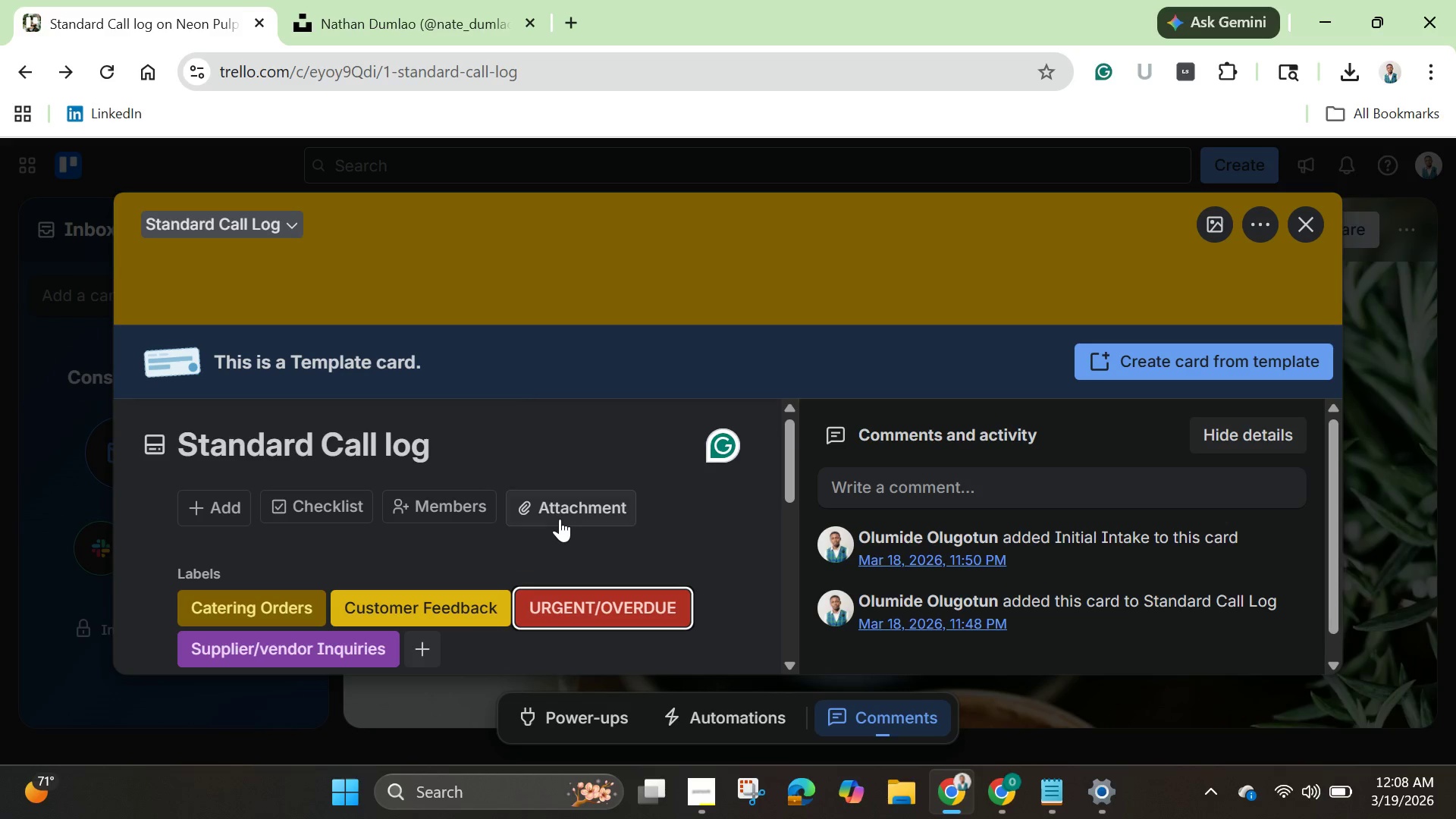 
scroll: coordinate [560, 525], scroll_direction: down, amount: 5.0
 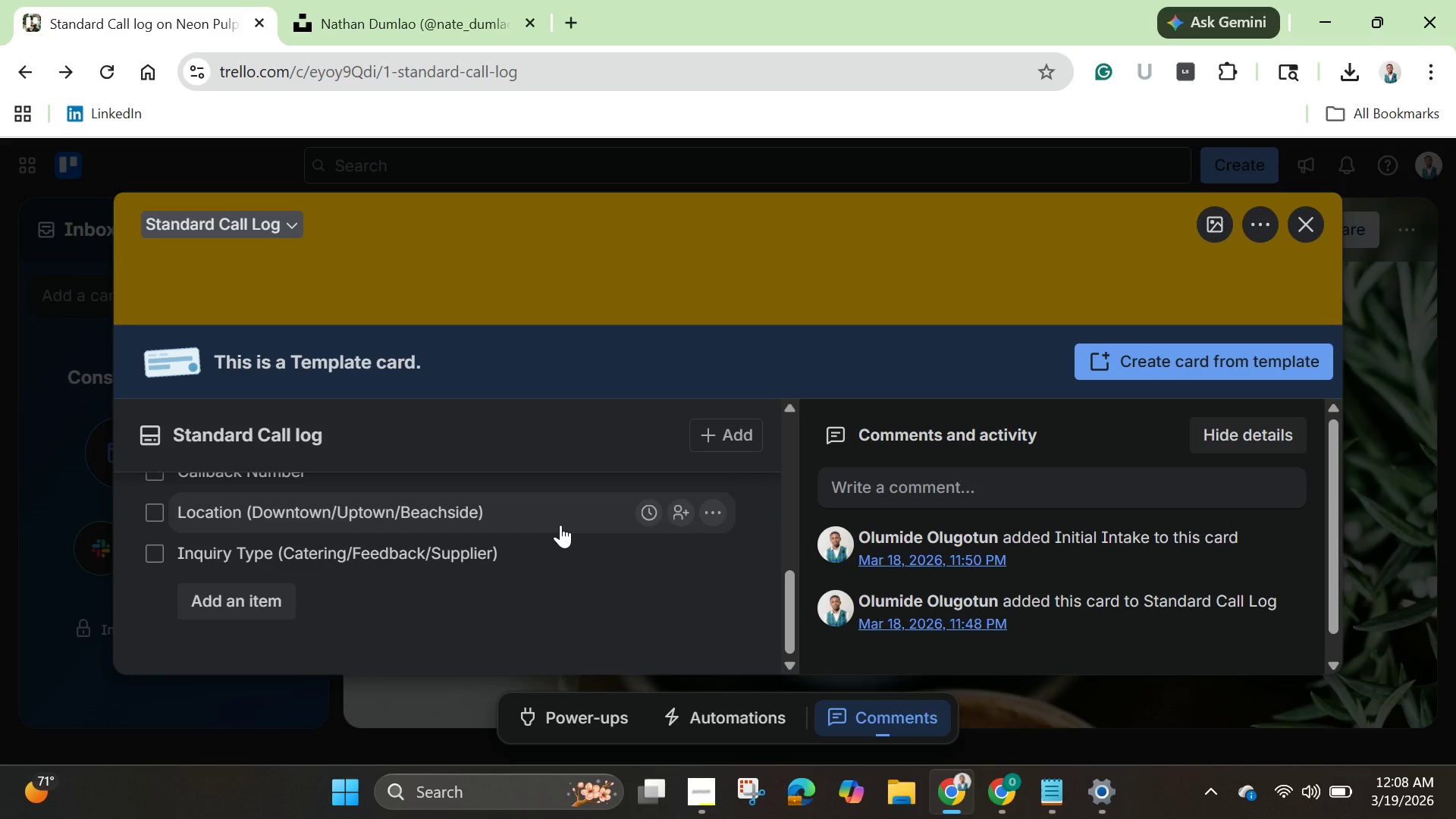 
wait(15.73)
 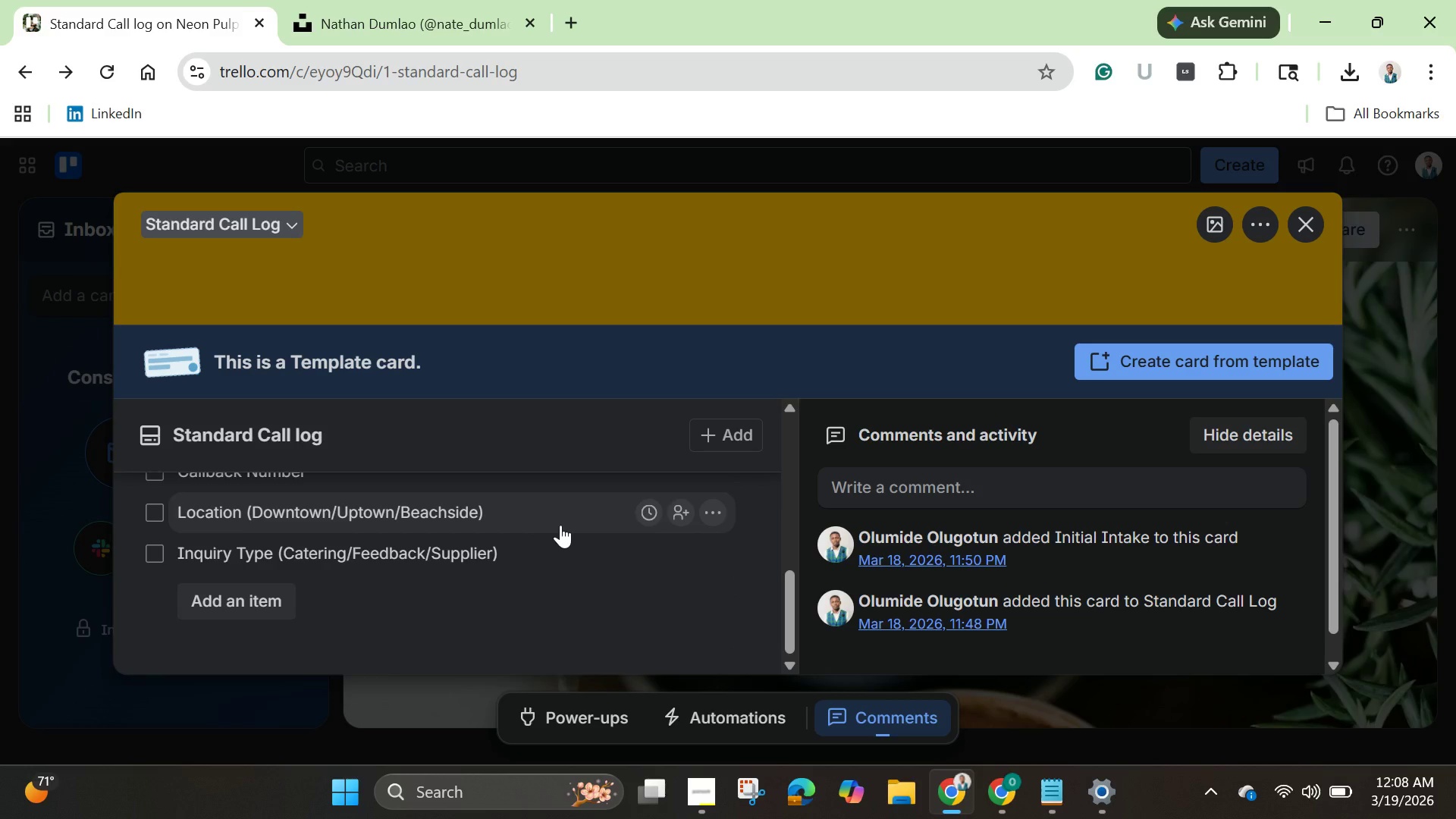 
left_click([1305, 221])
 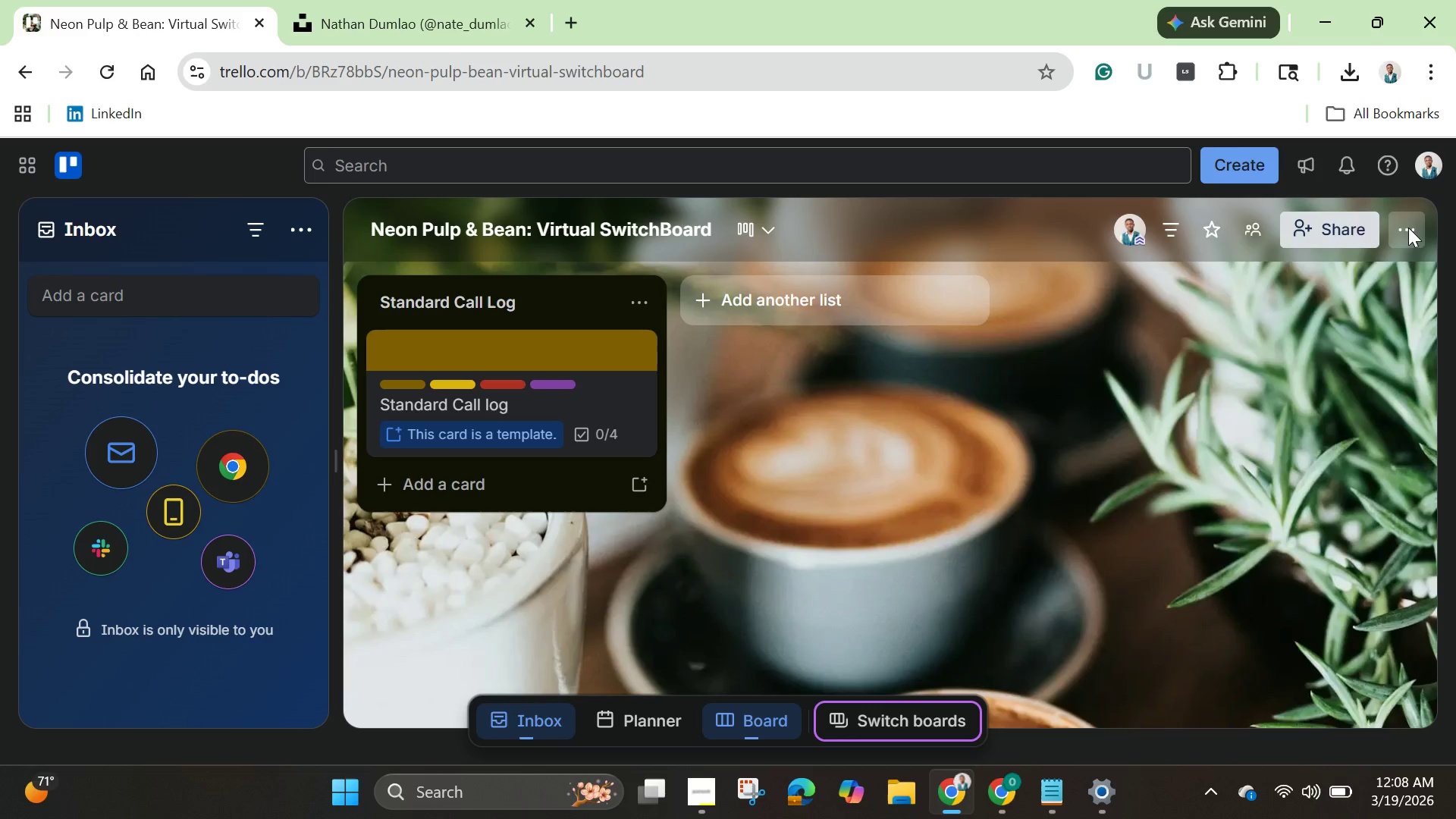 
scroll: coordinate [1215, 441], scroll_direction: down, amount: 3.0
 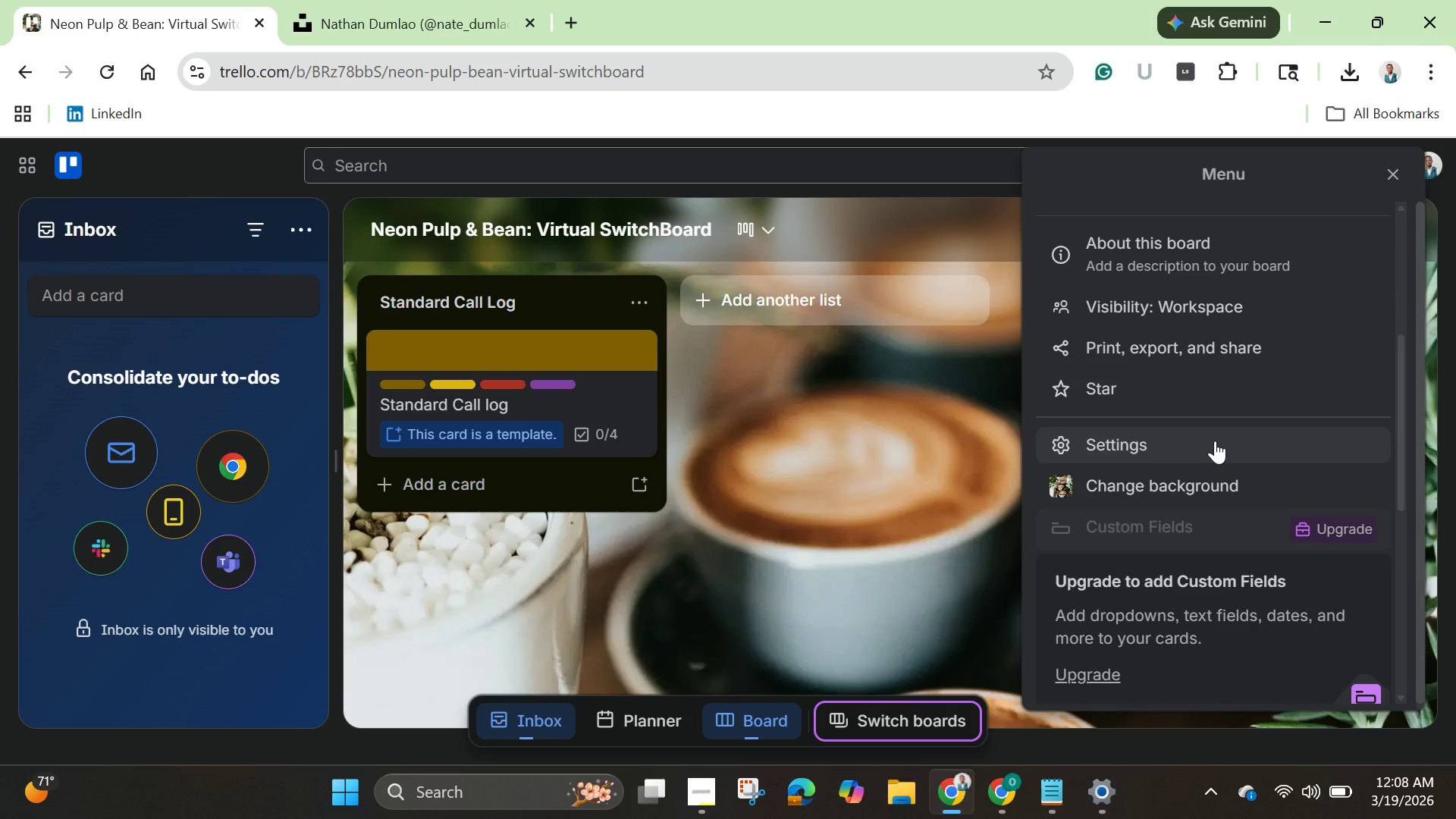 
wait(26.51)
 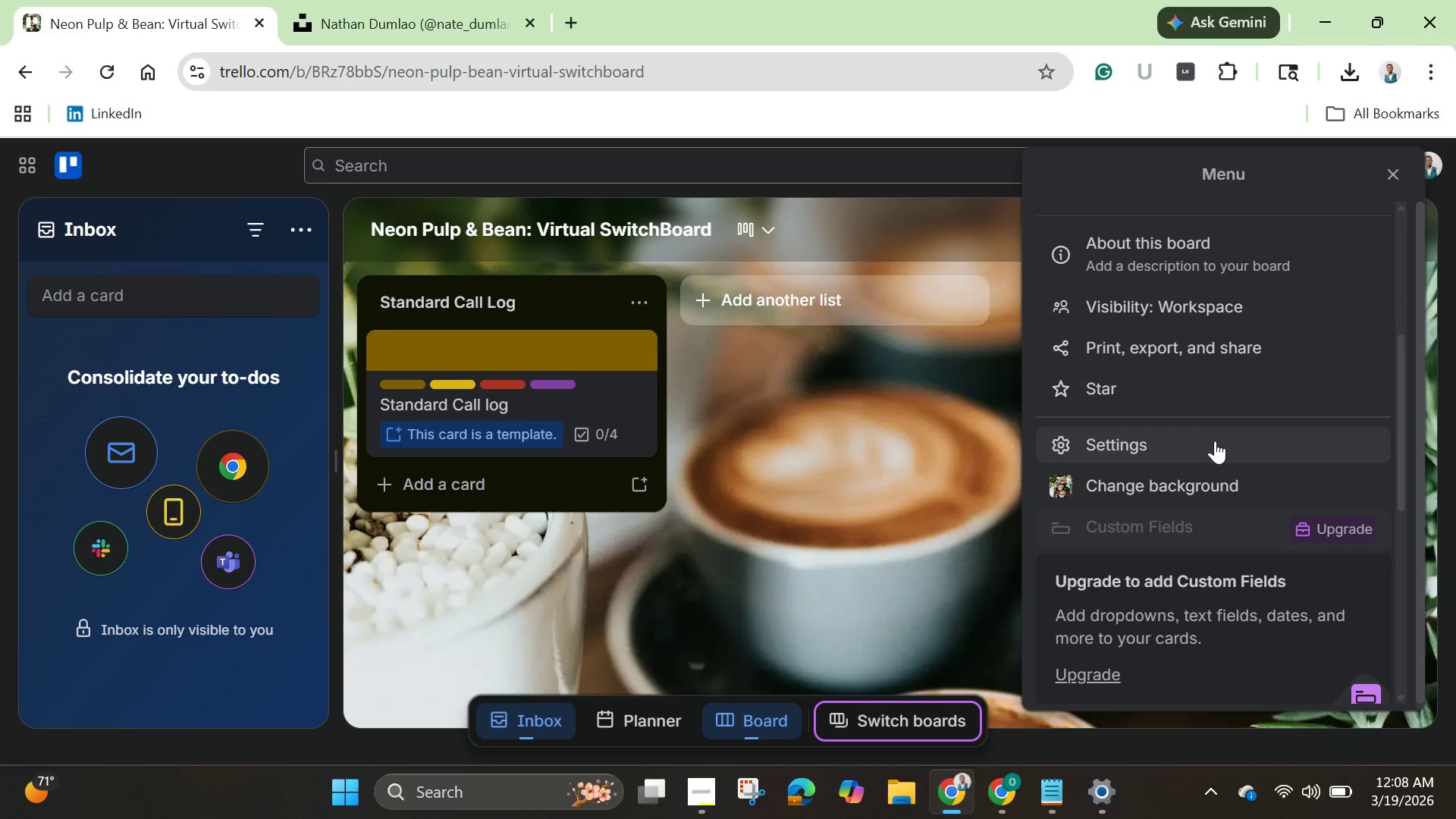 
scroll: coordinate [1236, 458], scroll_direction: down, amount: 3.0
 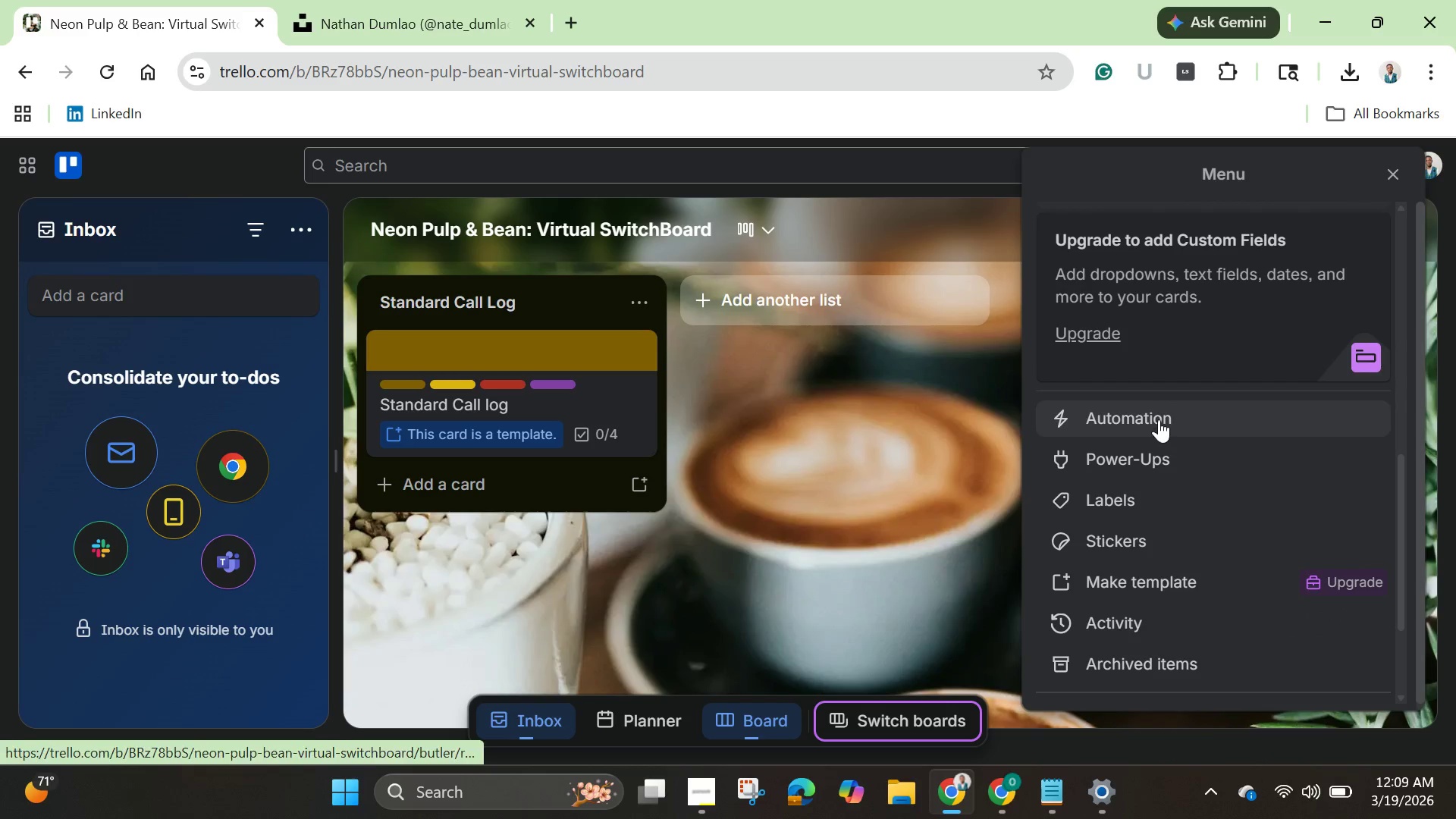 
left_click([1159, 419])
 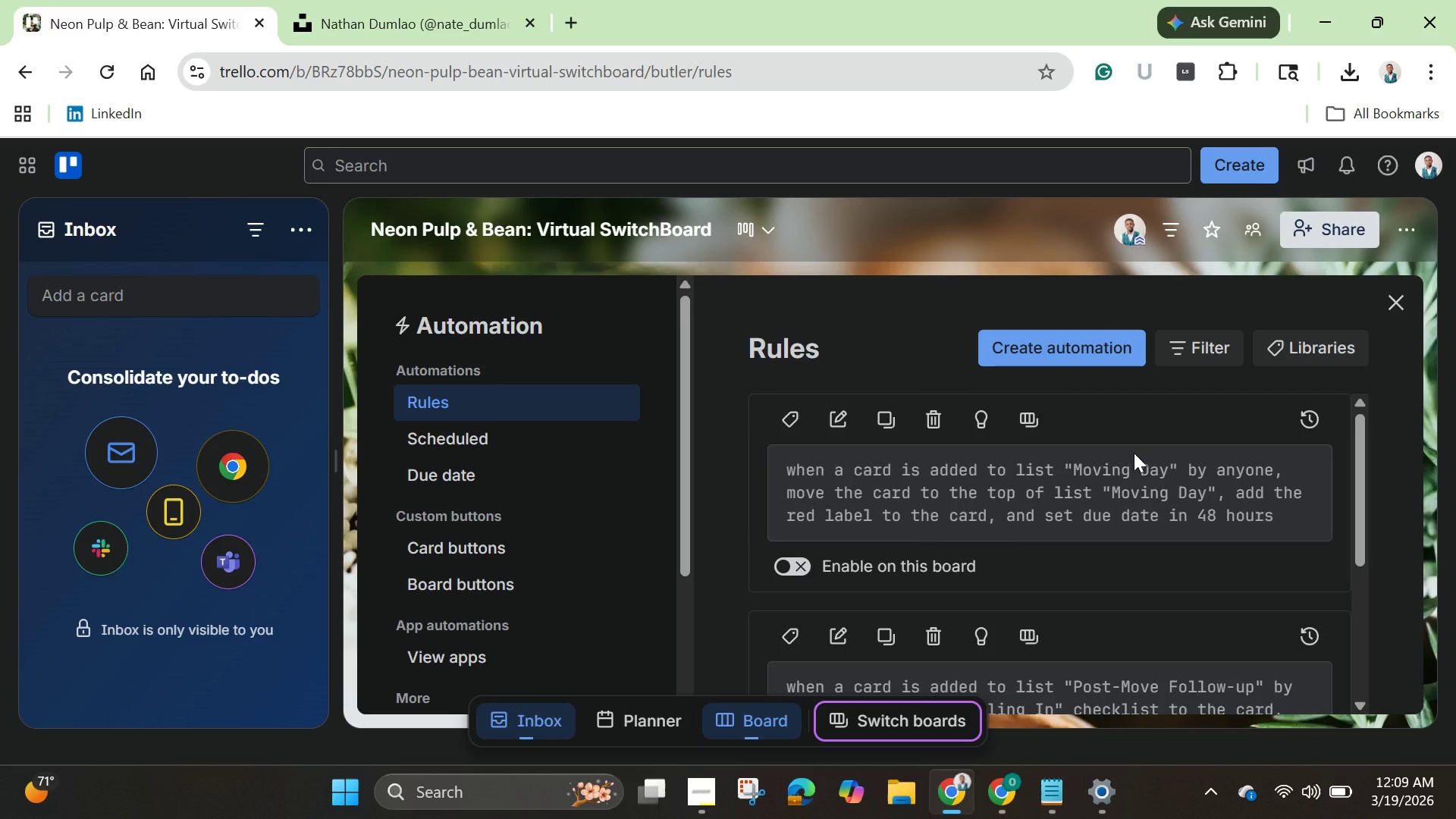 
wait(30.5)
 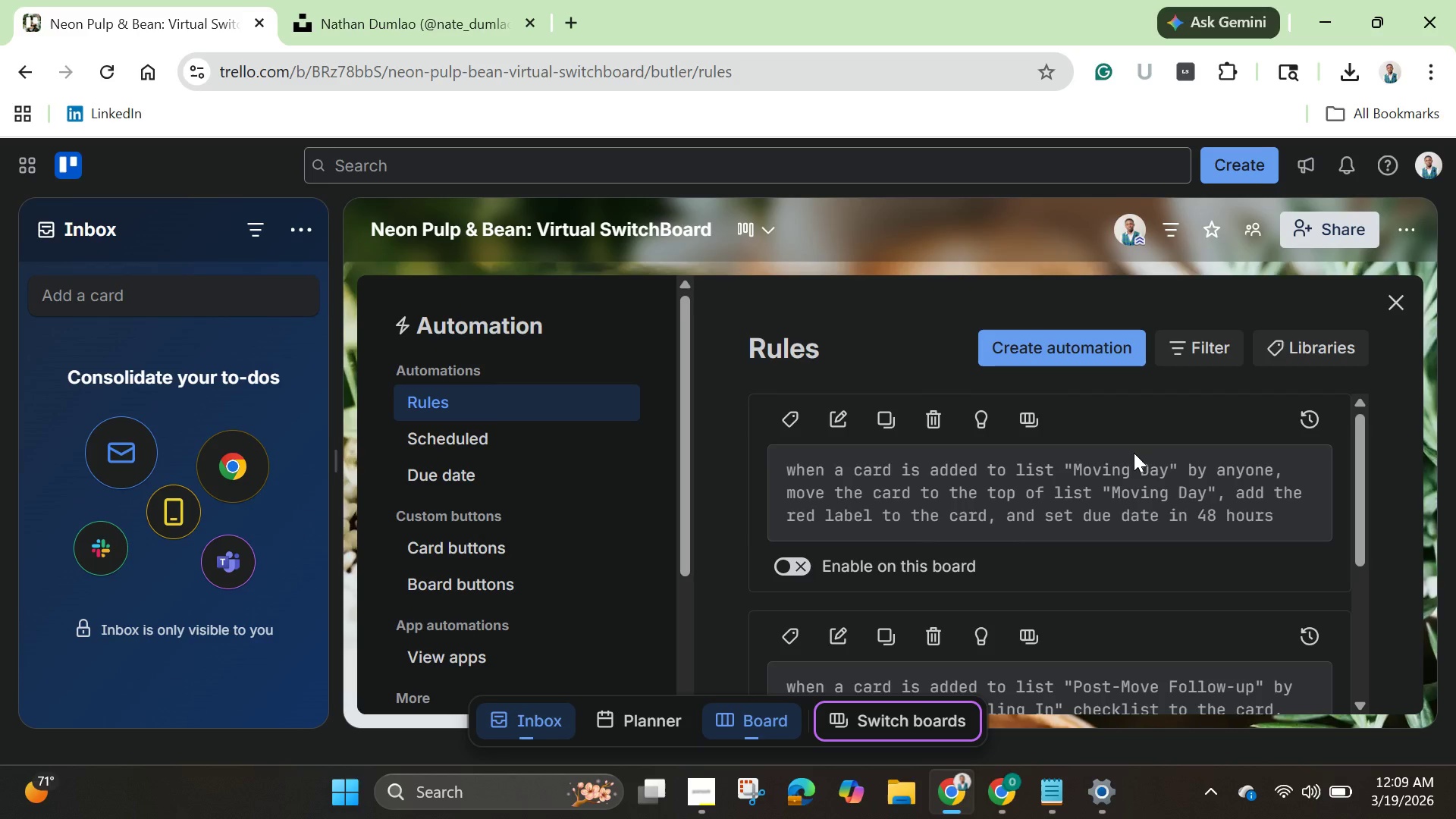 
scroll: coordinate [1126, 471], scroll_direction: down, amount: 7.0
 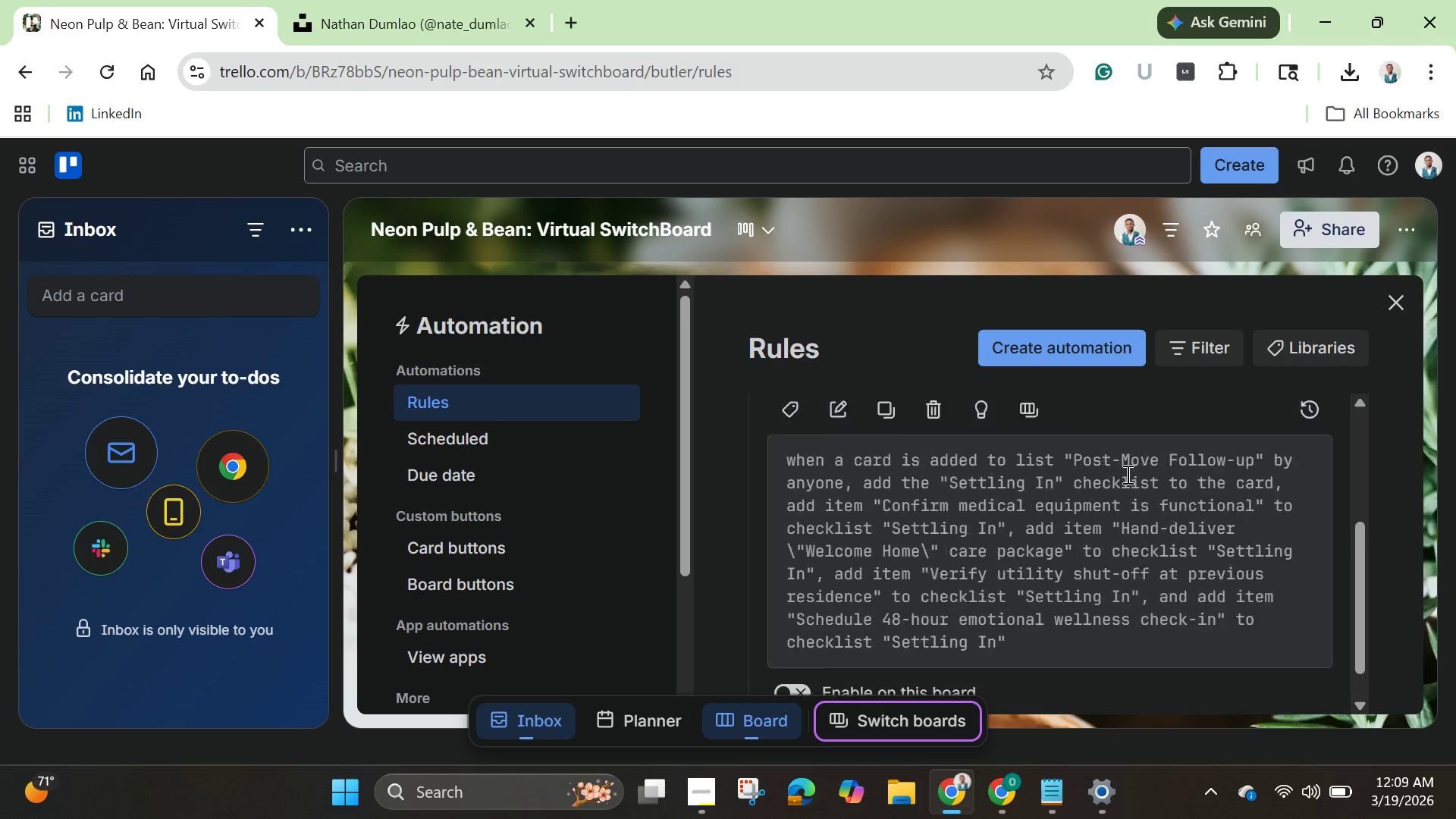 
scroll: coordinate [1126, 474], scroll_direction: up, amount: 8.0
 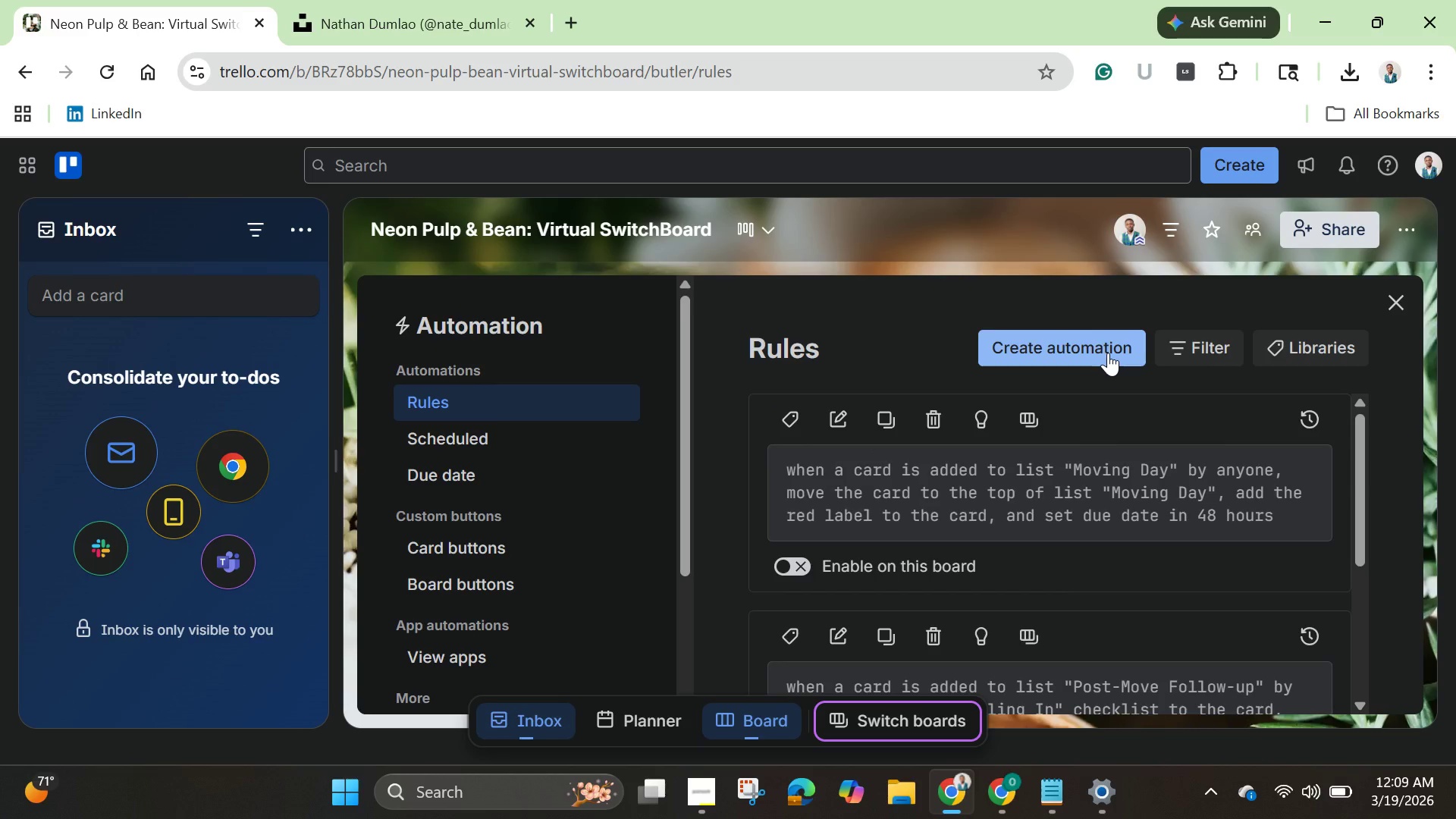 
left_click([1108, 353])
 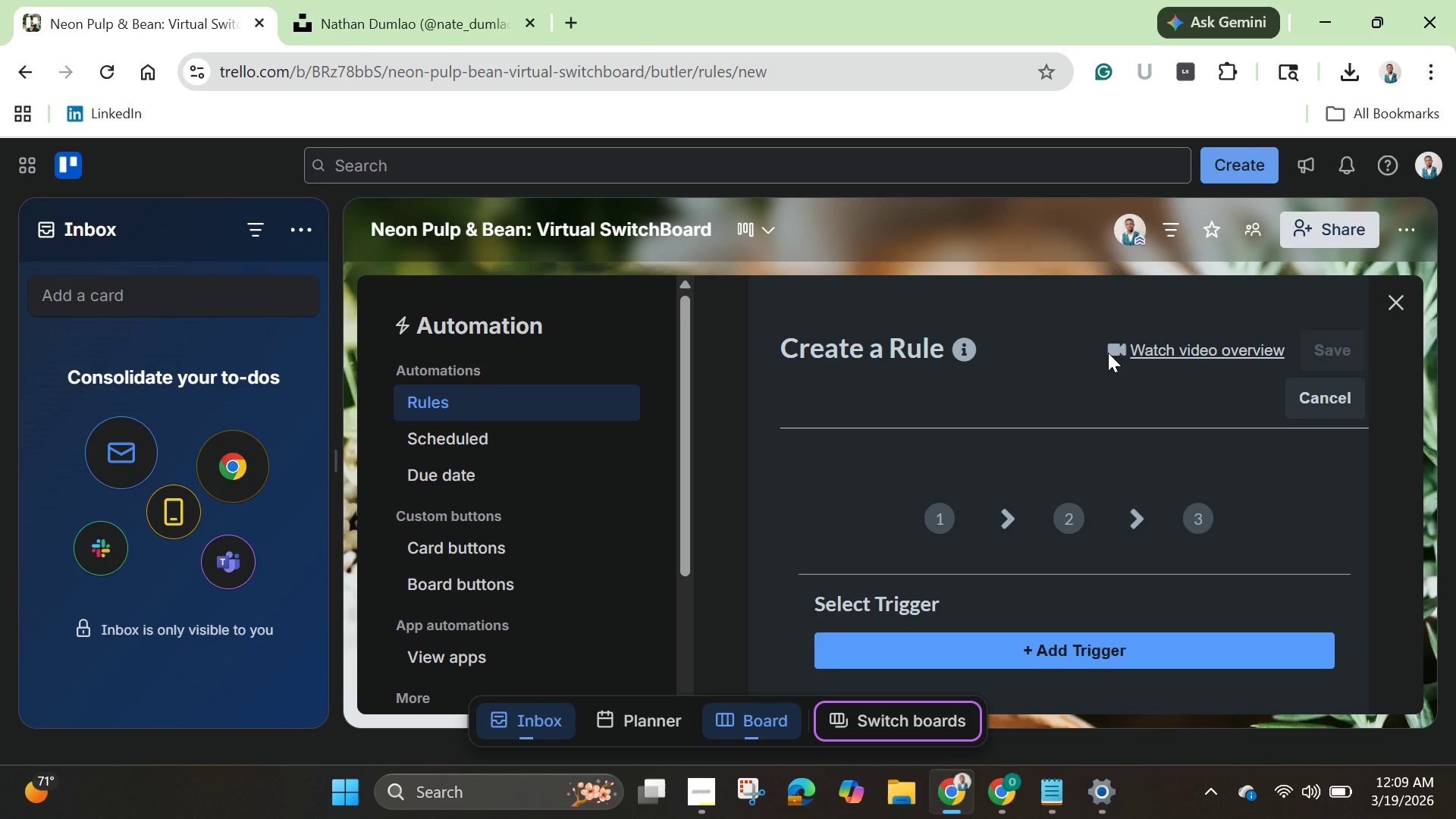 
wait(16.14)
 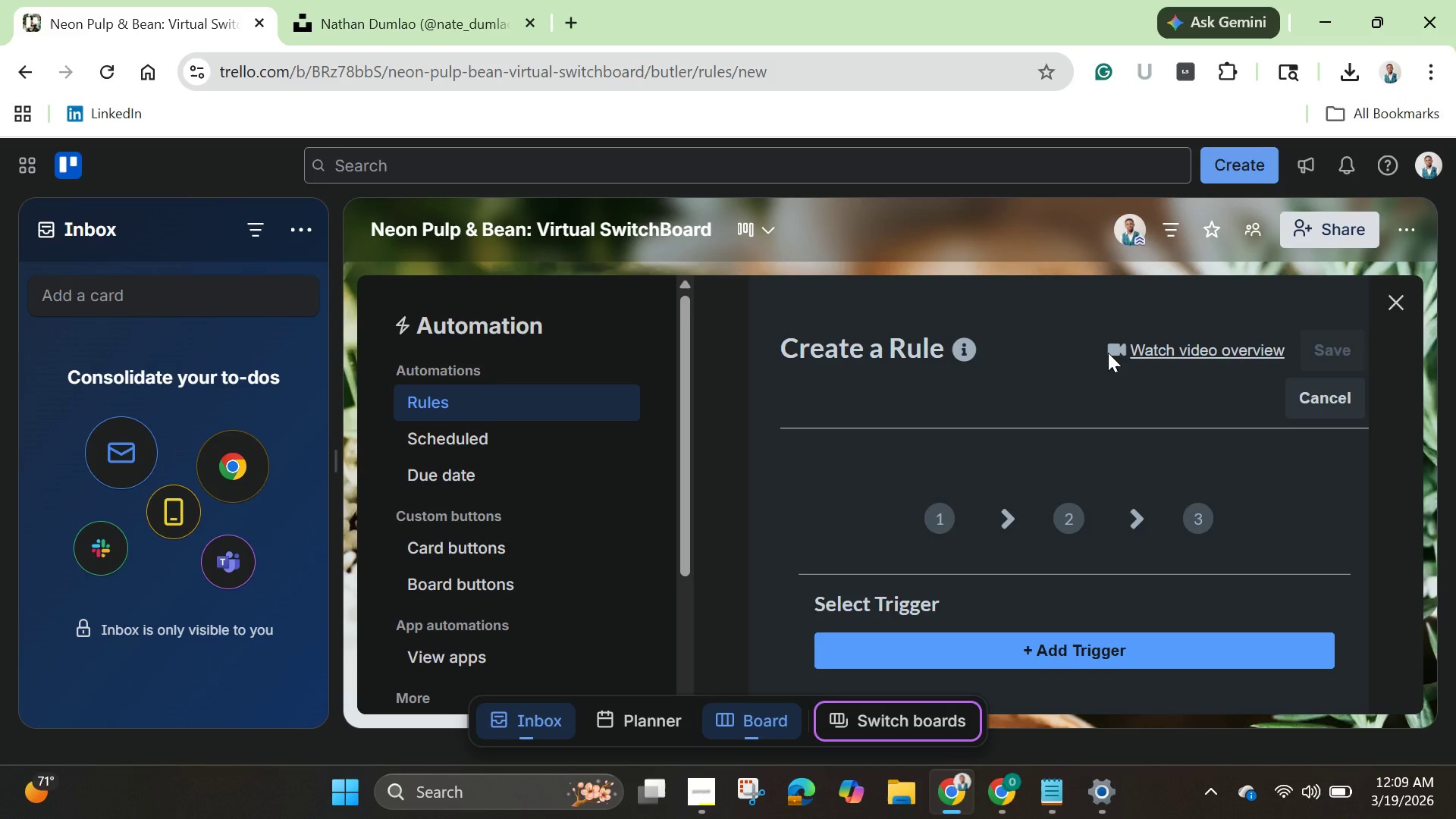 
scroll: coordinate [1143, 362], scroll_direction: down, amount: 2.0
 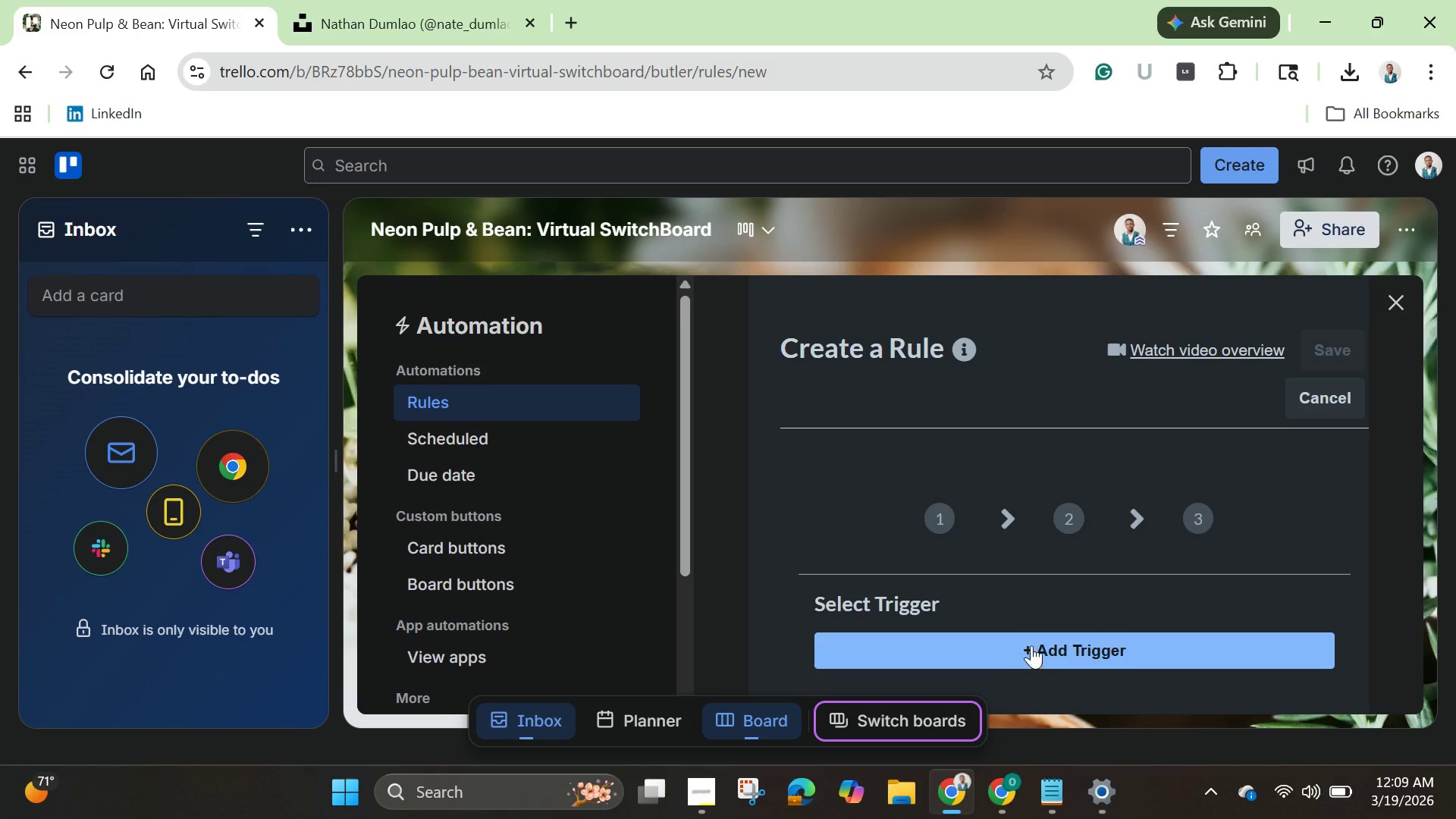 
left_click([1031, 644])
 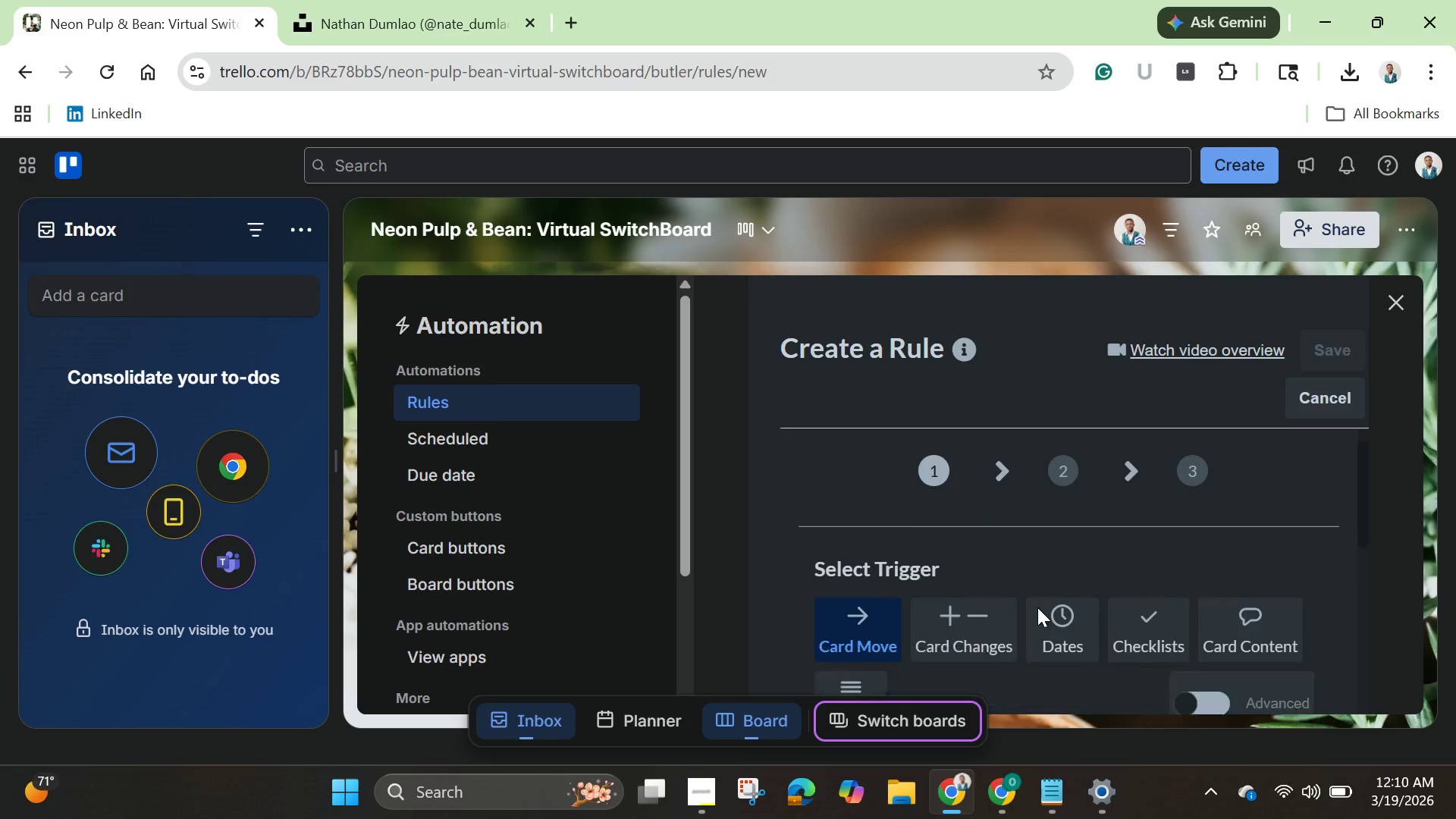 
scroll: coordinate [1037, 607], scroll_direction: down, amount: 2.0
 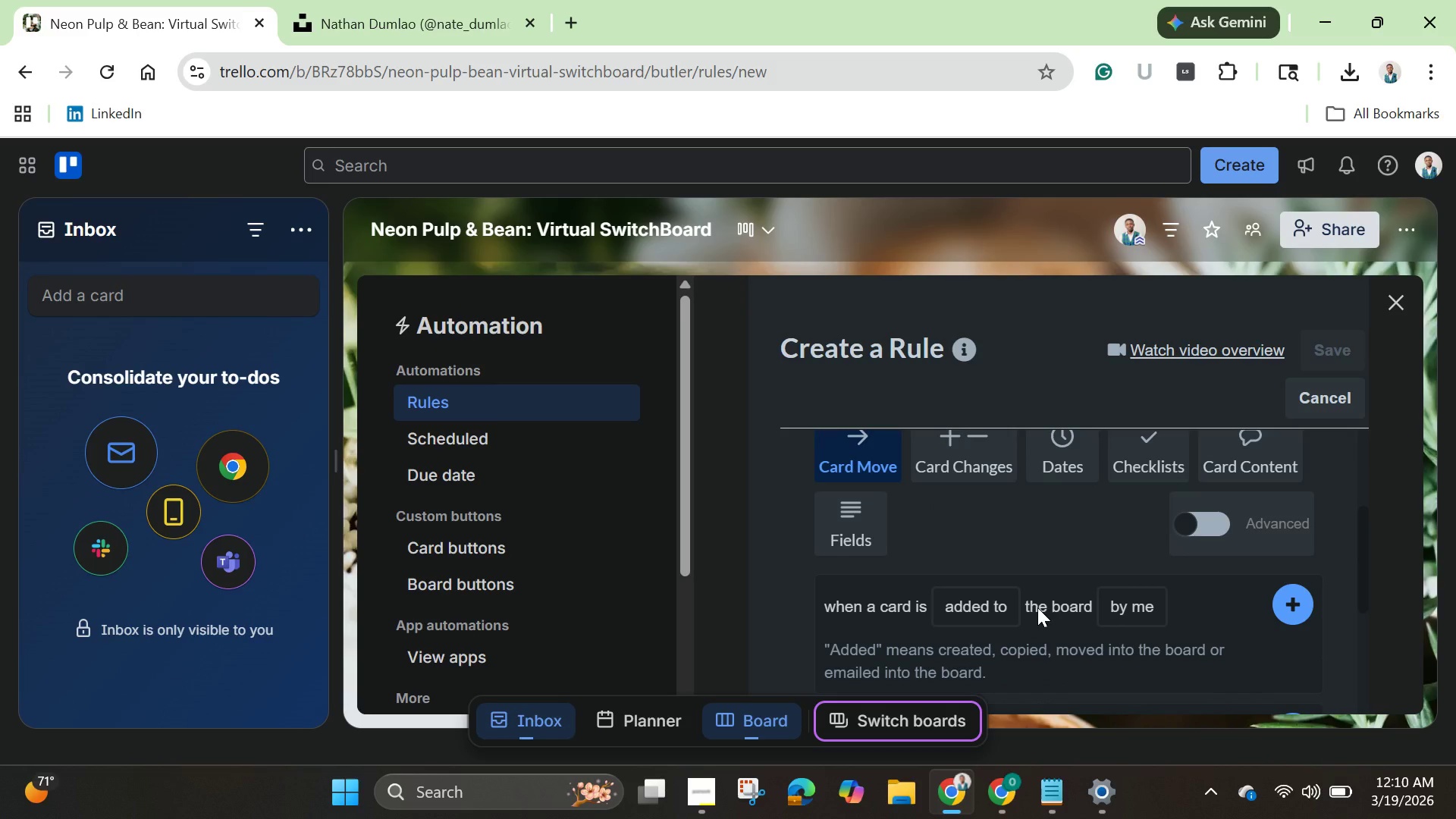 
scroll: coordinate [1039, 606], scroll_direction: up, amount: 2.0
 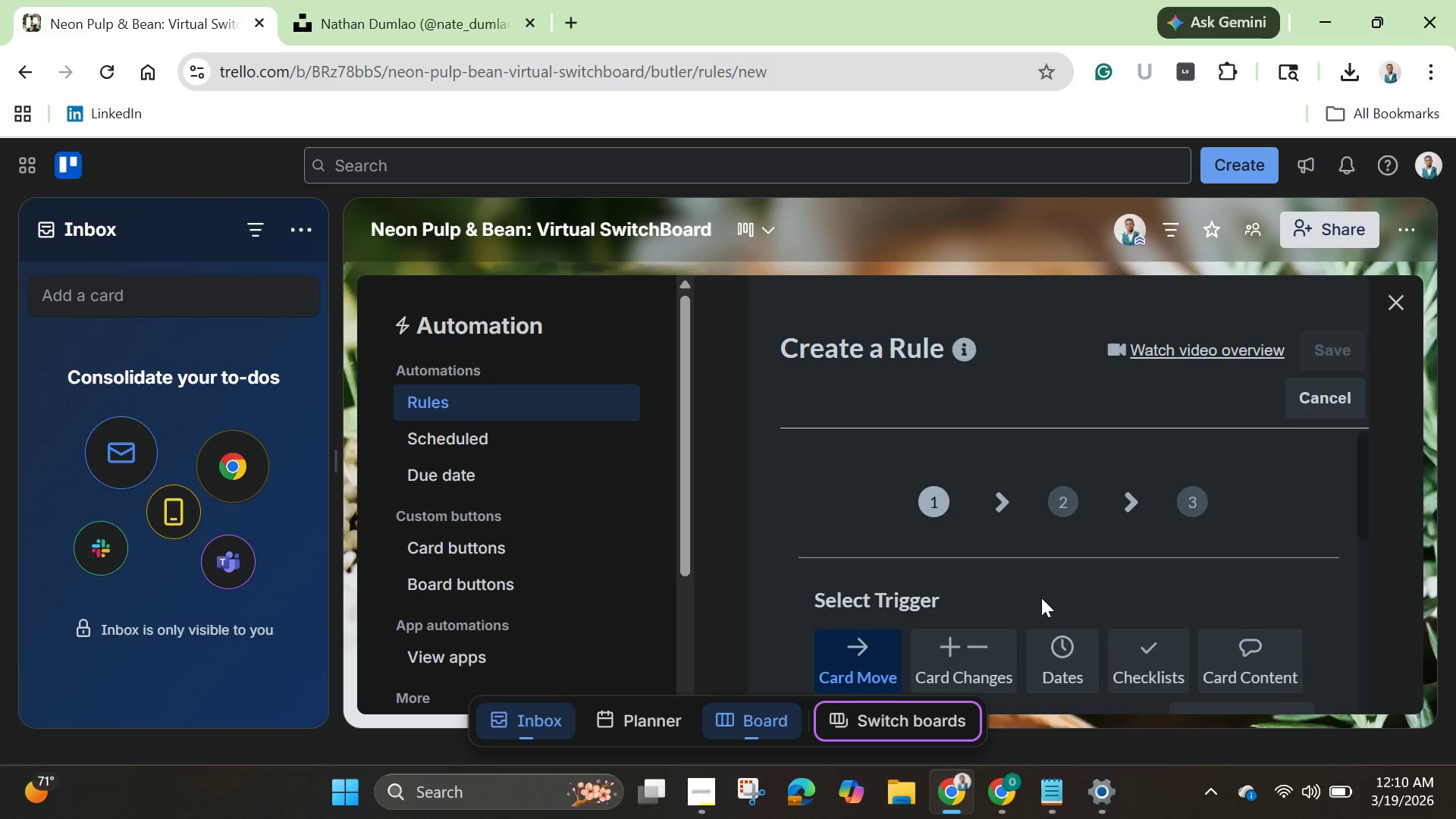 
scroll: coordinate [1041, 598], scroll_direction: down, amount: 2.0
 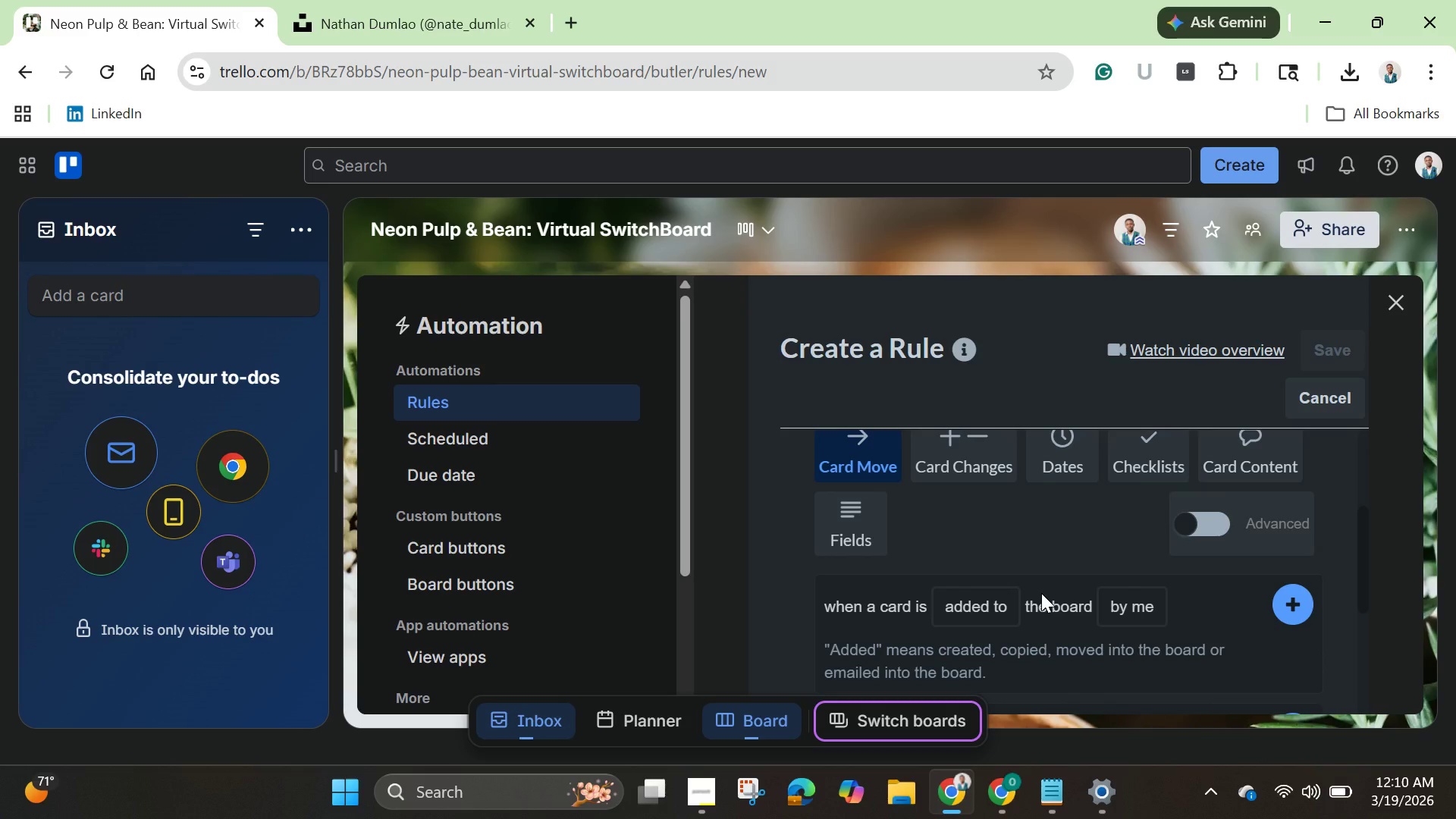 
scroll: coordinate [1041, 593], scroll_direction: up, amount: 1.0
 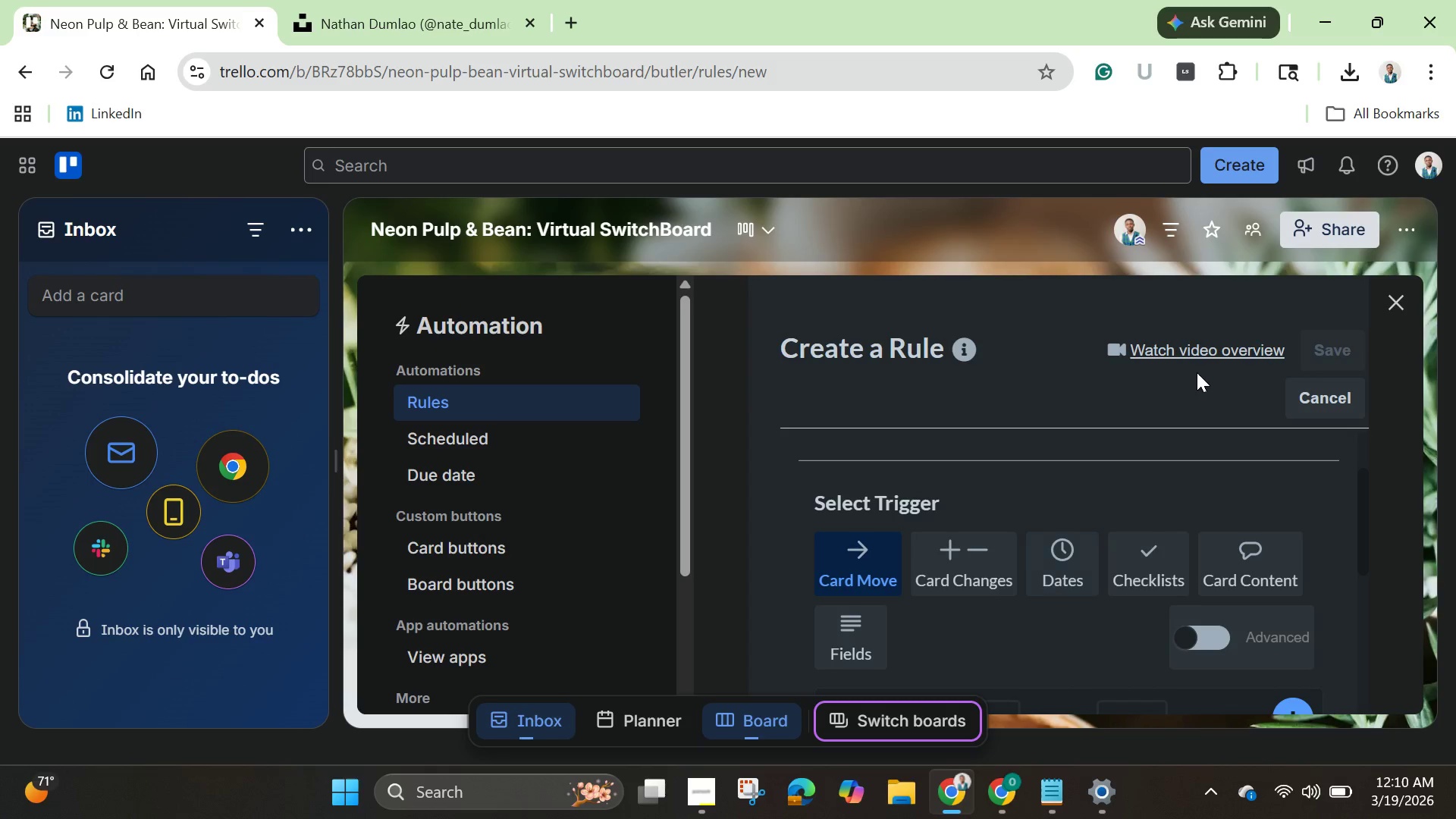 
scroll: coordinate [1386, 464], scroll_direction: down, amount: 1.0
 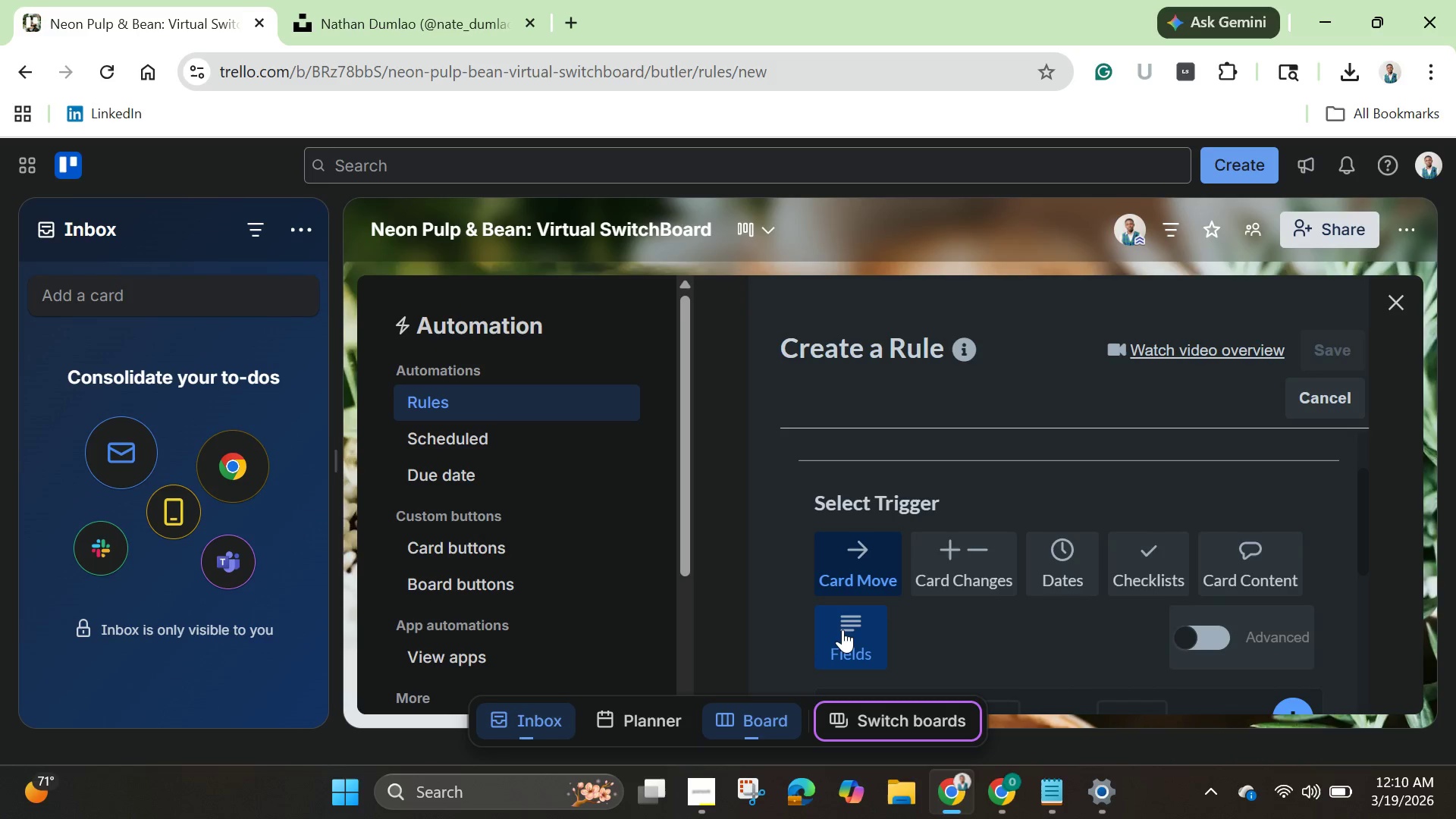 
left_click([843, 628])
 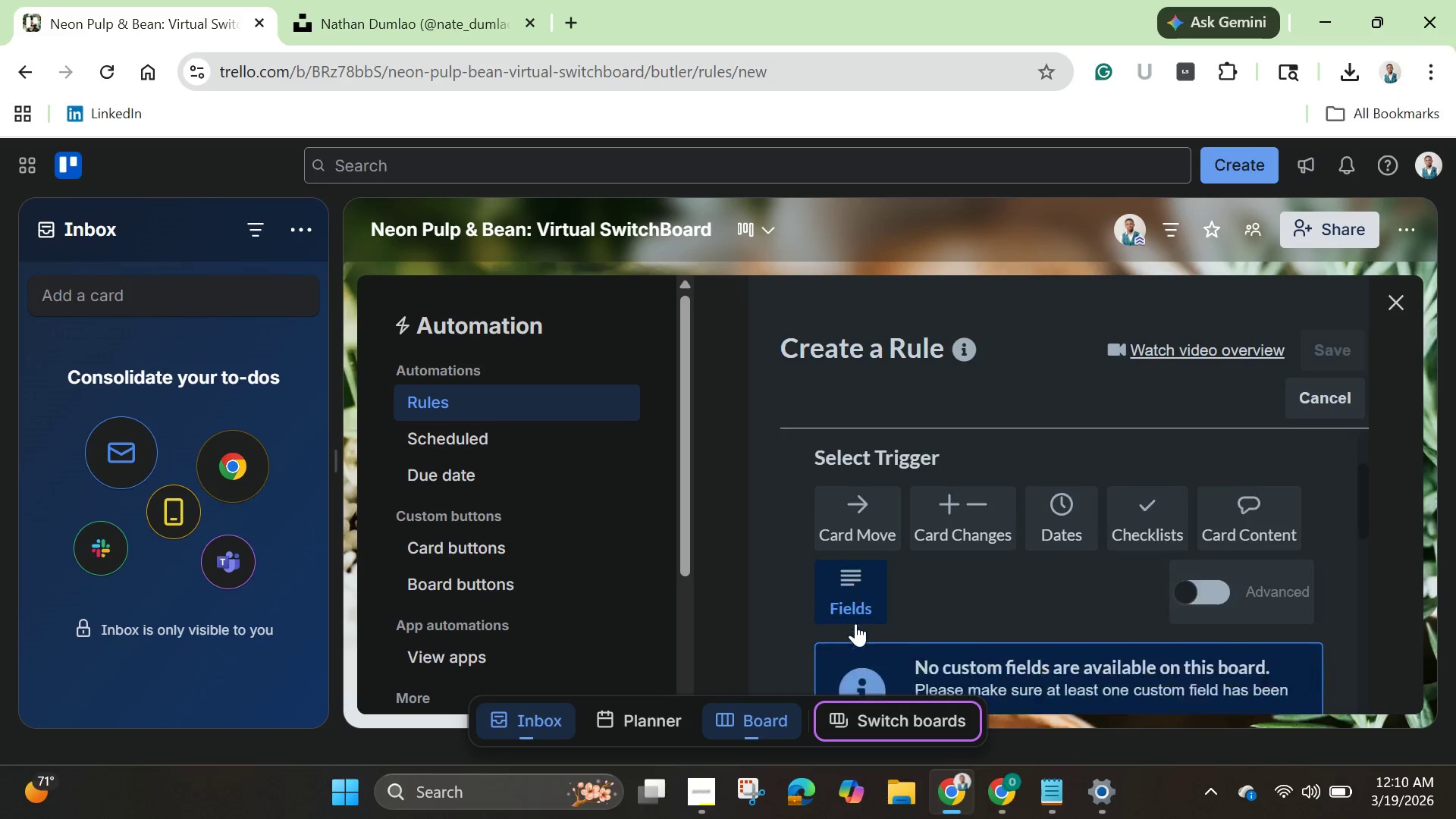 
scroll: coordinate [855, 623], scroll_direction: down, amount: 2.0
 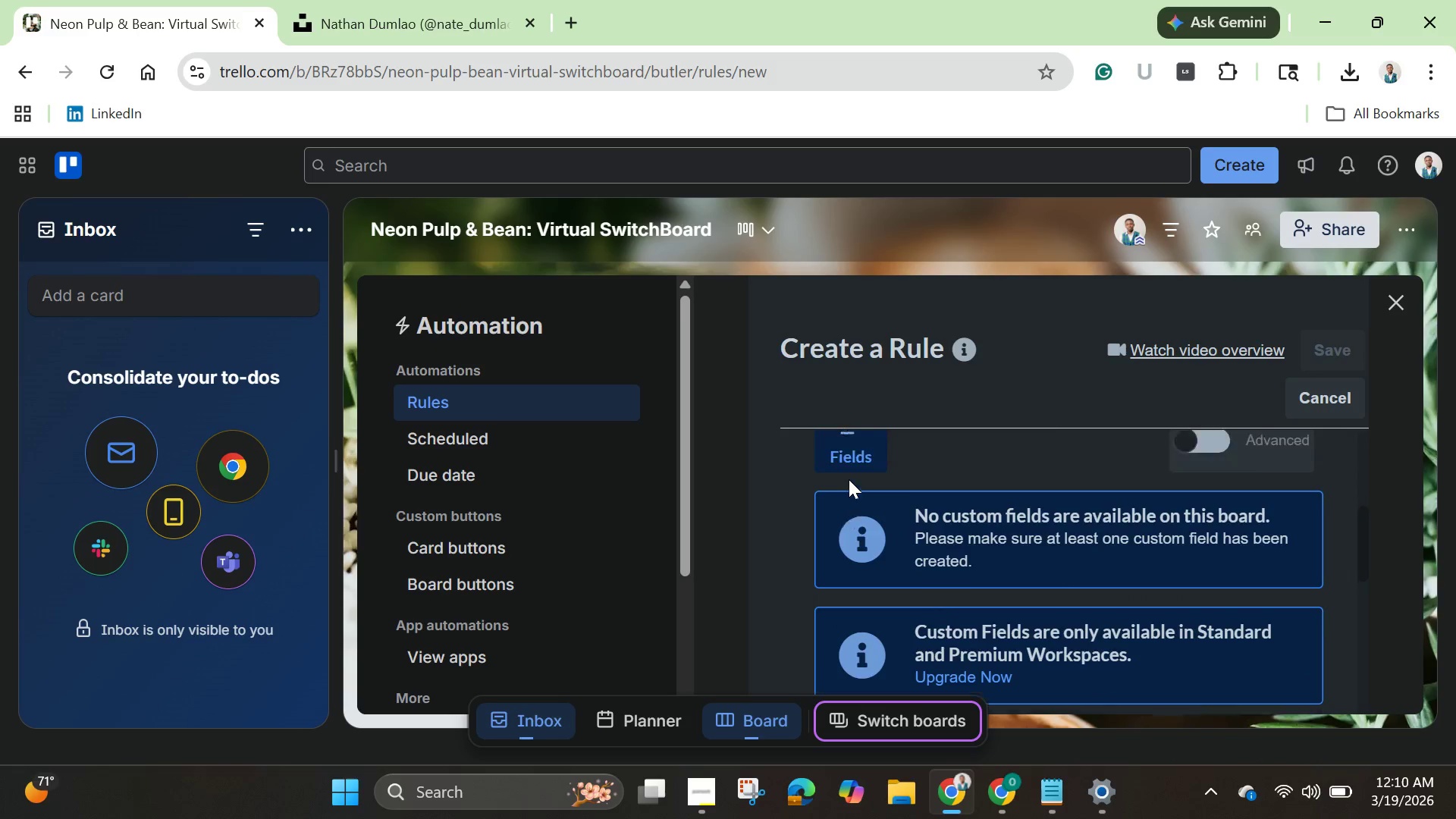 
scroll: coordinate [849, 479], scroll_direction: up, amount: 3.0
 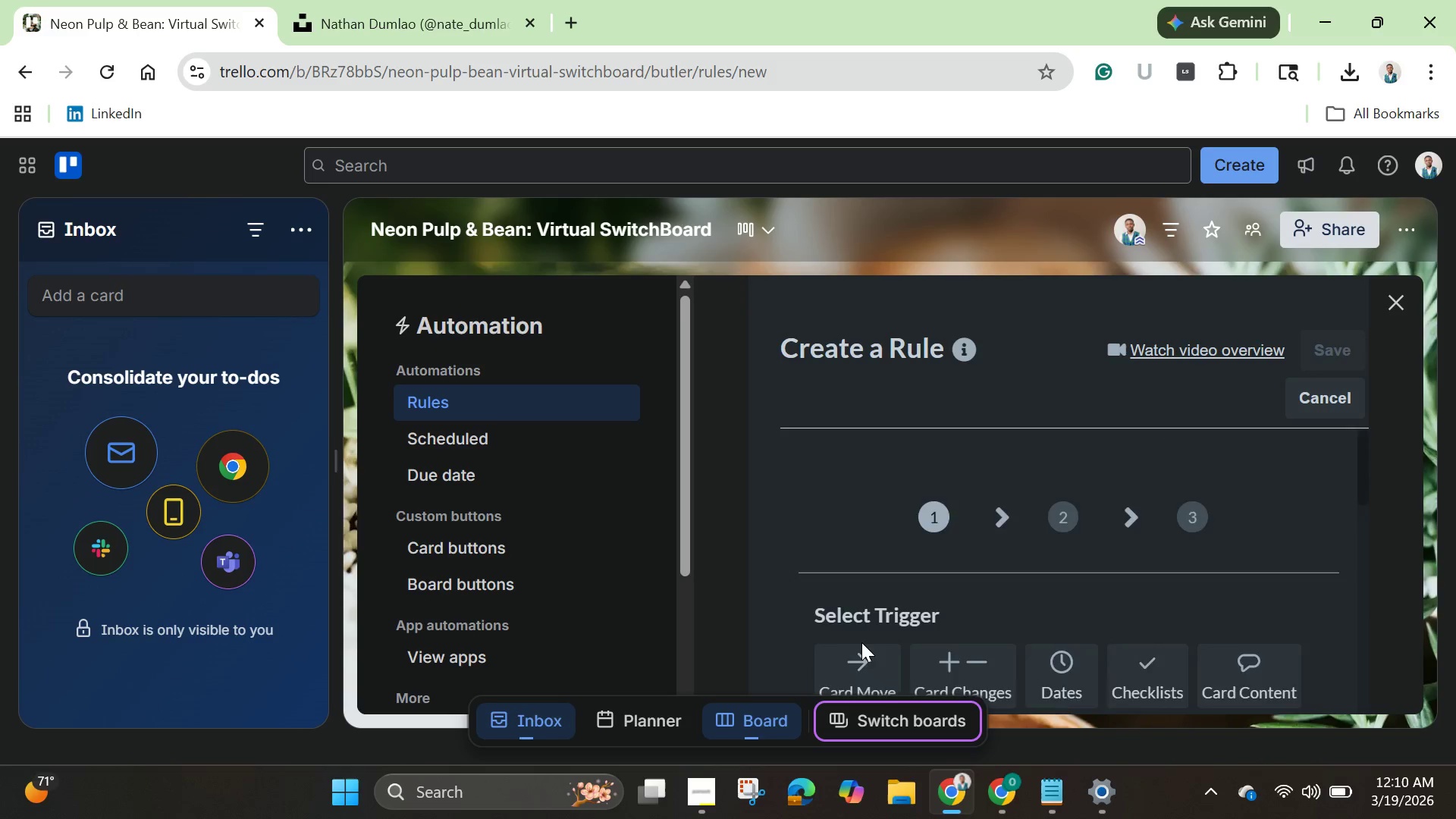 
scroll: coordinate [861, 642], scroll_direction: down, amount: 1.0
 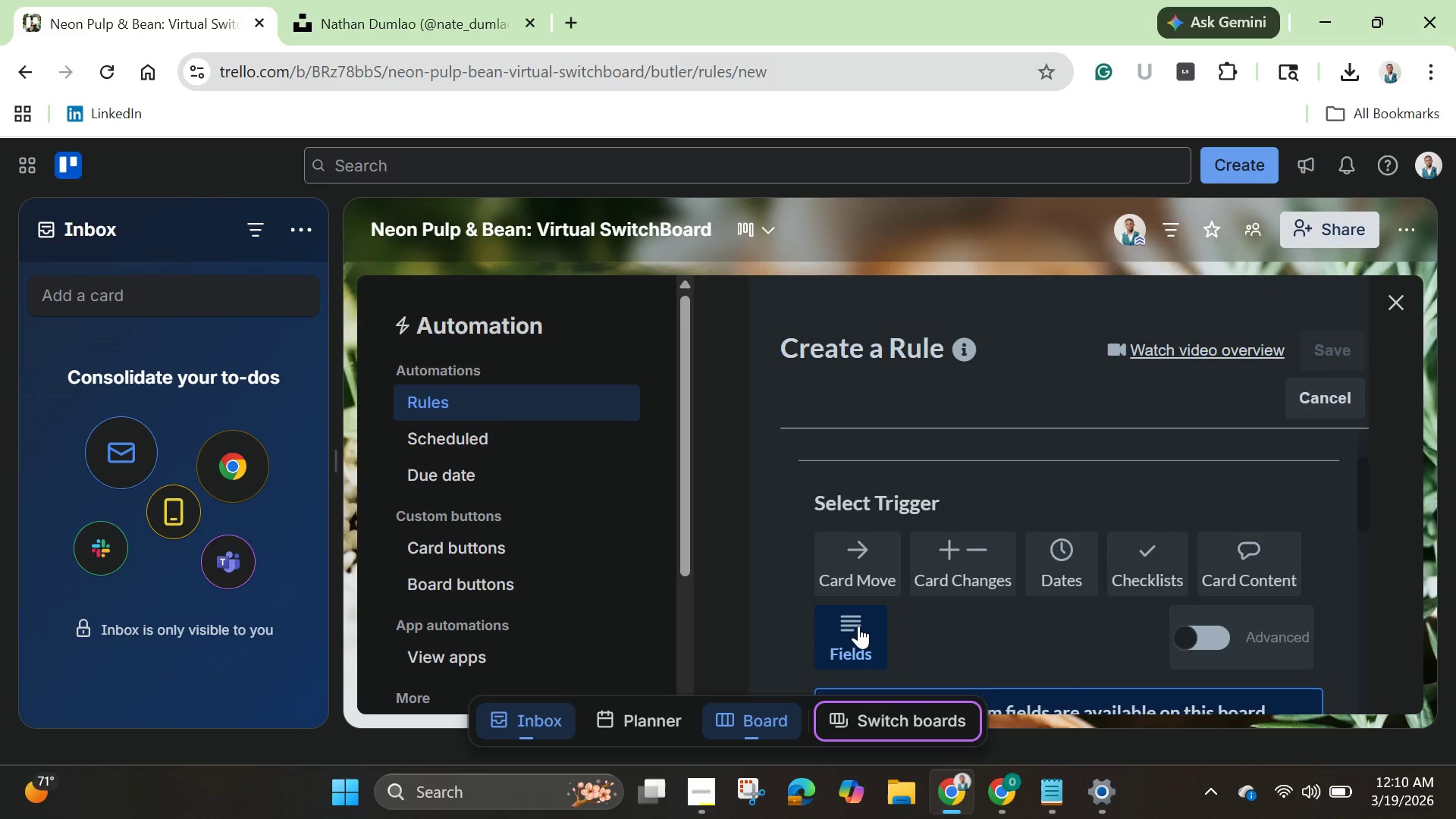 
left_click([858, 626])
 